 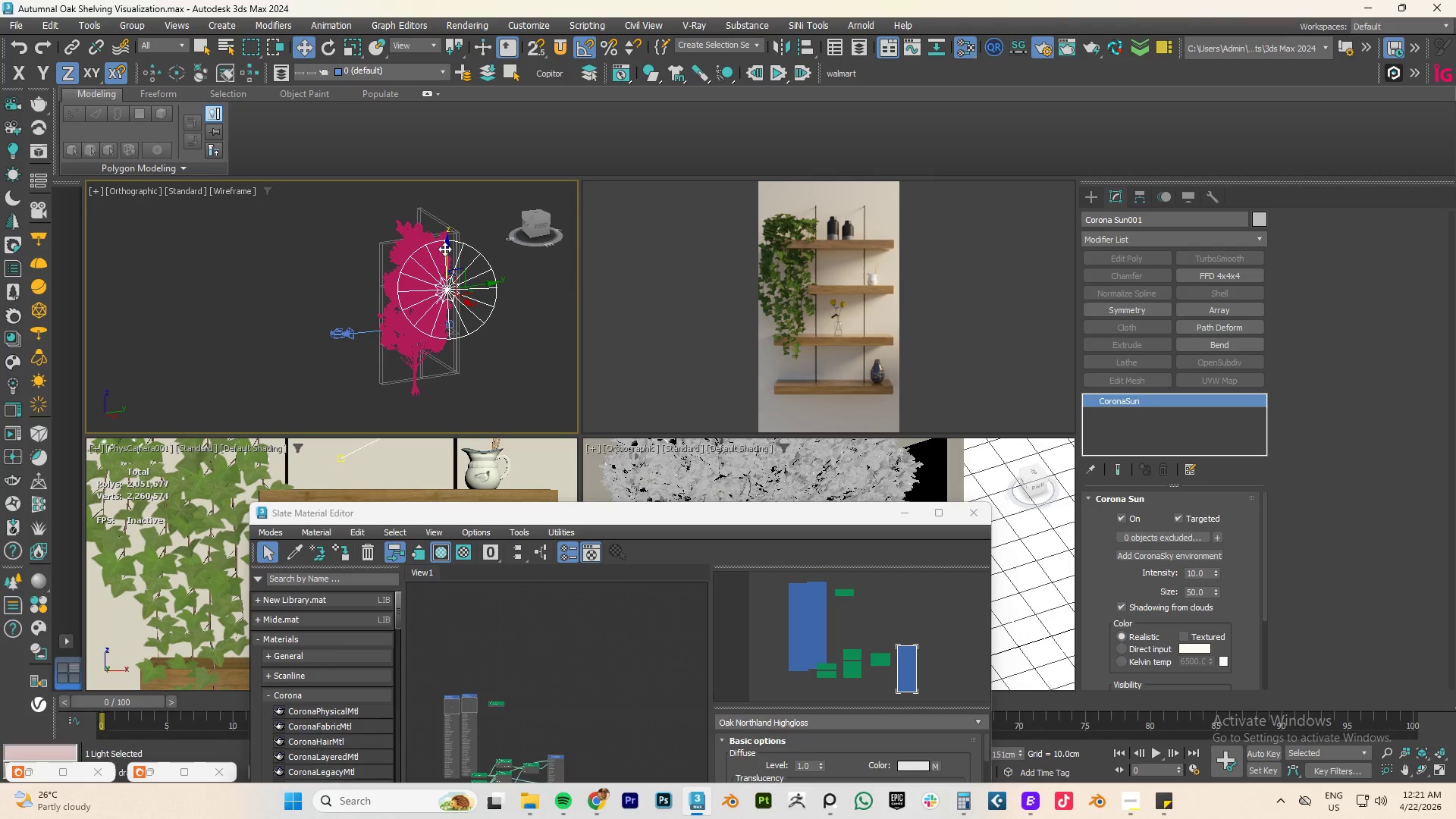 
left_click_drag(start_coordinate=[446, 248], to_coordinate=[450, 282])
 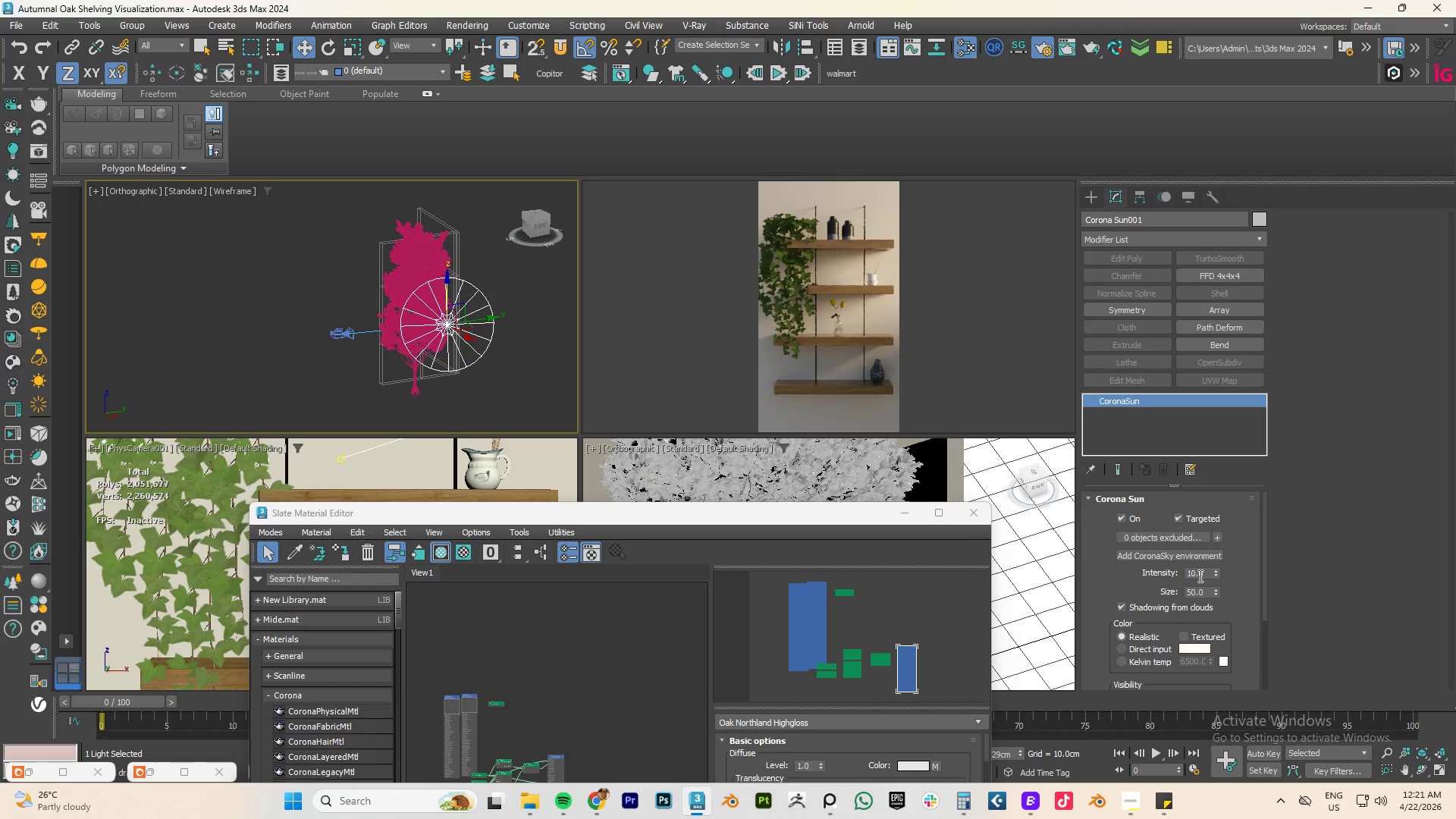 
double_click([1199, 576])
 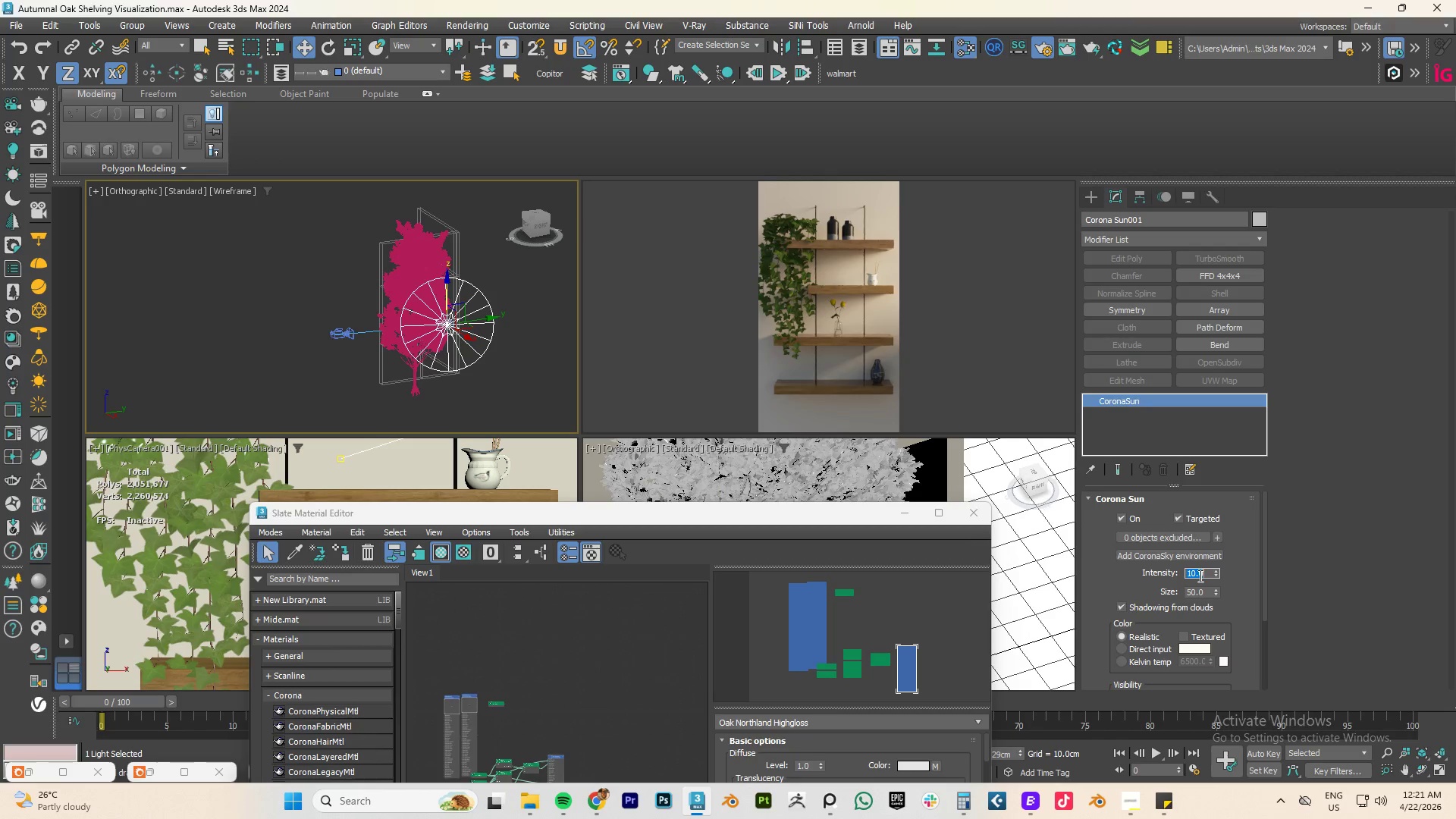 
key(Numpad2)
 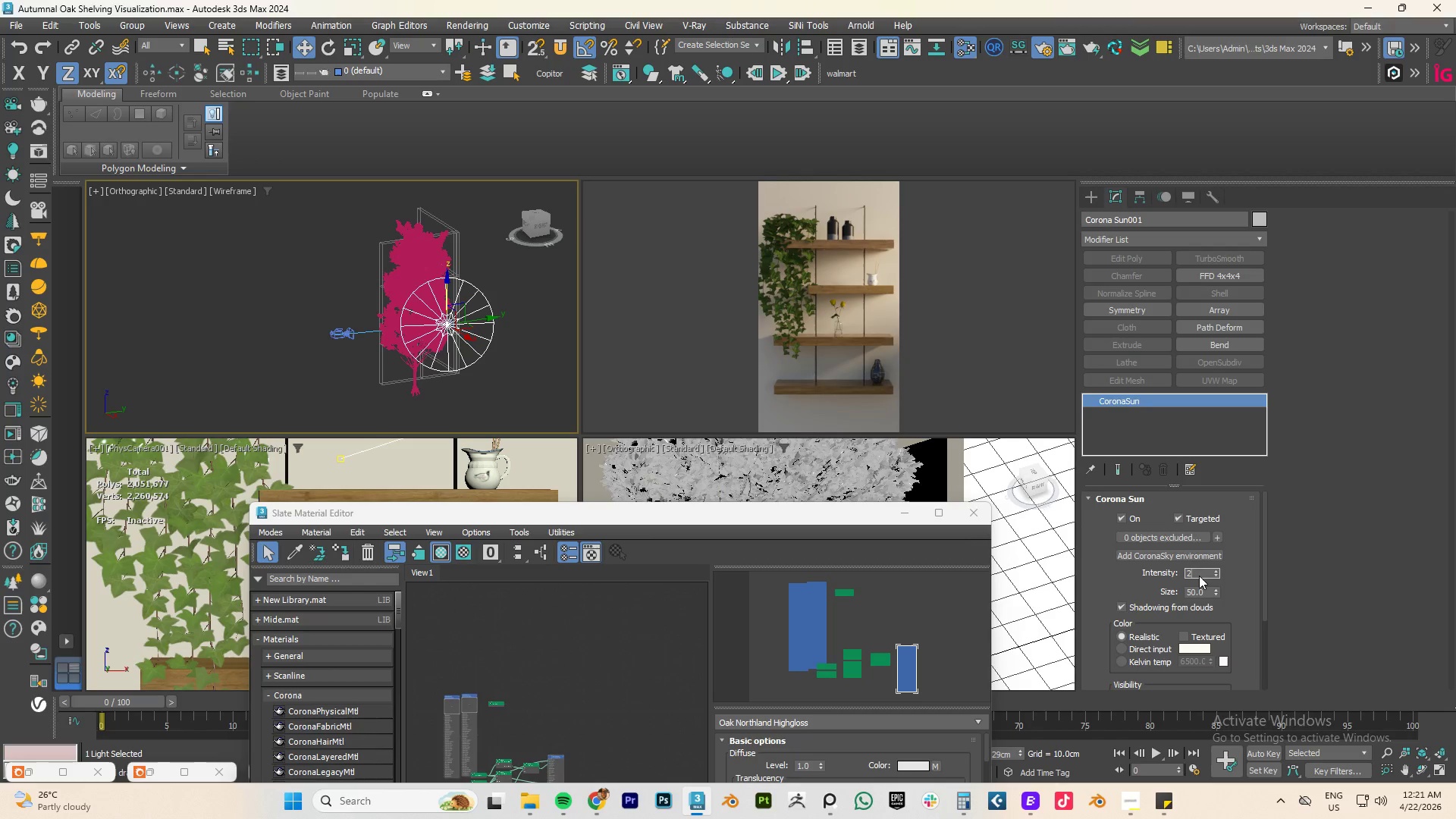 
key(Numpad0)
 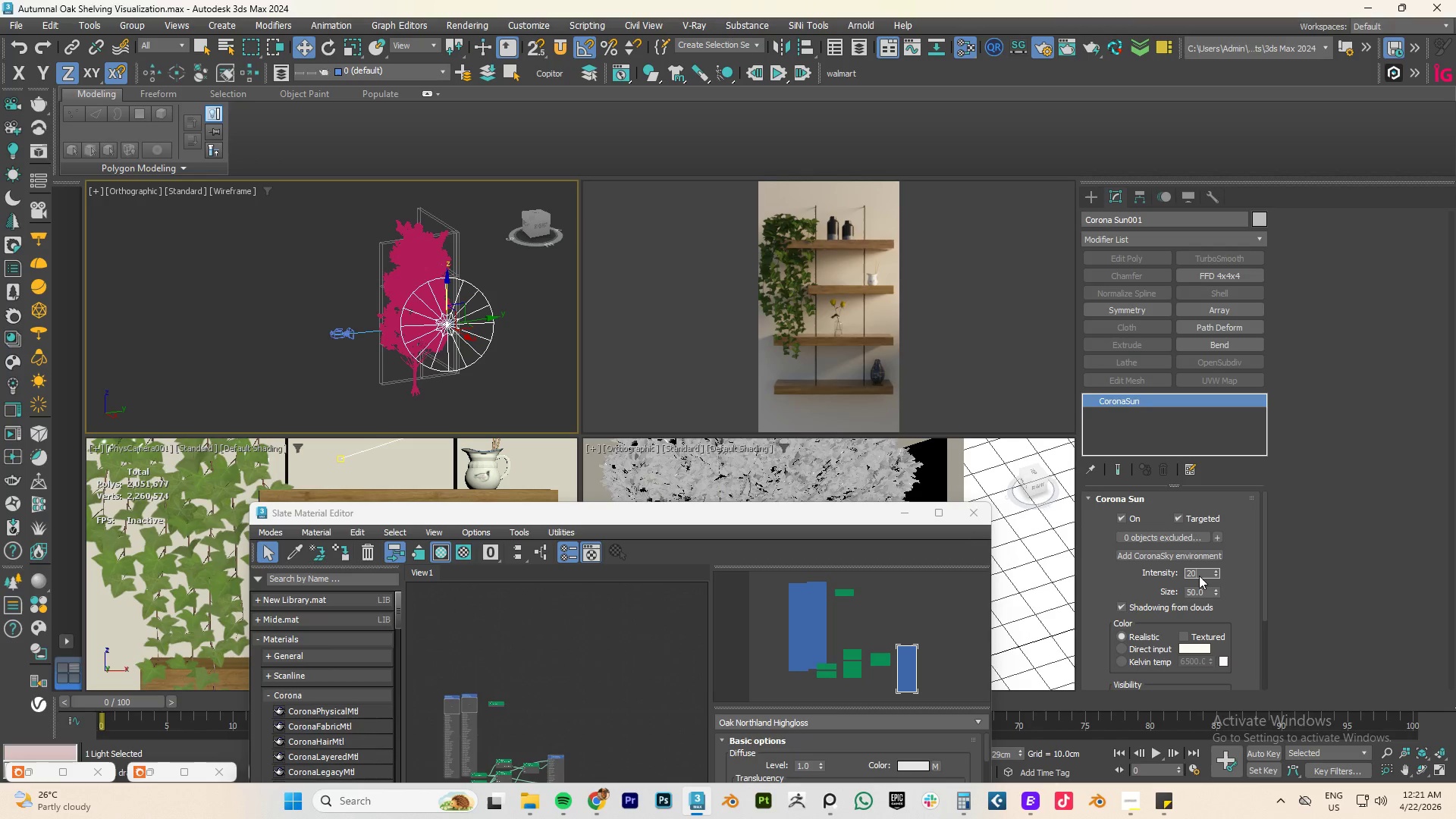 
key(NumpadEnter)
 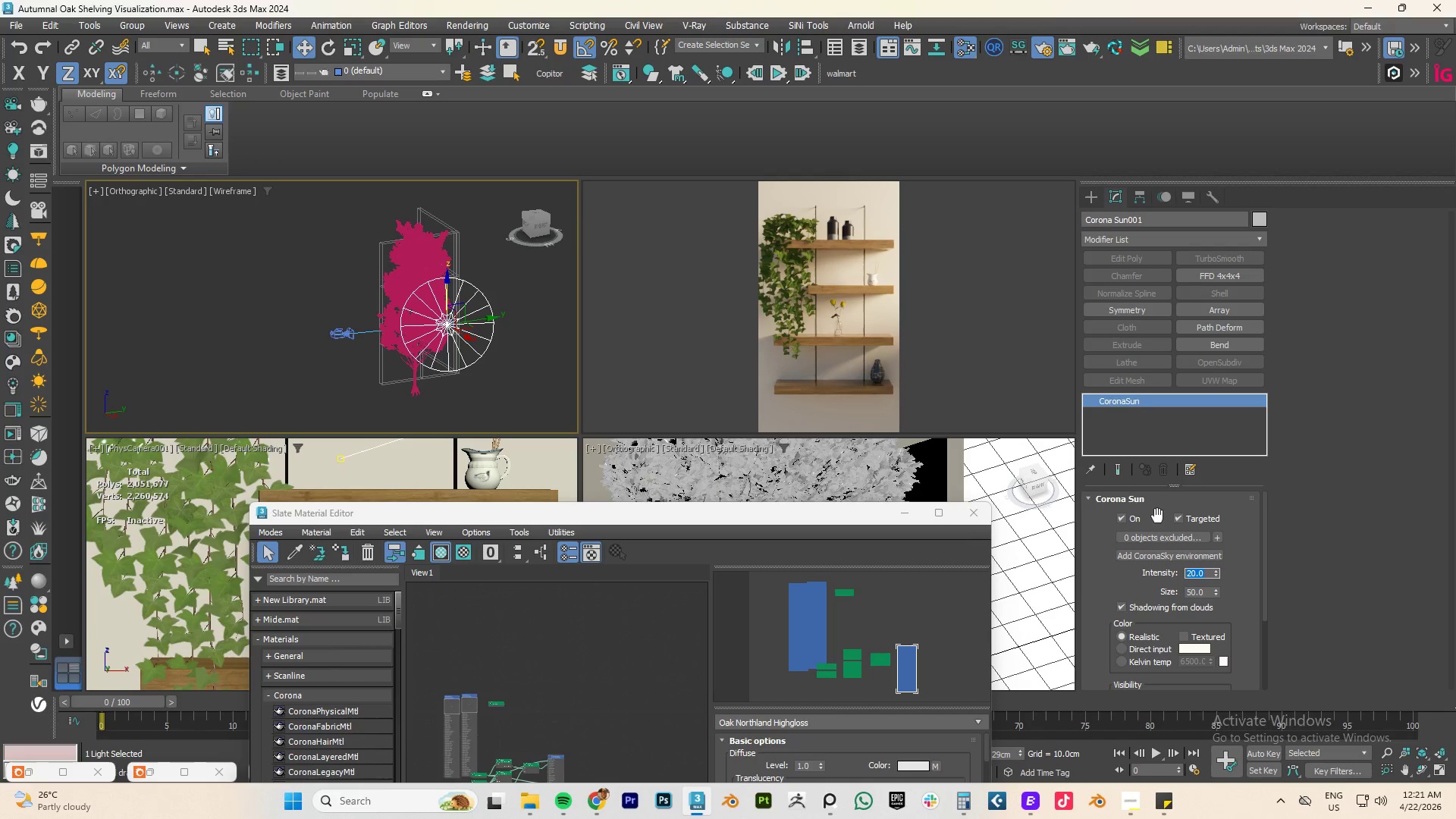 
double_click([1197, 590])
 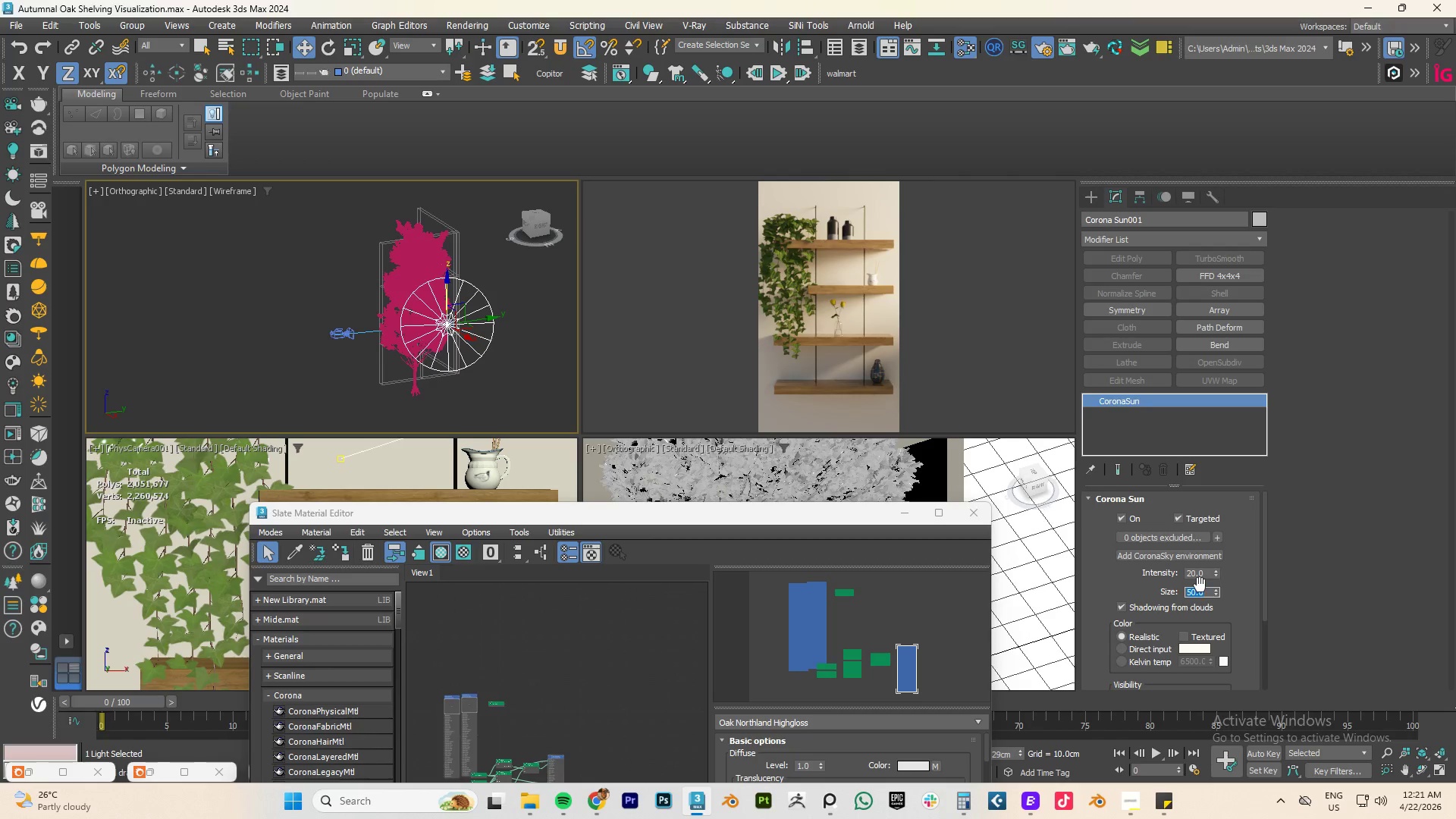 
key(Numpad5)
 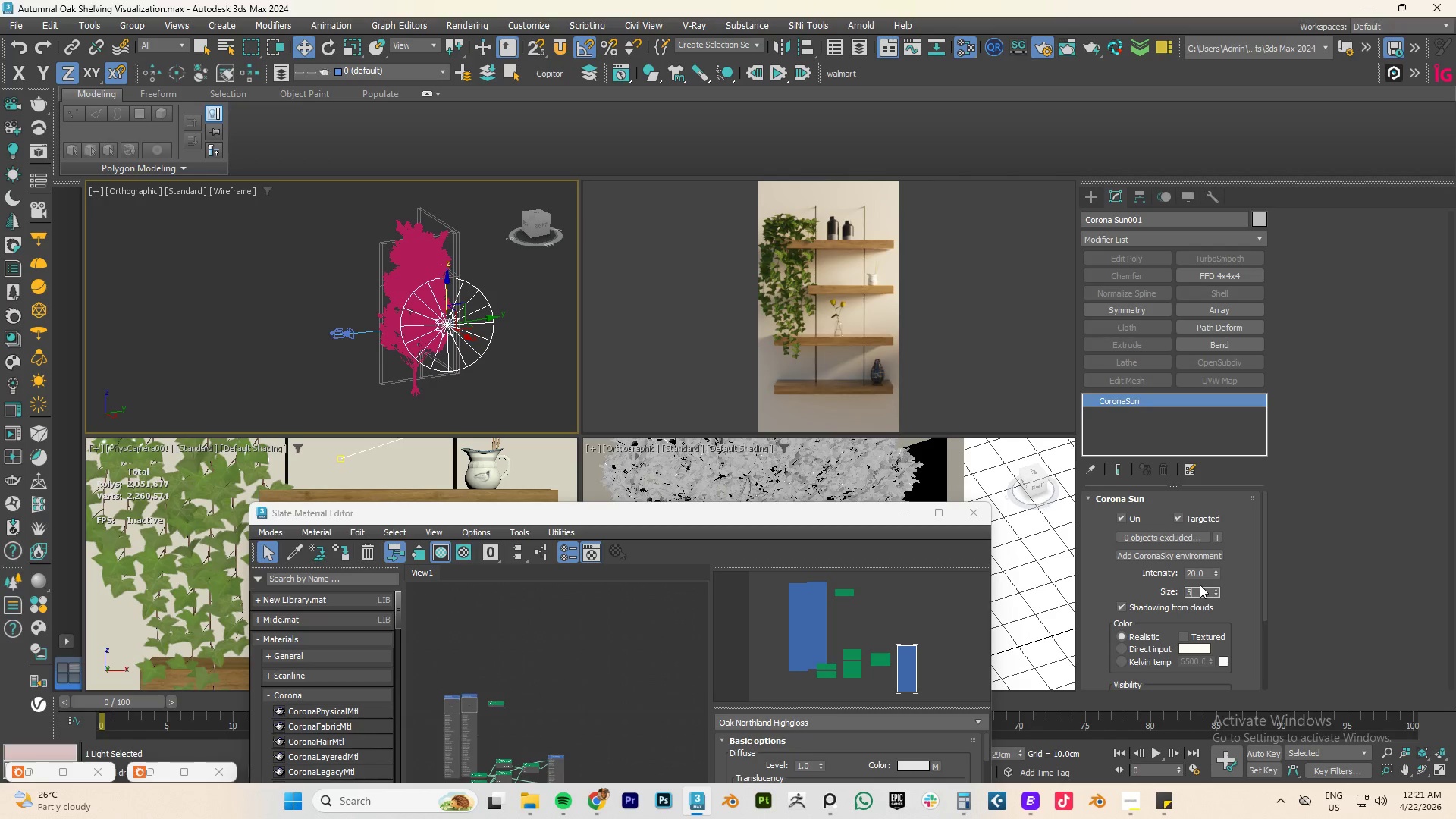 
key(NumpadEnter)
 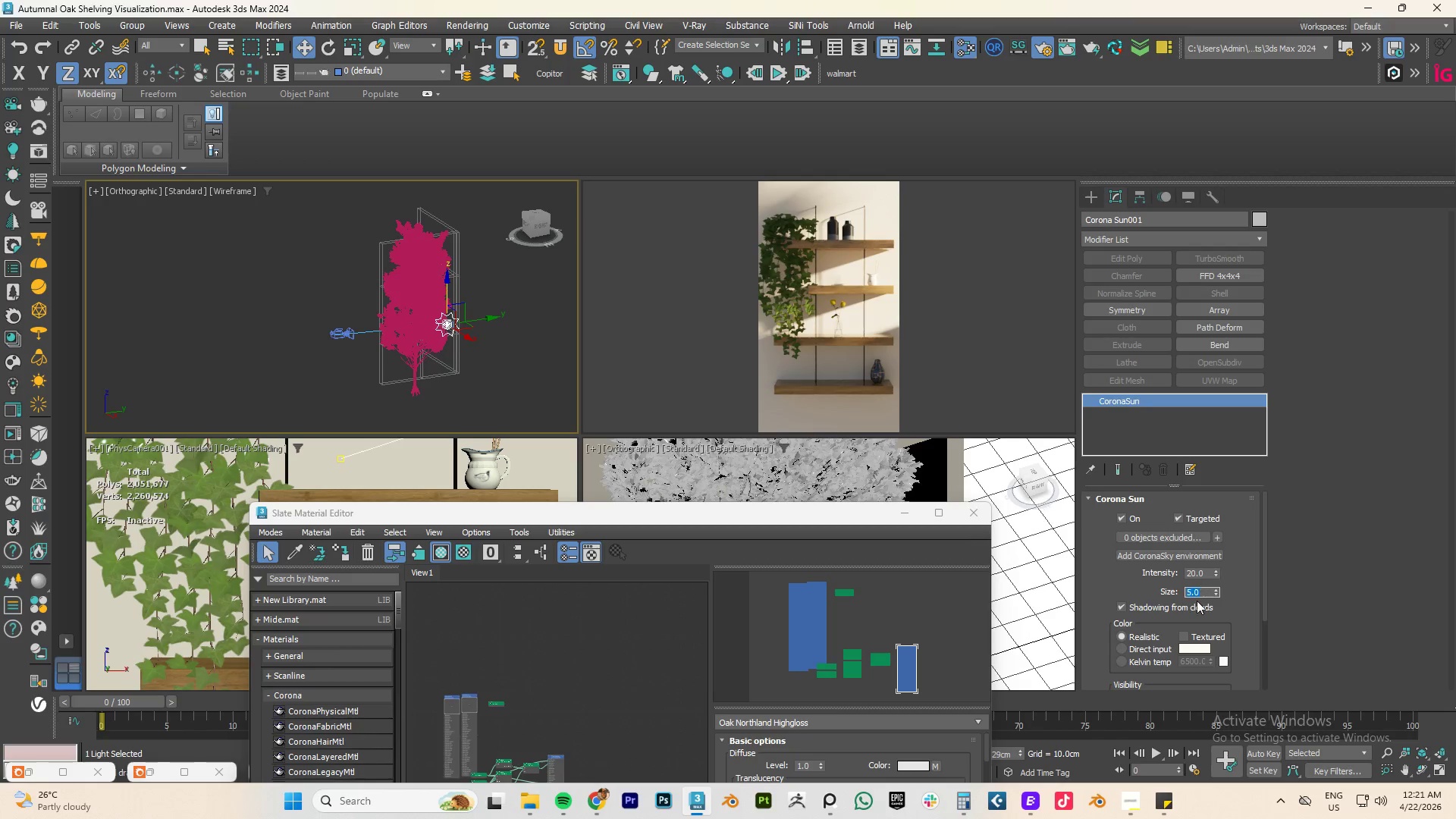 
double_click([1203, 588])
 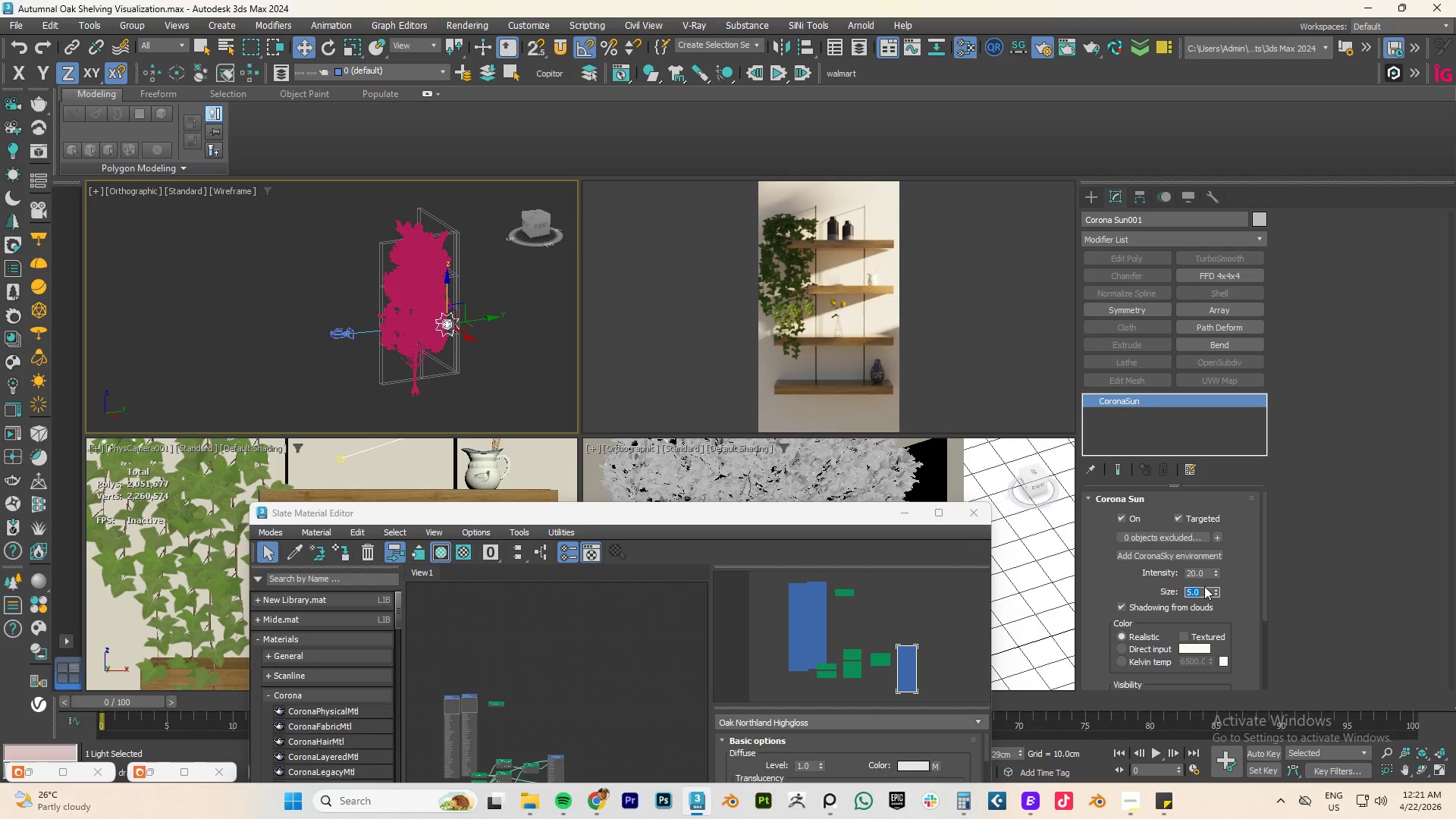 
key(Numpad1)
 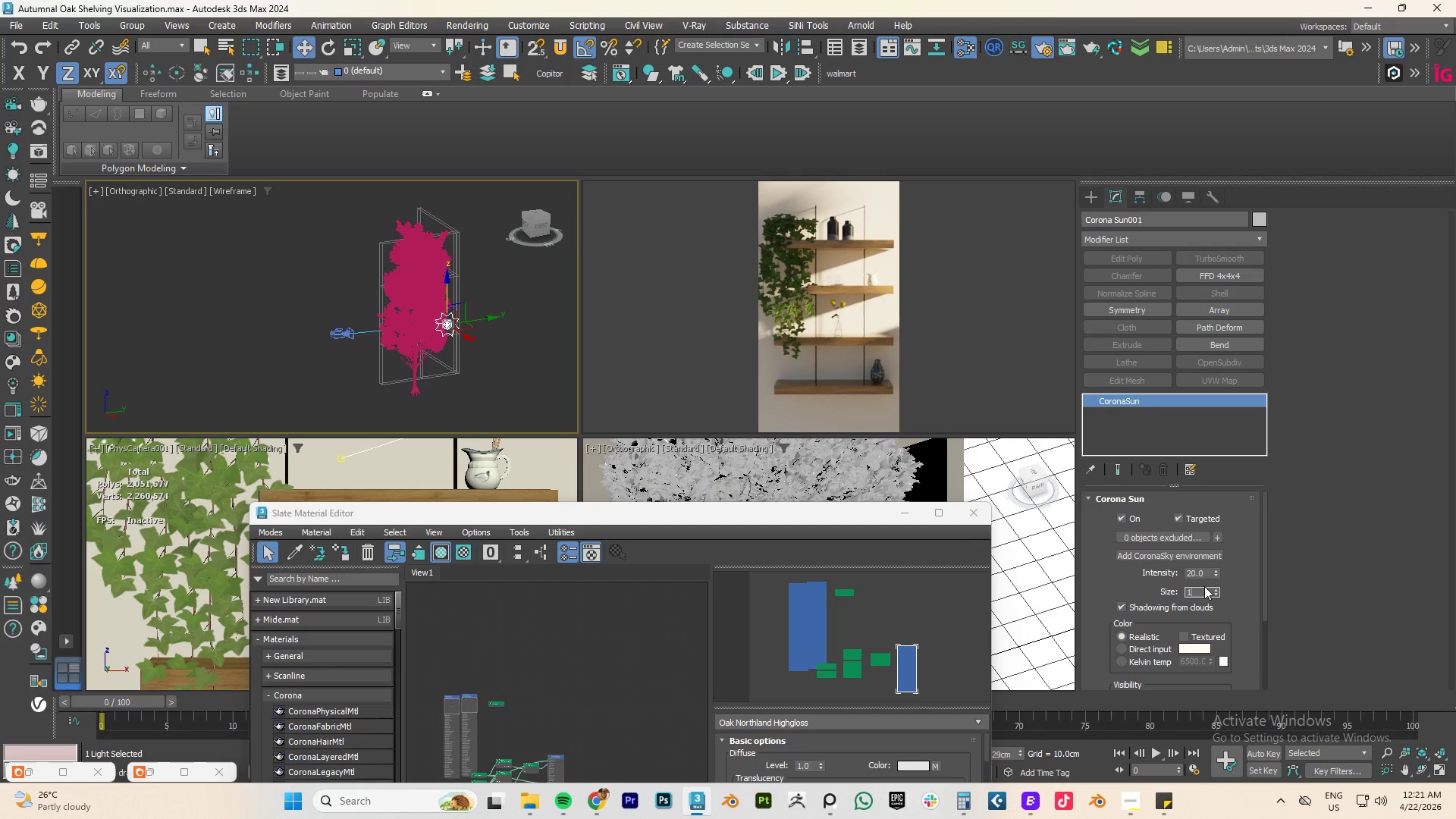 
key(Numpad0)
 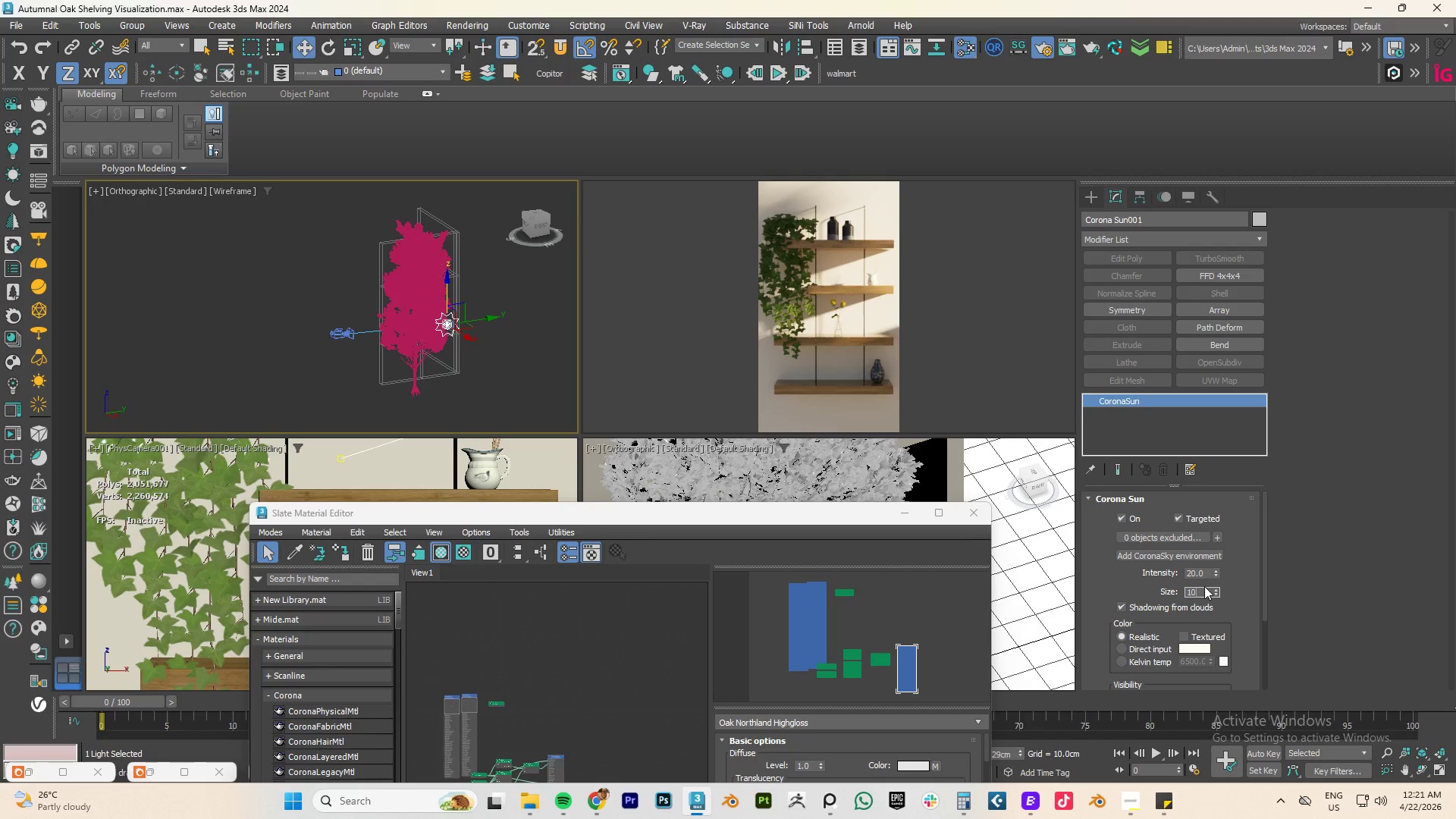 
key(NumpadEnter)
 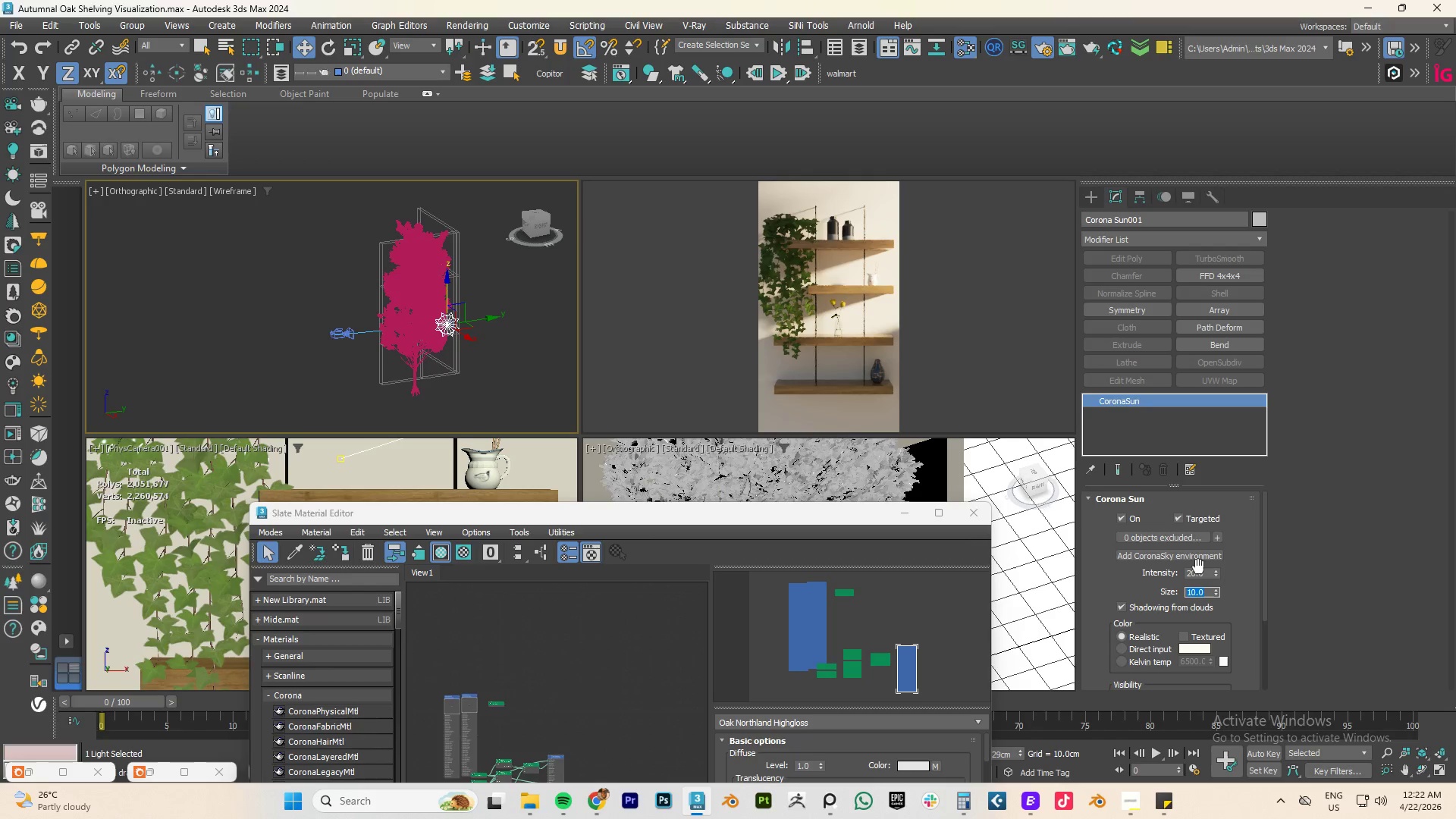 
double_click([1197, 577])
 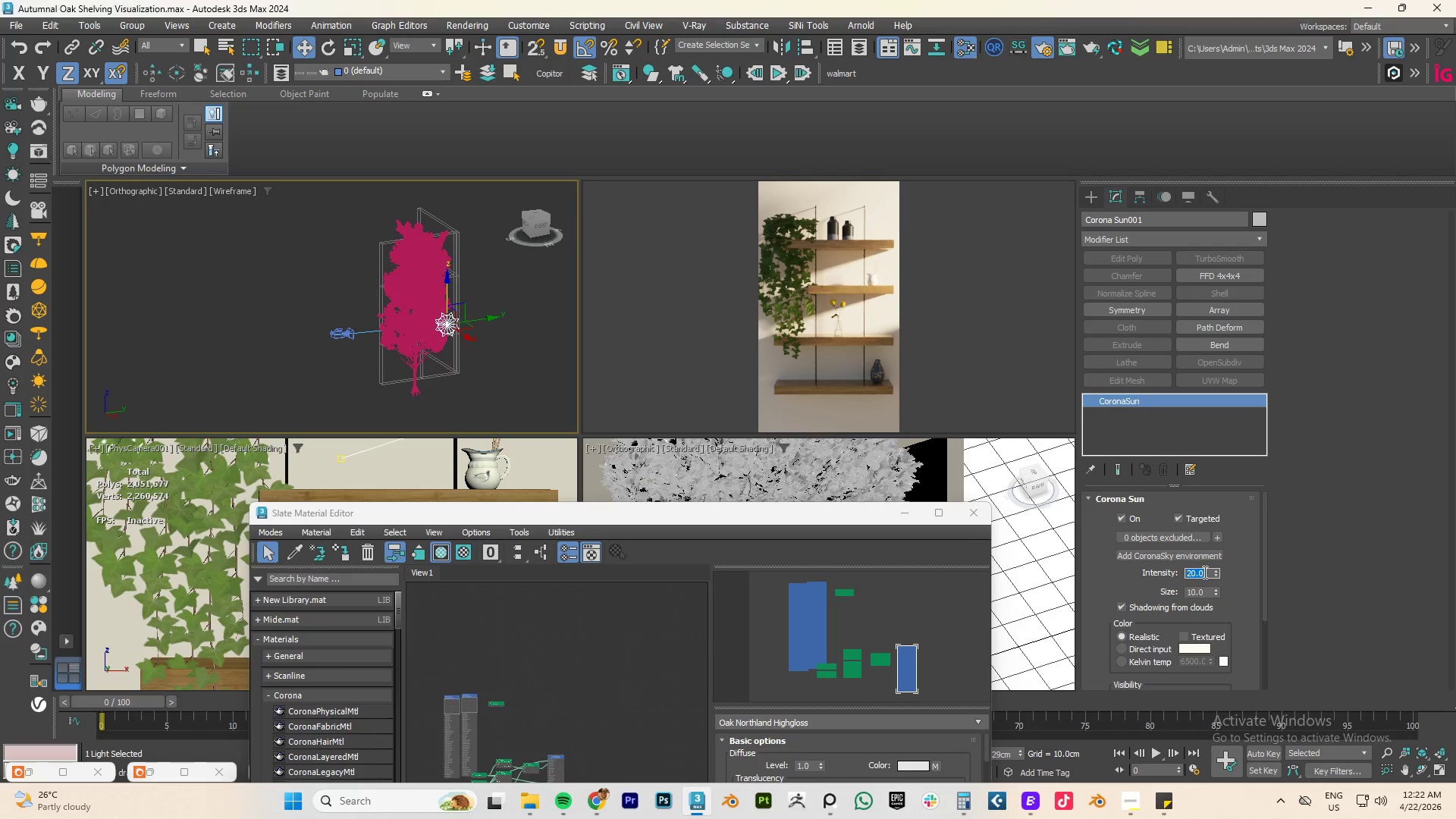 
key(Numpad1)
 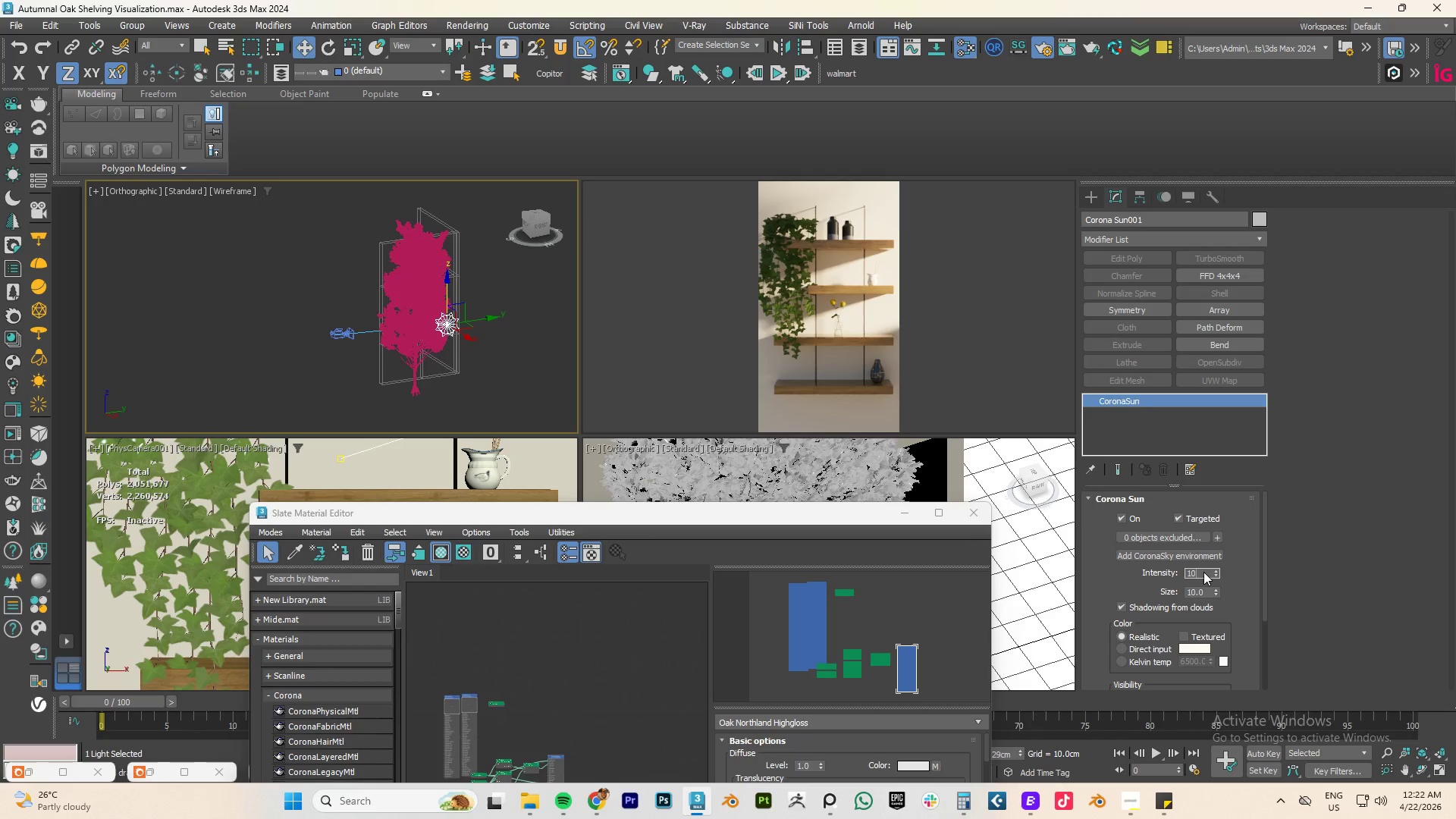 
key(Numpad0)
 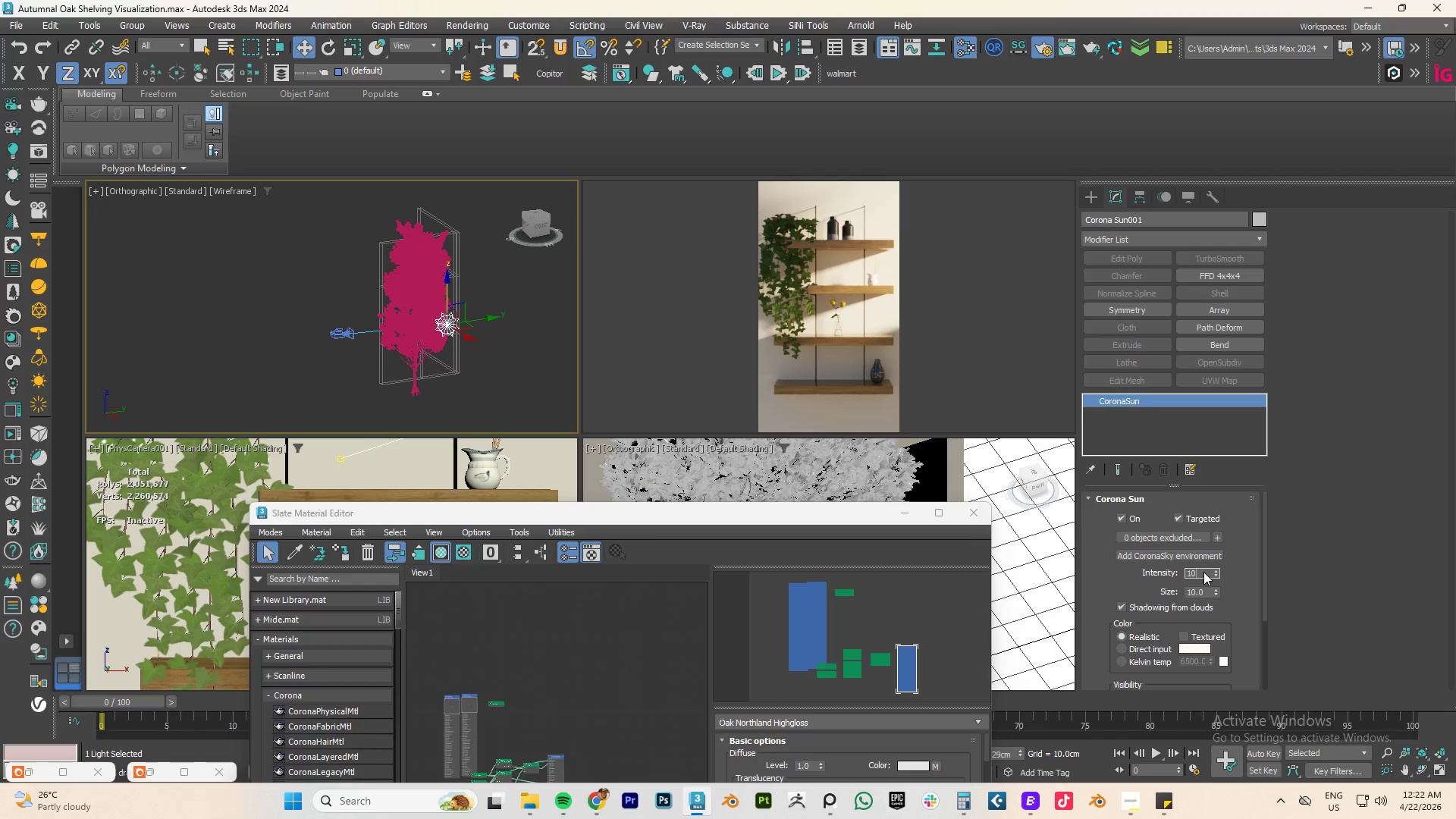 
key(NumpadEnter)
 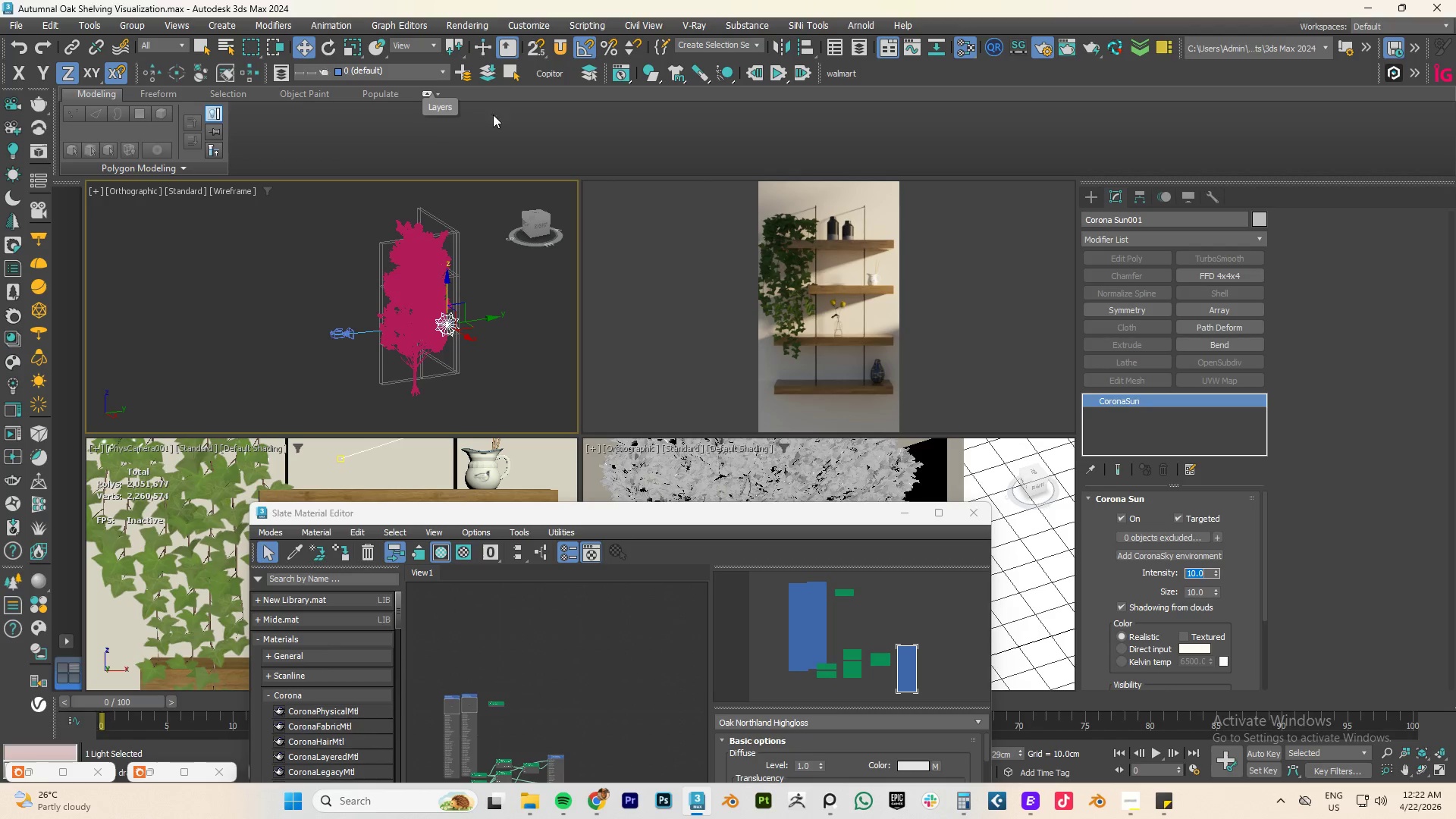 
left_click_drag(start_coordinate=[494, 318], to_coordinate=[472, 322])
 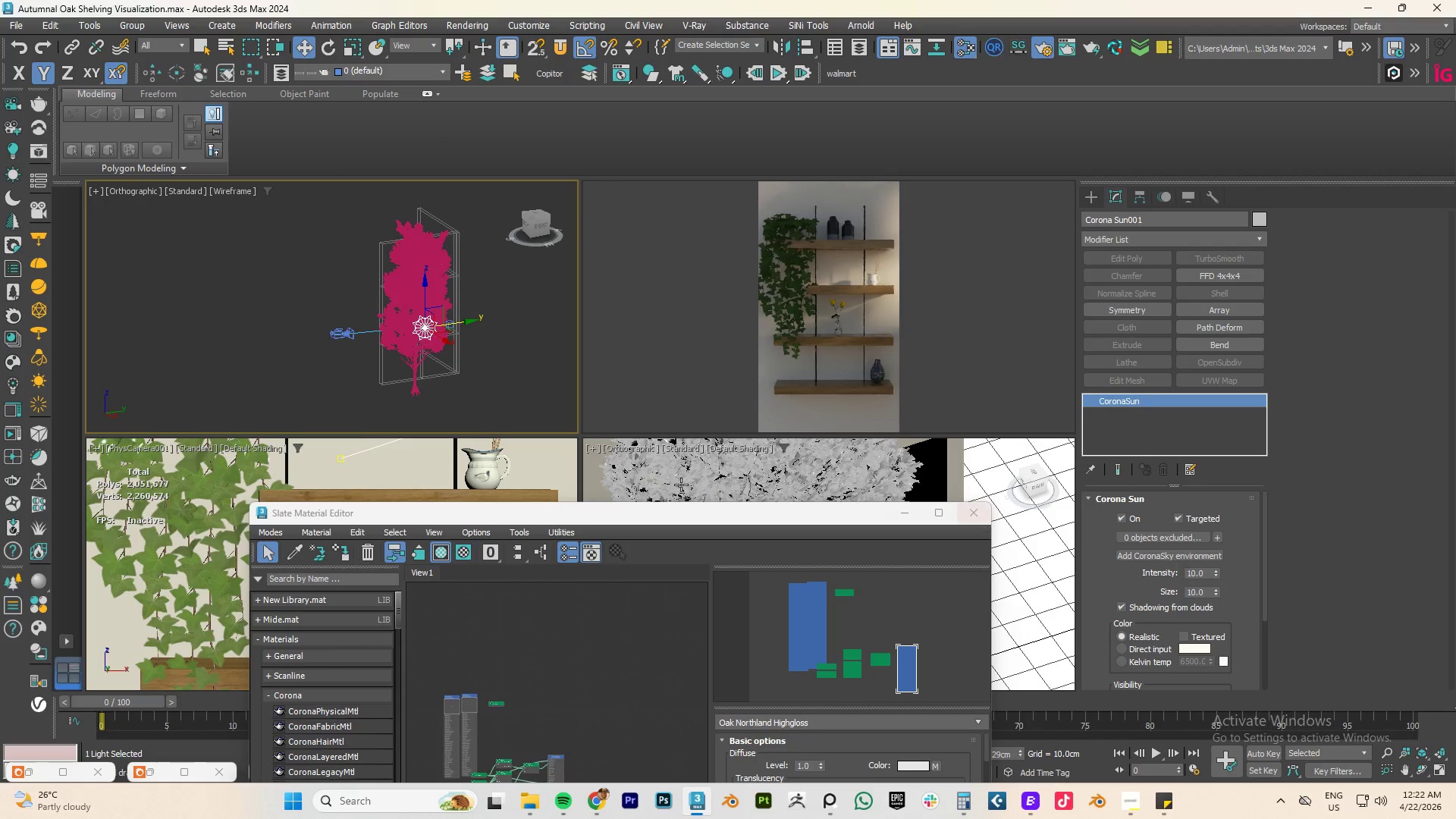 
hold_key(key=AltLeft, duration=0.69)
 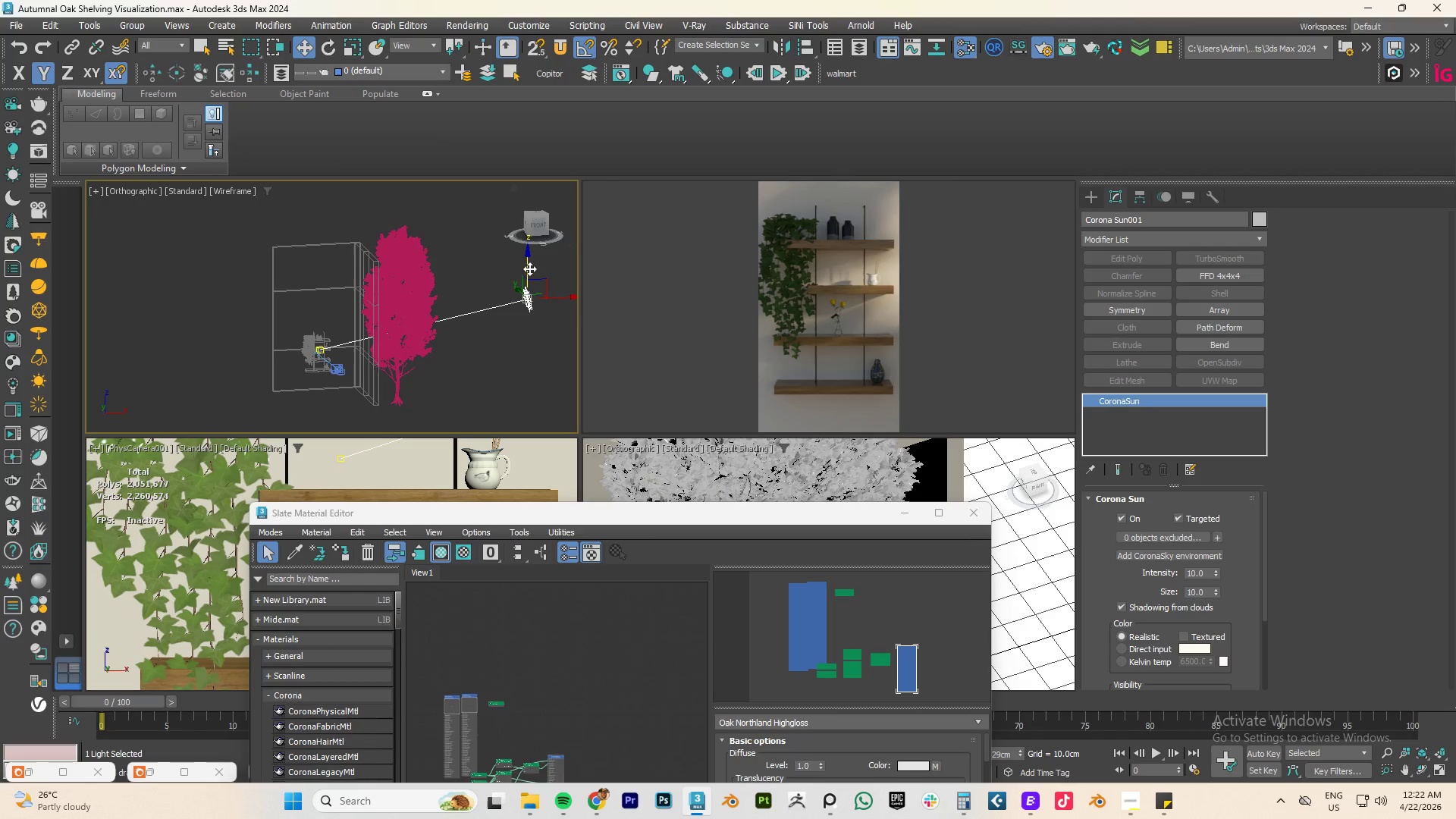 
left_click_drag(start_coordinate=[529, 267], to_coordinate=[528, 240])
 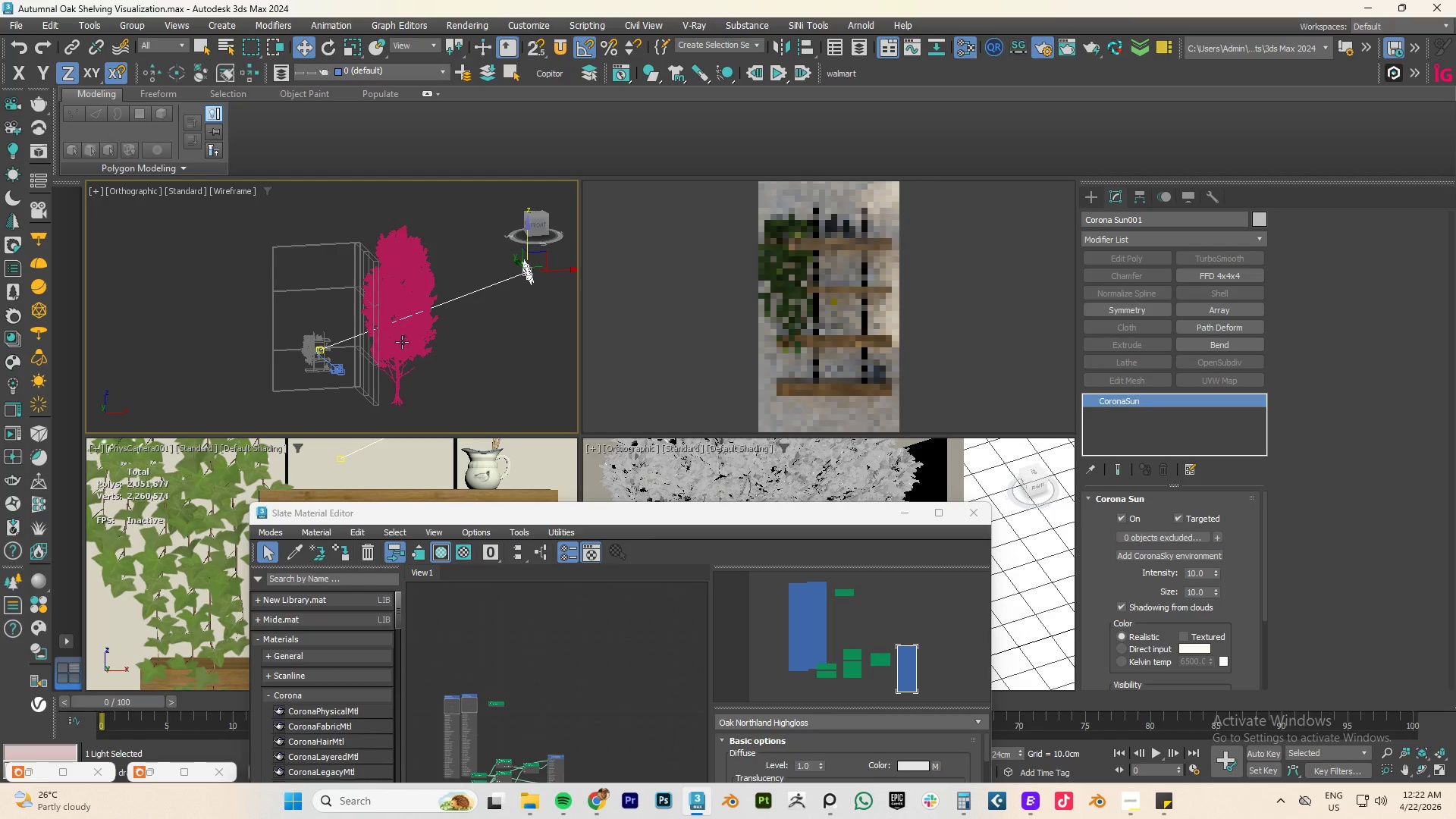 
left_click([410, 344])
 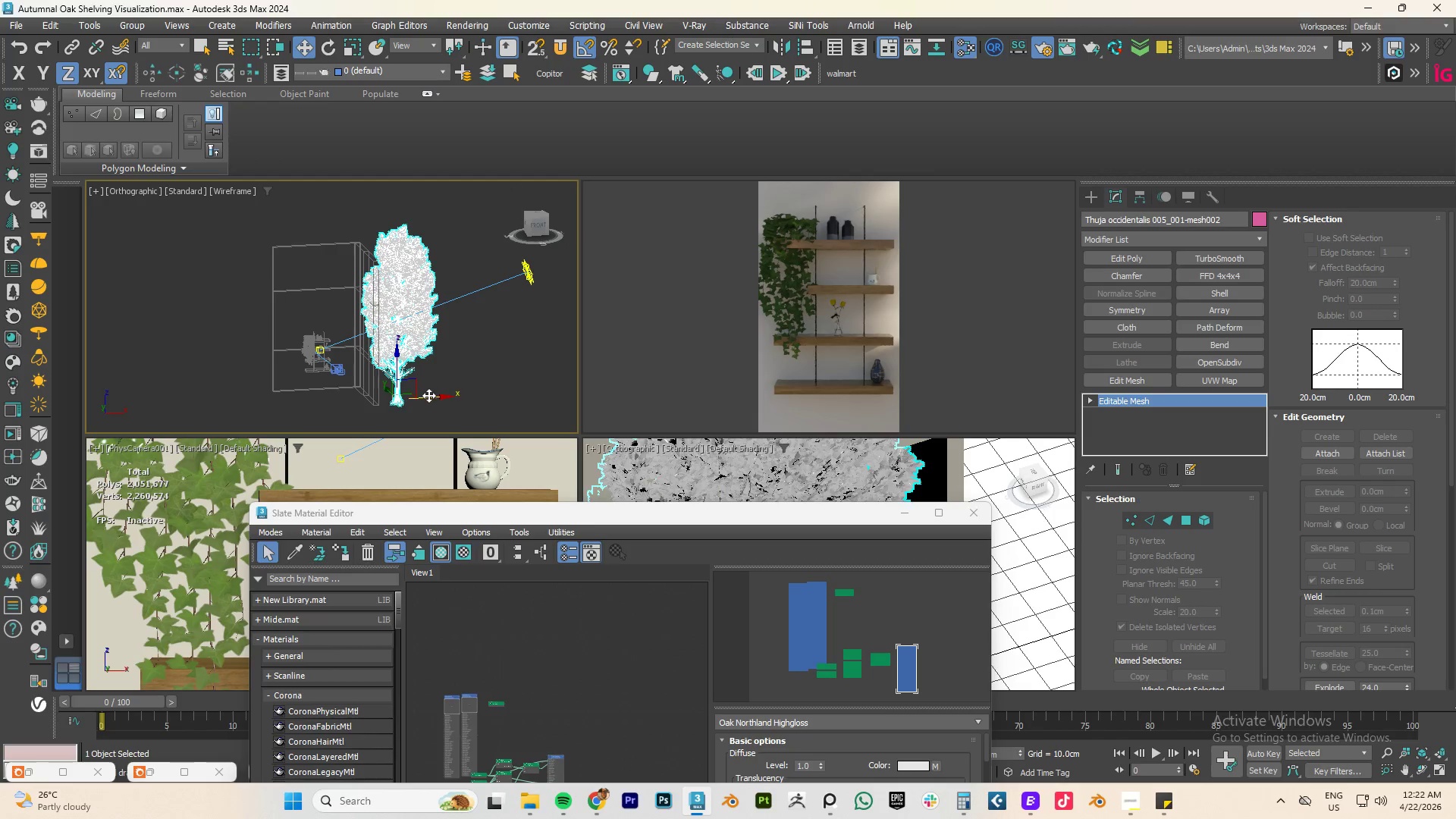 
left_click_drag(start_coordinate=[428, 395], to_coordinate=[494, 385])
 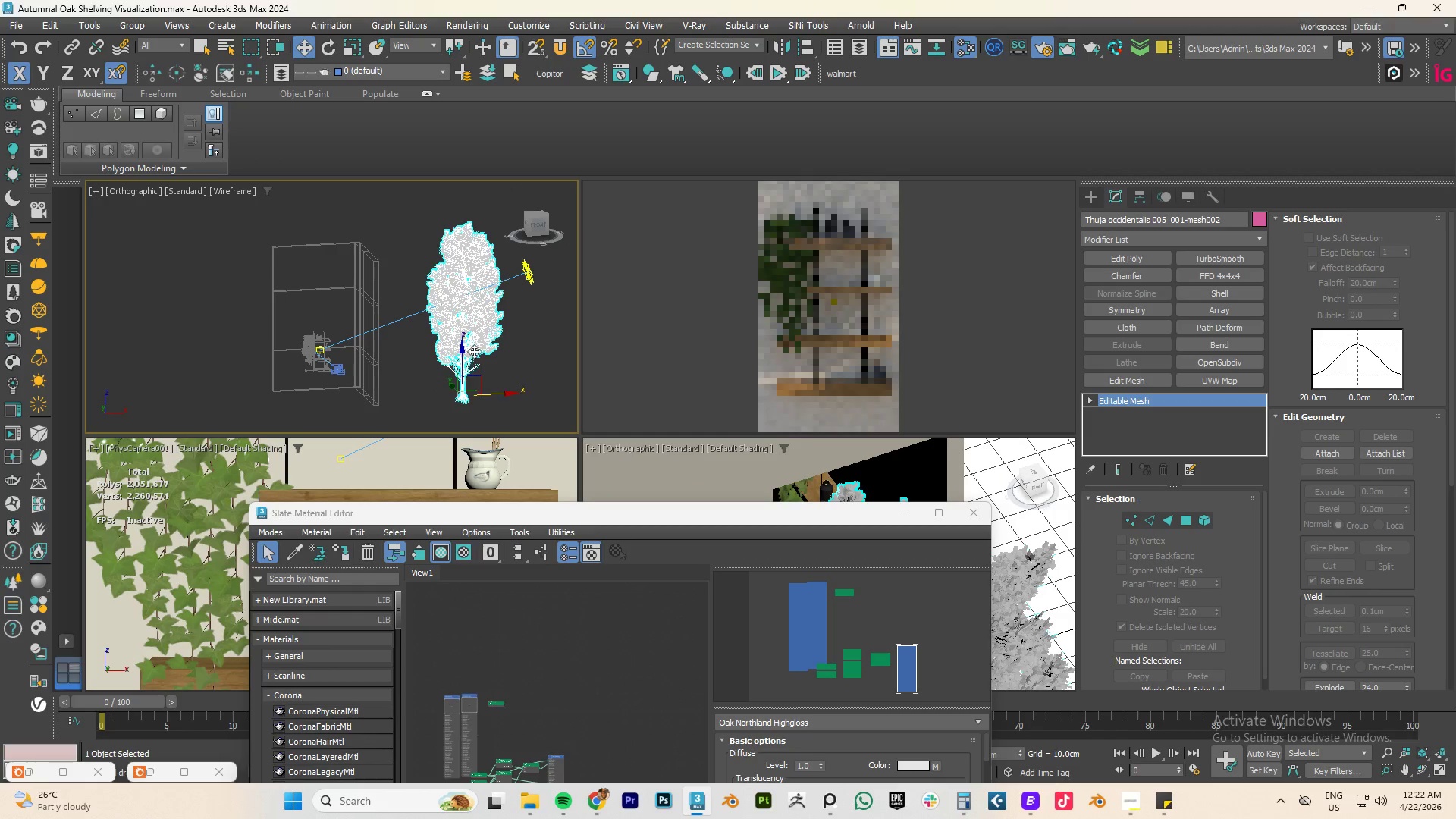 
hold_key(key=AltLeft, duration=0.73)
 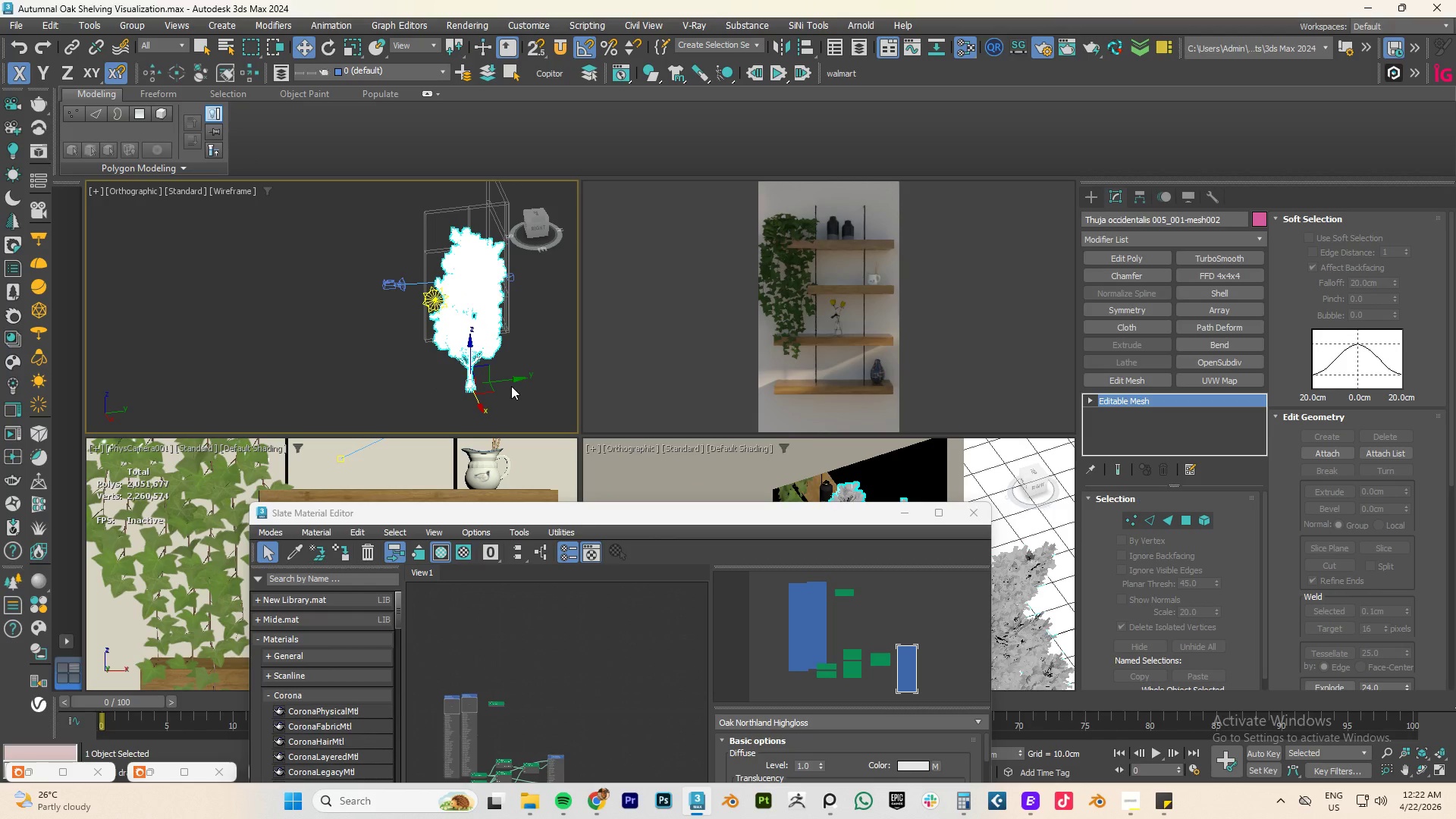 
left_click_drag(start_coordinate=[514, 378], to_coordinate=[484, 369])
 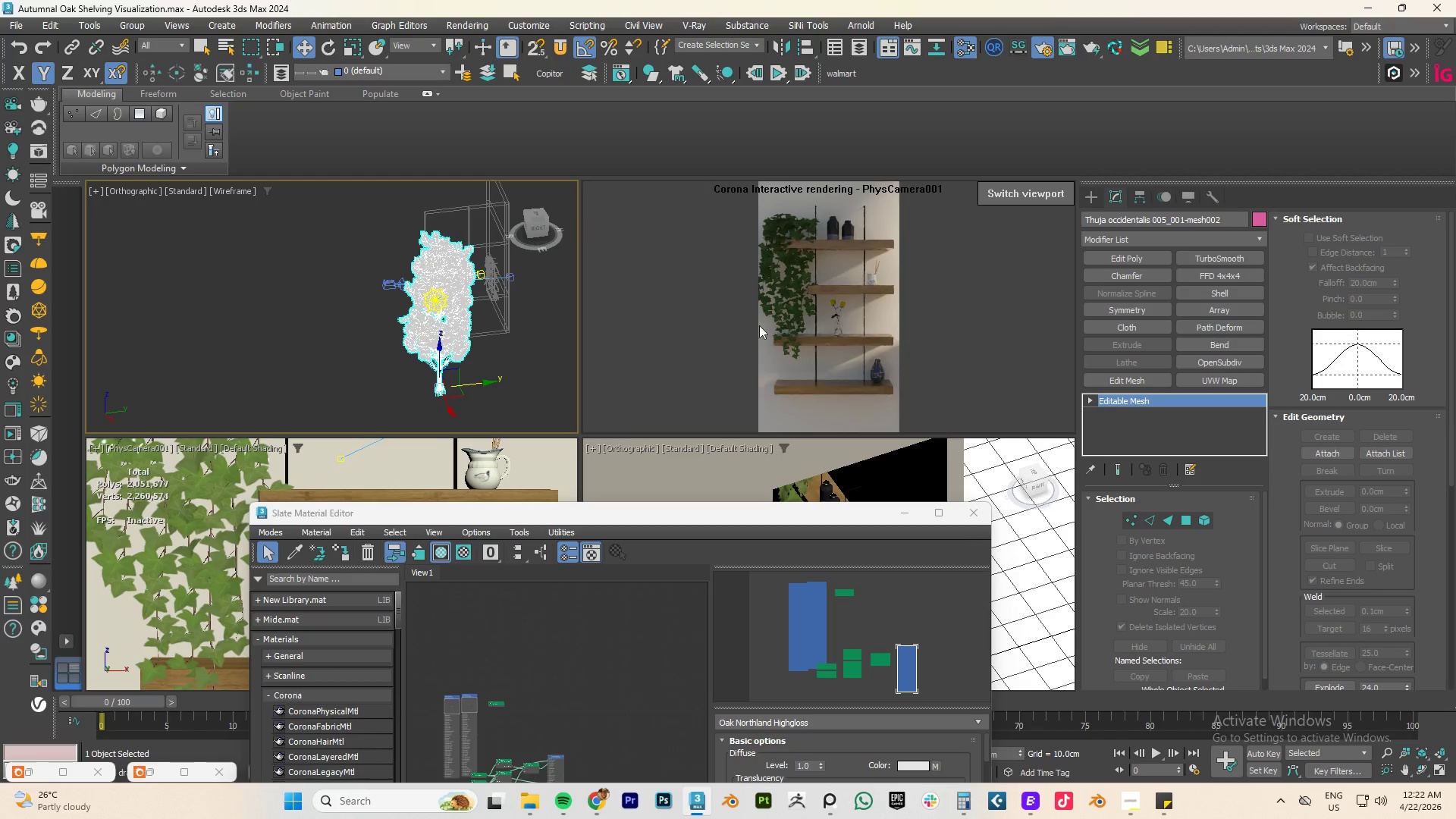 
key(Control+Z)
 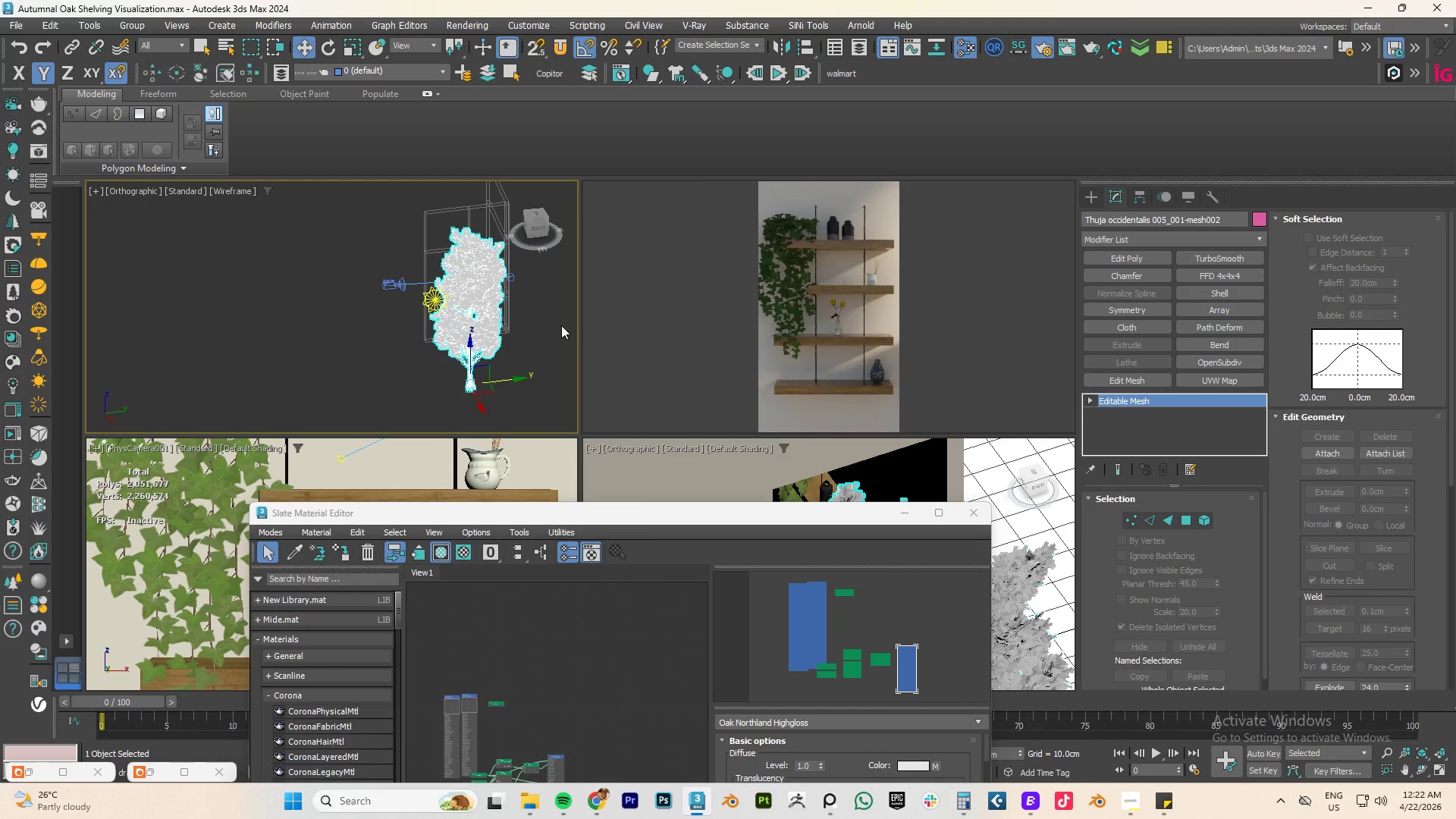 
key(Control+Z)
 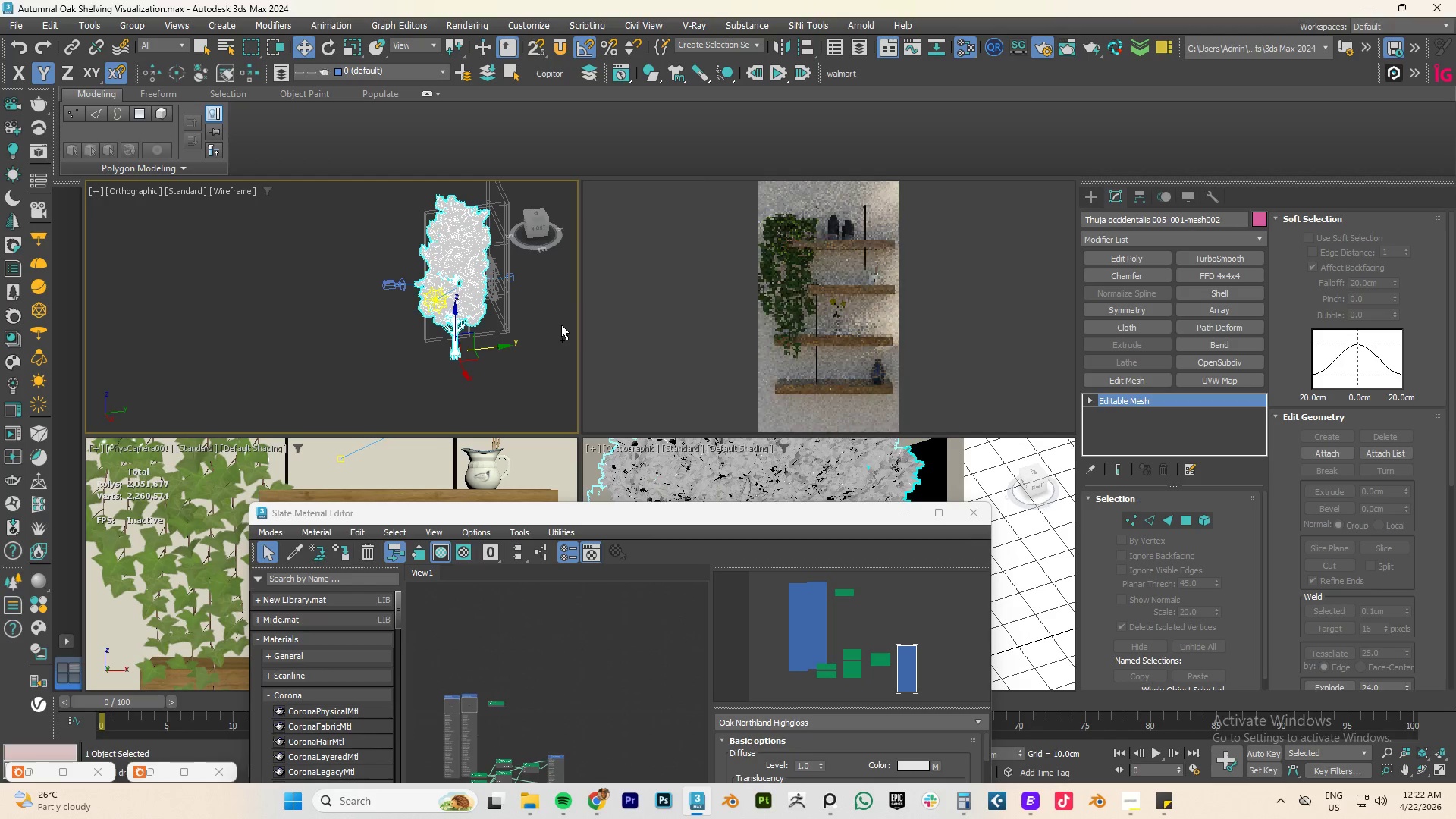 
key(Control+Z)
 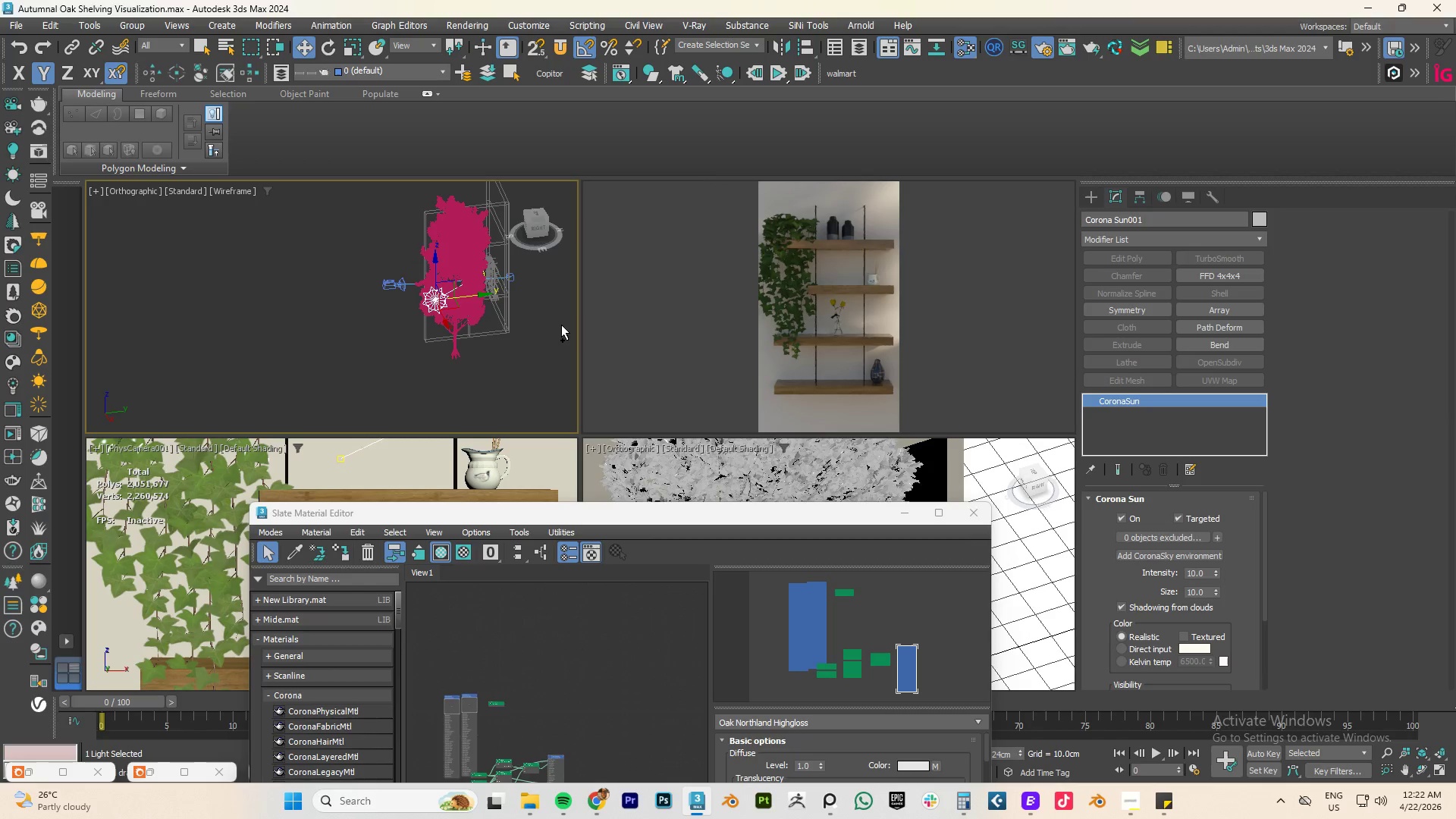 
key(Control+Z)
 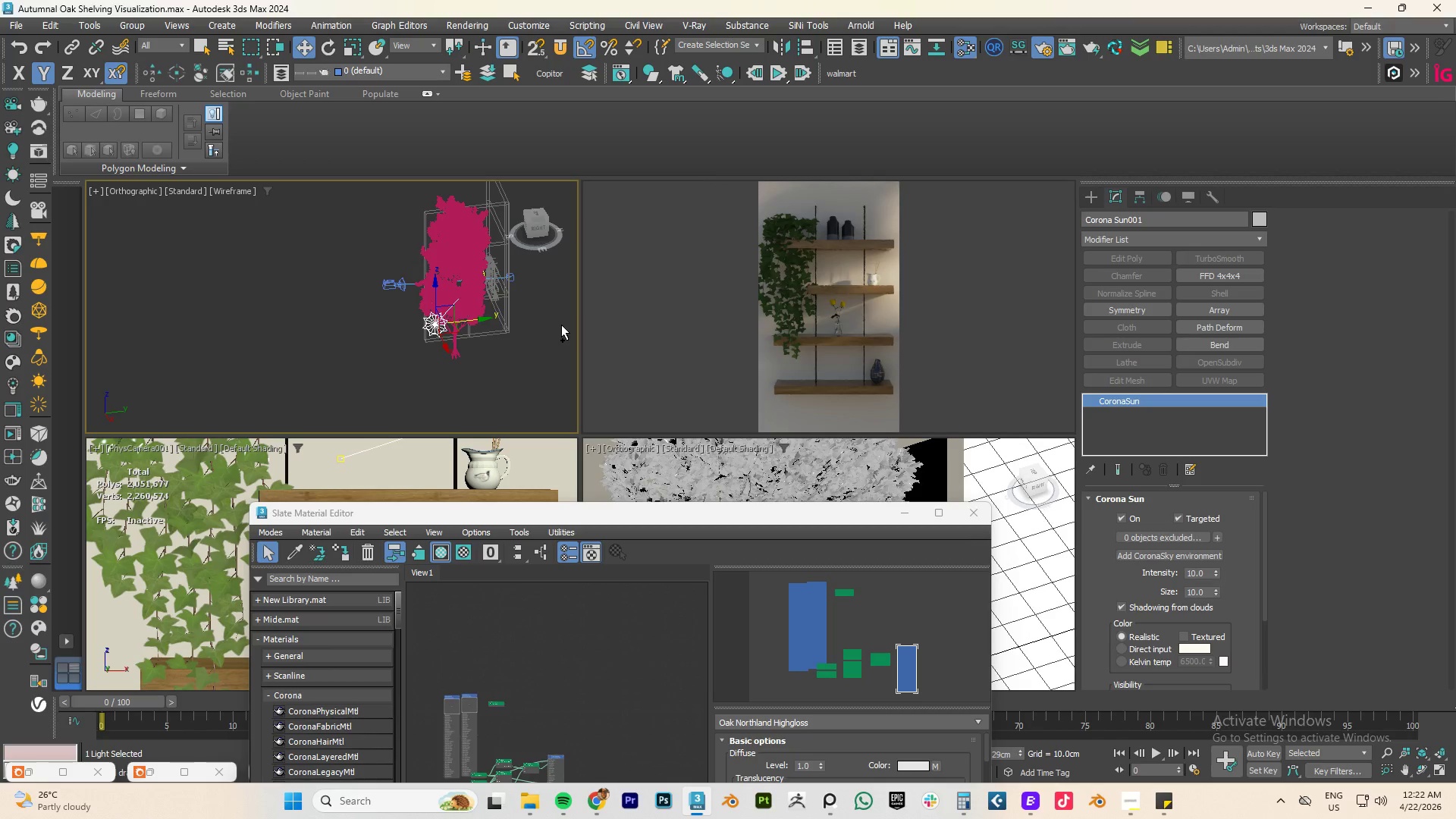 
key(Control+Z)
 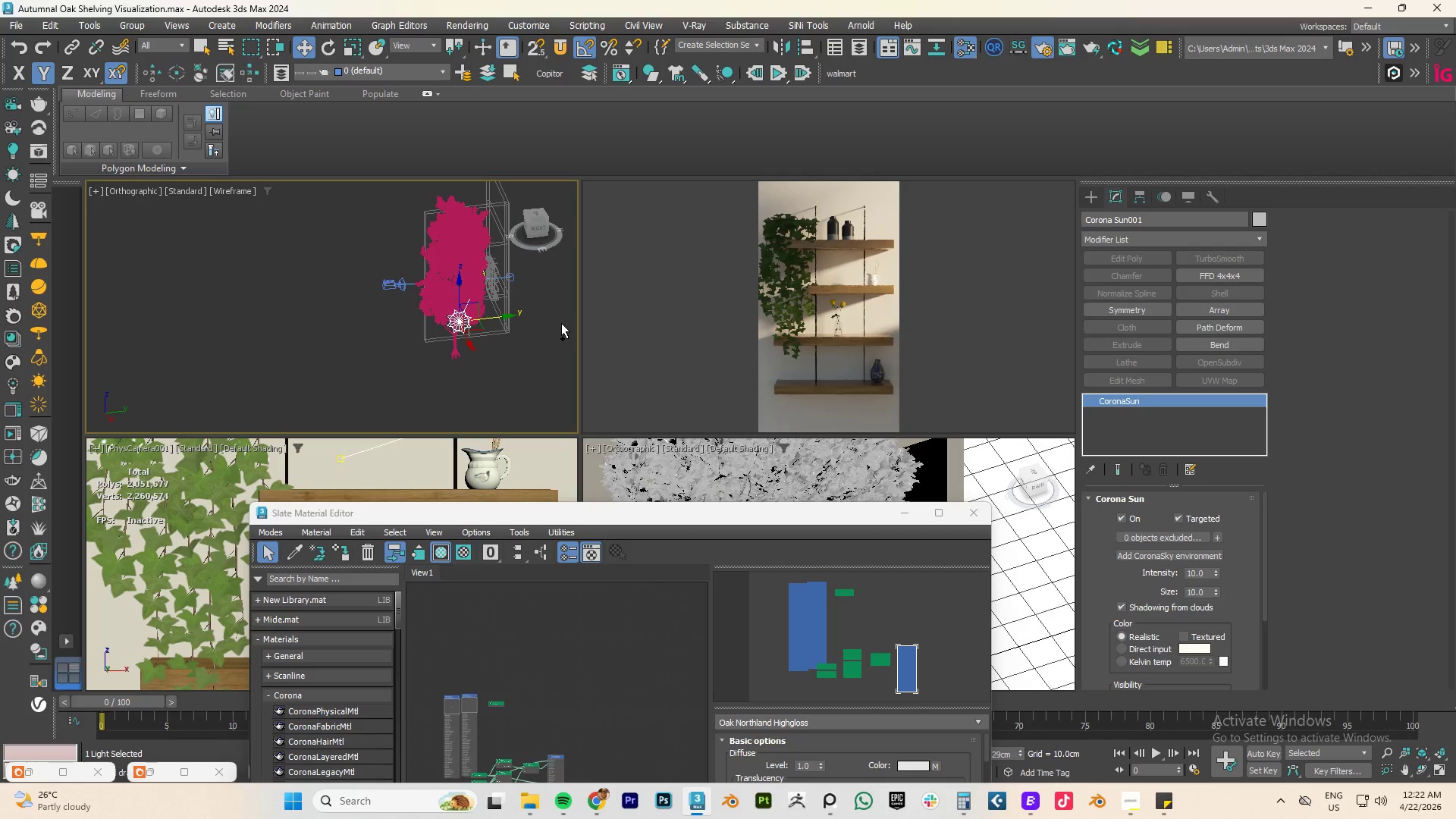 
key(Control+Z)
 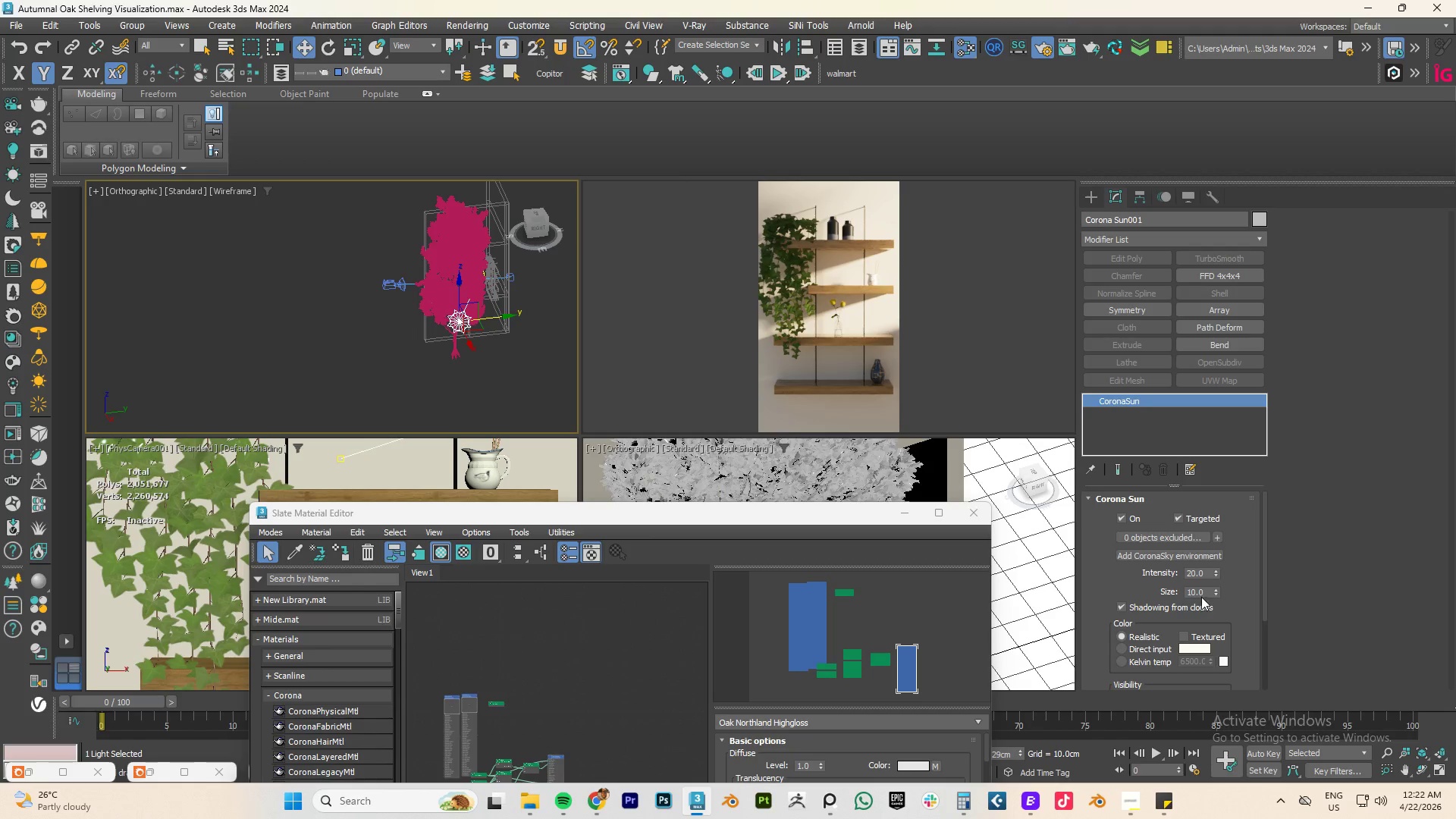 
left_click_drag(start_coordinate=[1214, 592], to_coordinate=[1210, 545])
 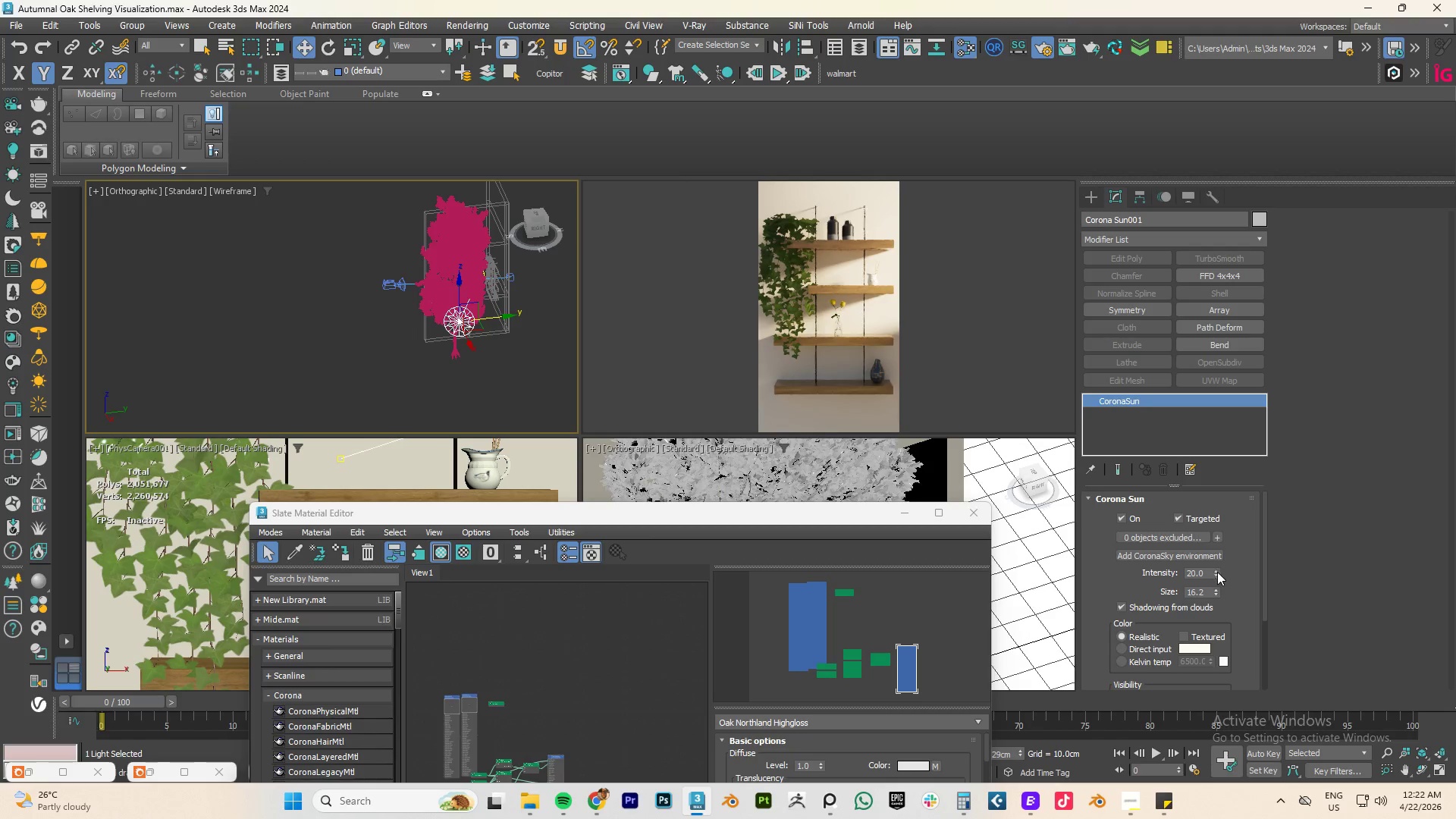 
left_click_drag(start_coordinate=[1217, 572], to_coordinate=[1218, 610])
 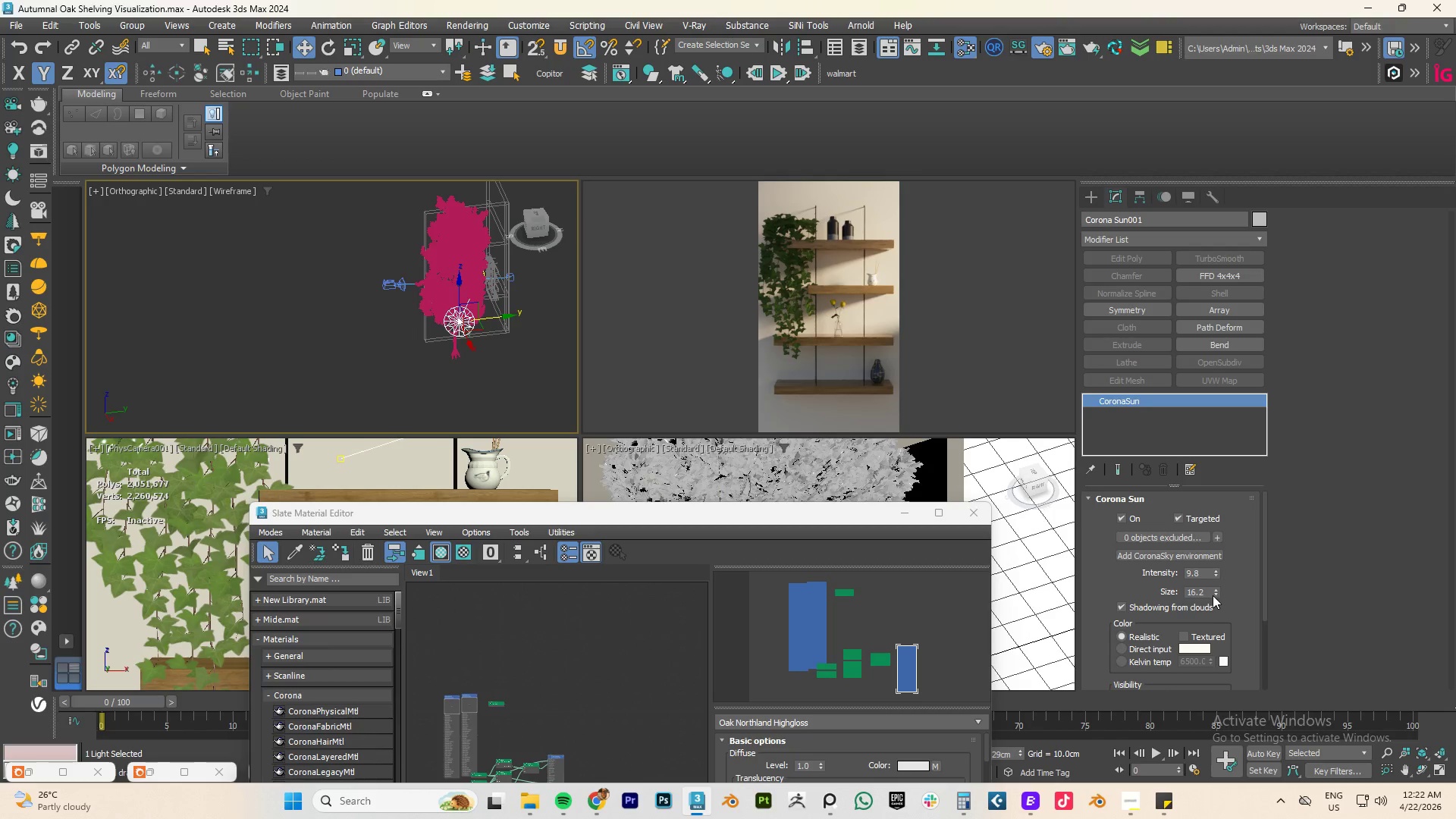 
left_click_drag(start_coordinate=[1213, 592], to_coordinate=[1200, 470])
 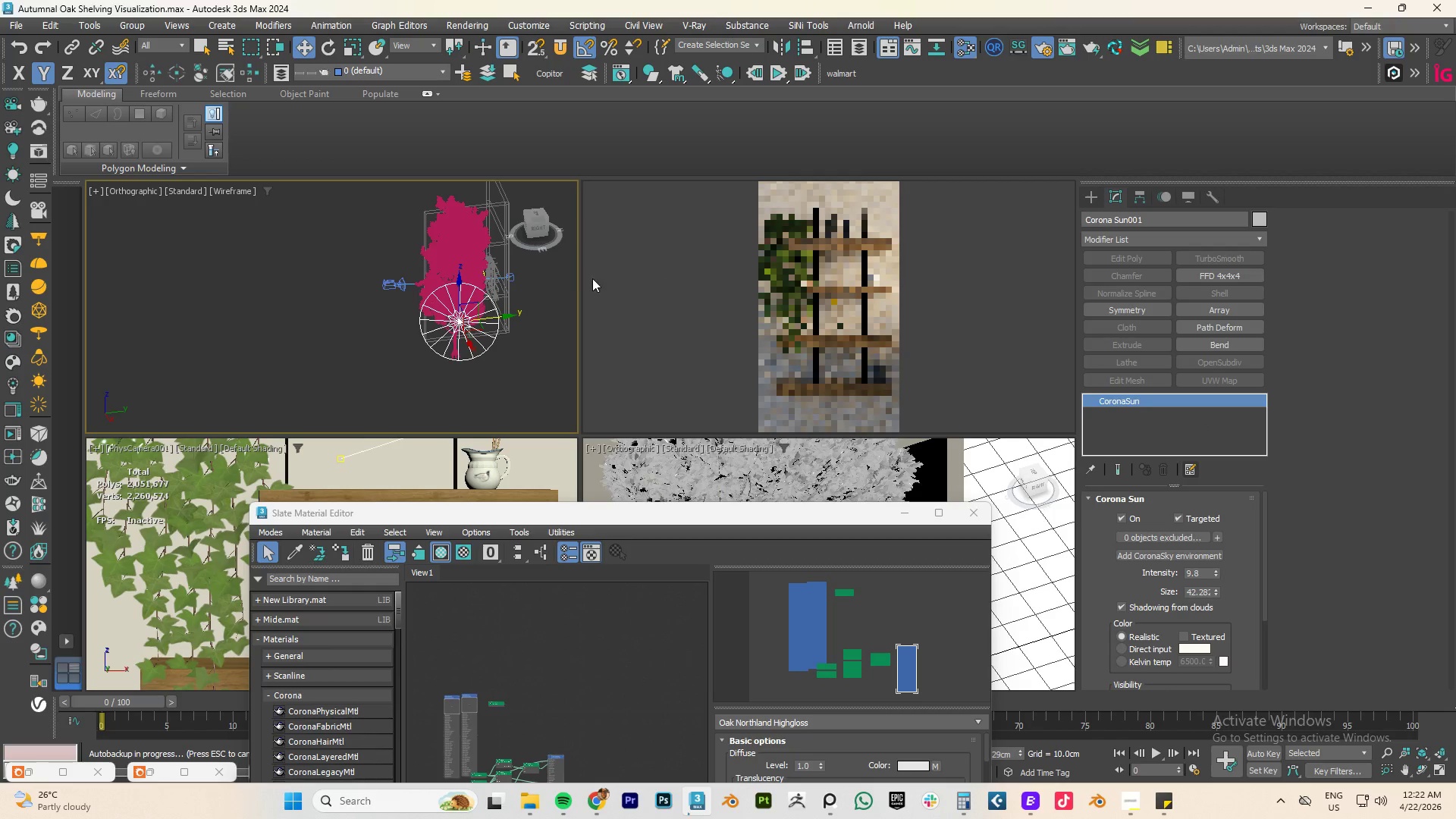 
hold_key(key=AltLeft, duration=0.45)
 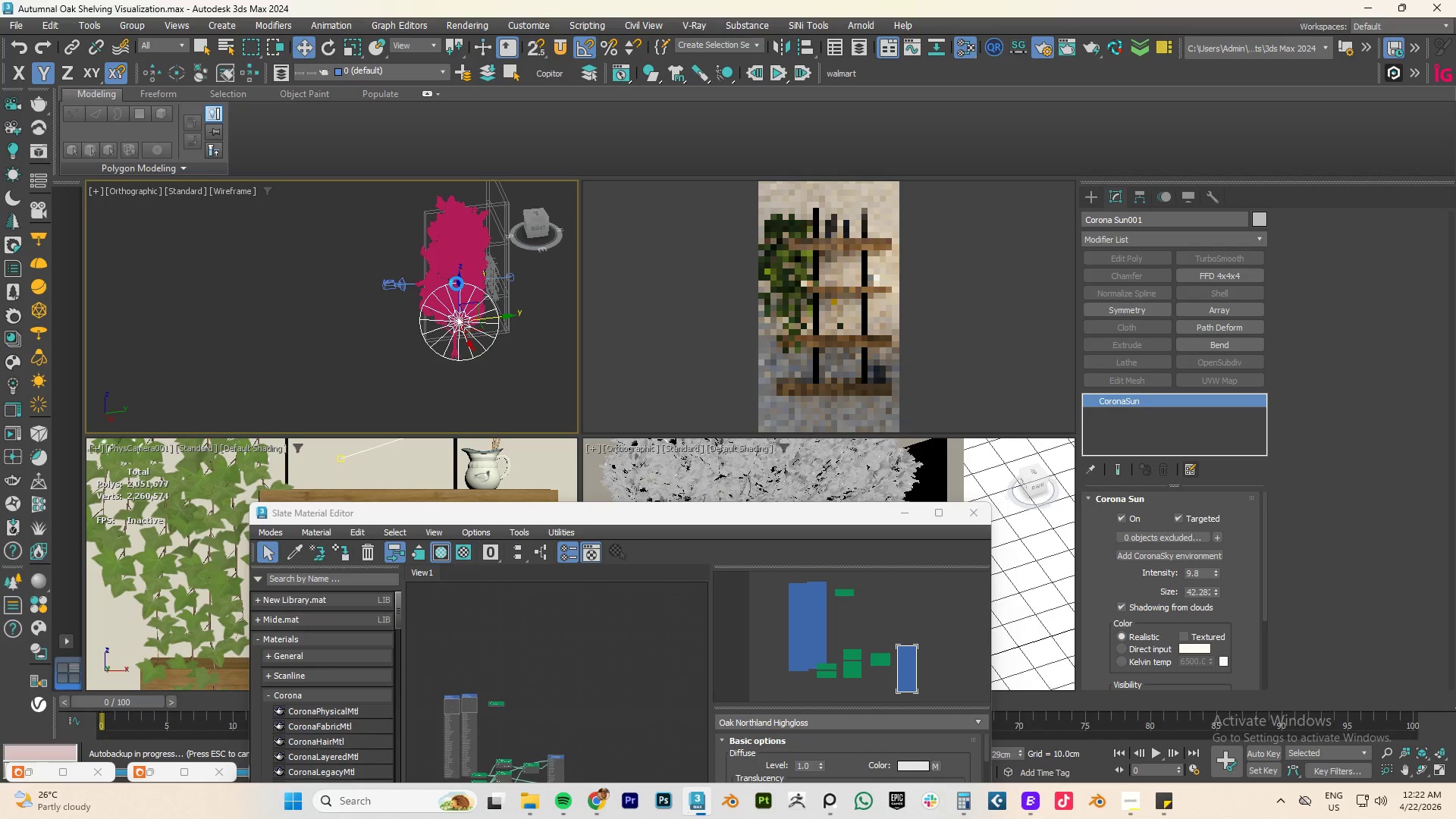 
left_click_drag(start_coordinate=[457, 284], to_coordinate=[451, 256])
 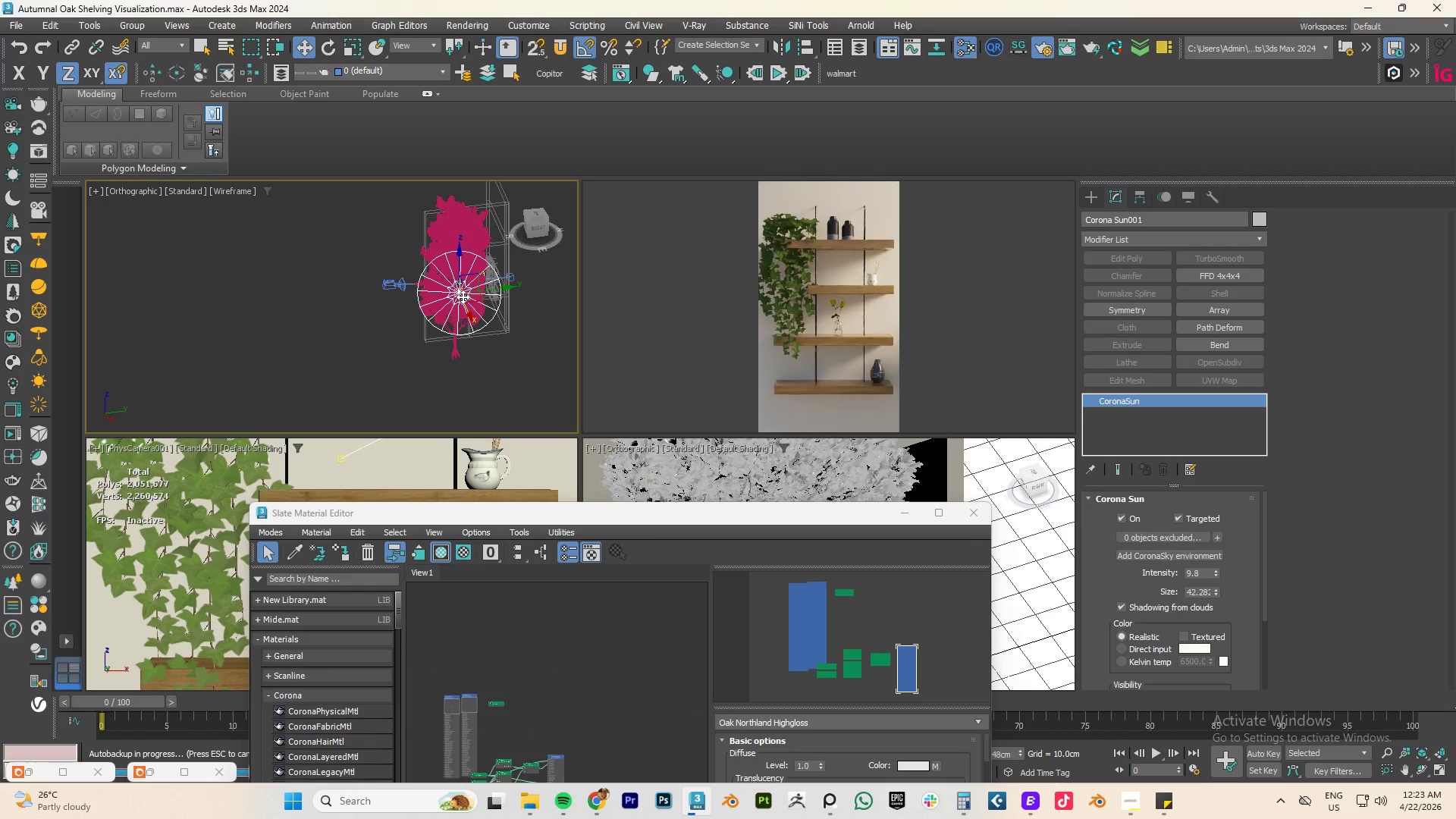 
left_click_drag(start_coordinate=[459, 264], to_coordinate=[438, 288])
 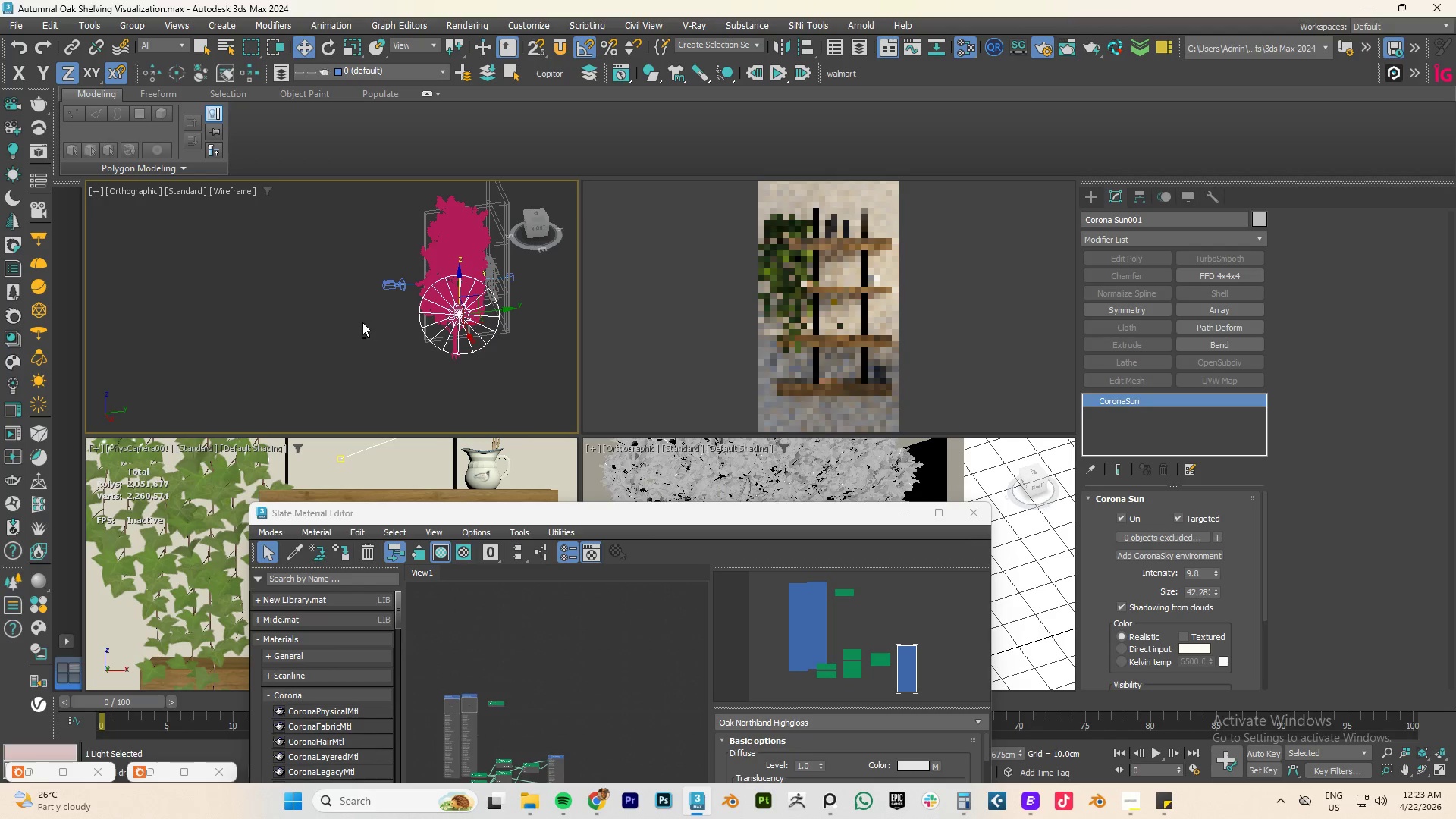 
hold_key(key=AltLeft, duration=1.69)
scroll: coordinate [449, 306], scroll_direction: up, amount: 2.0
 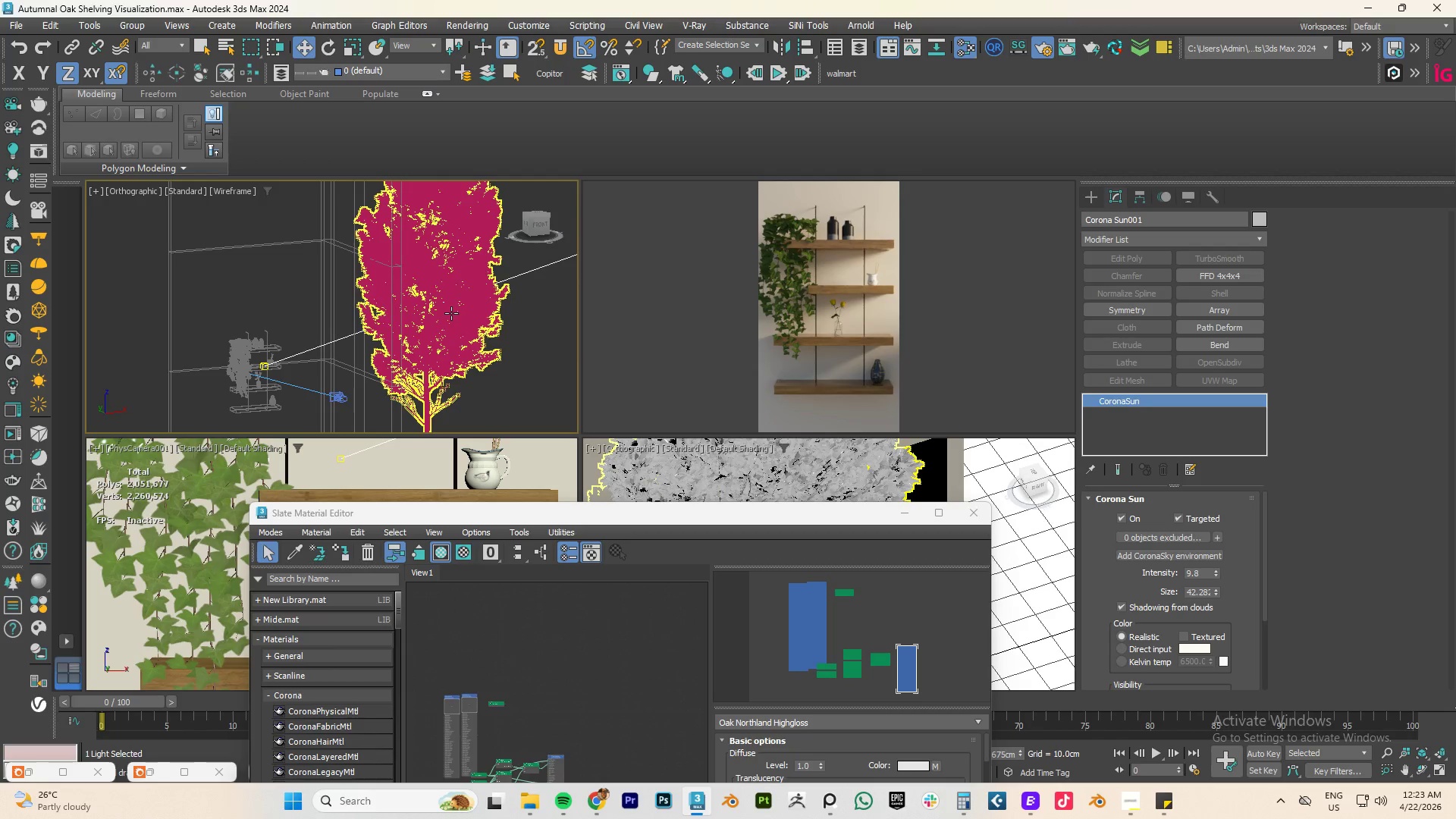 
left_click([451, 313])
 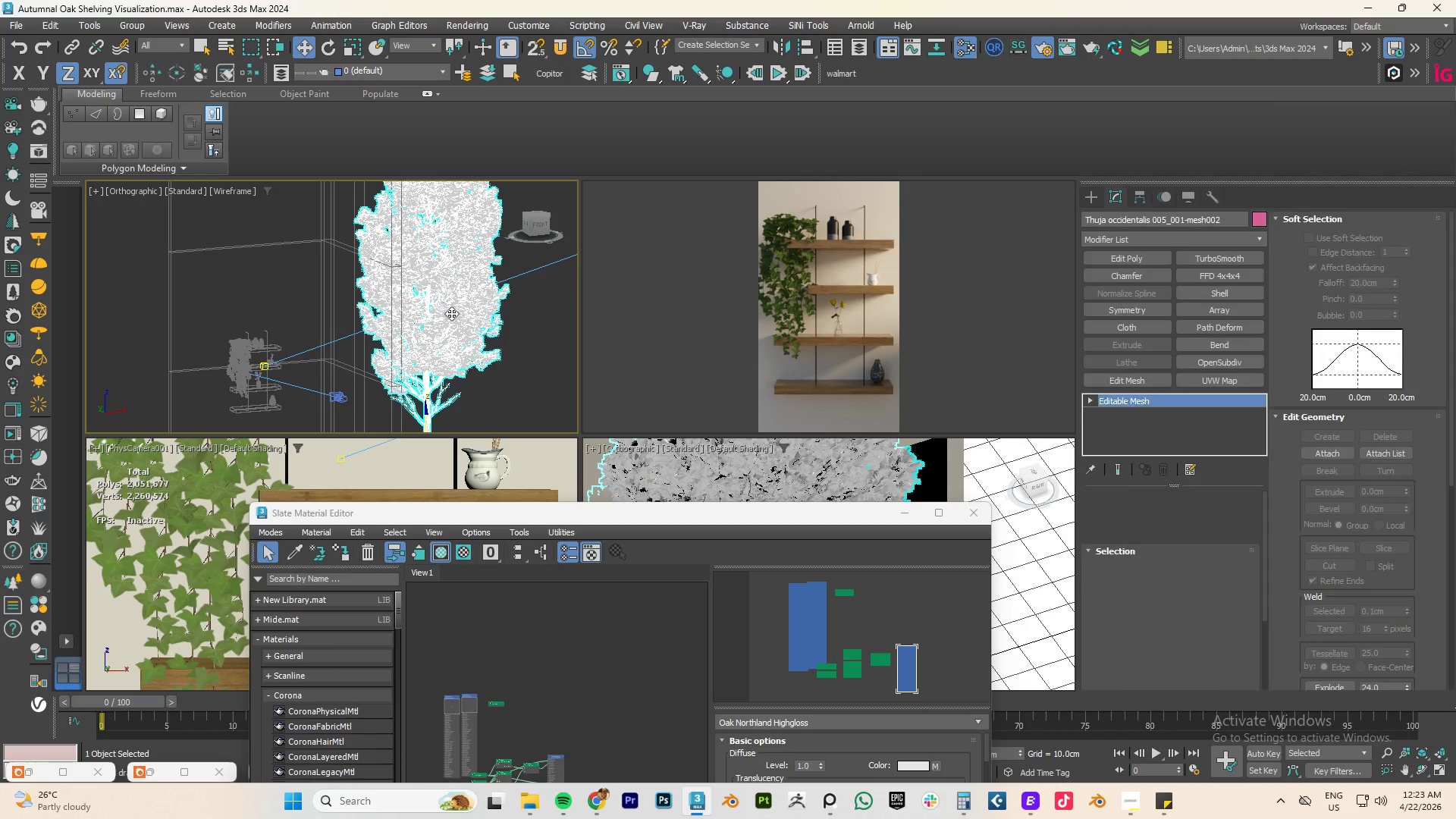 
key(E)
 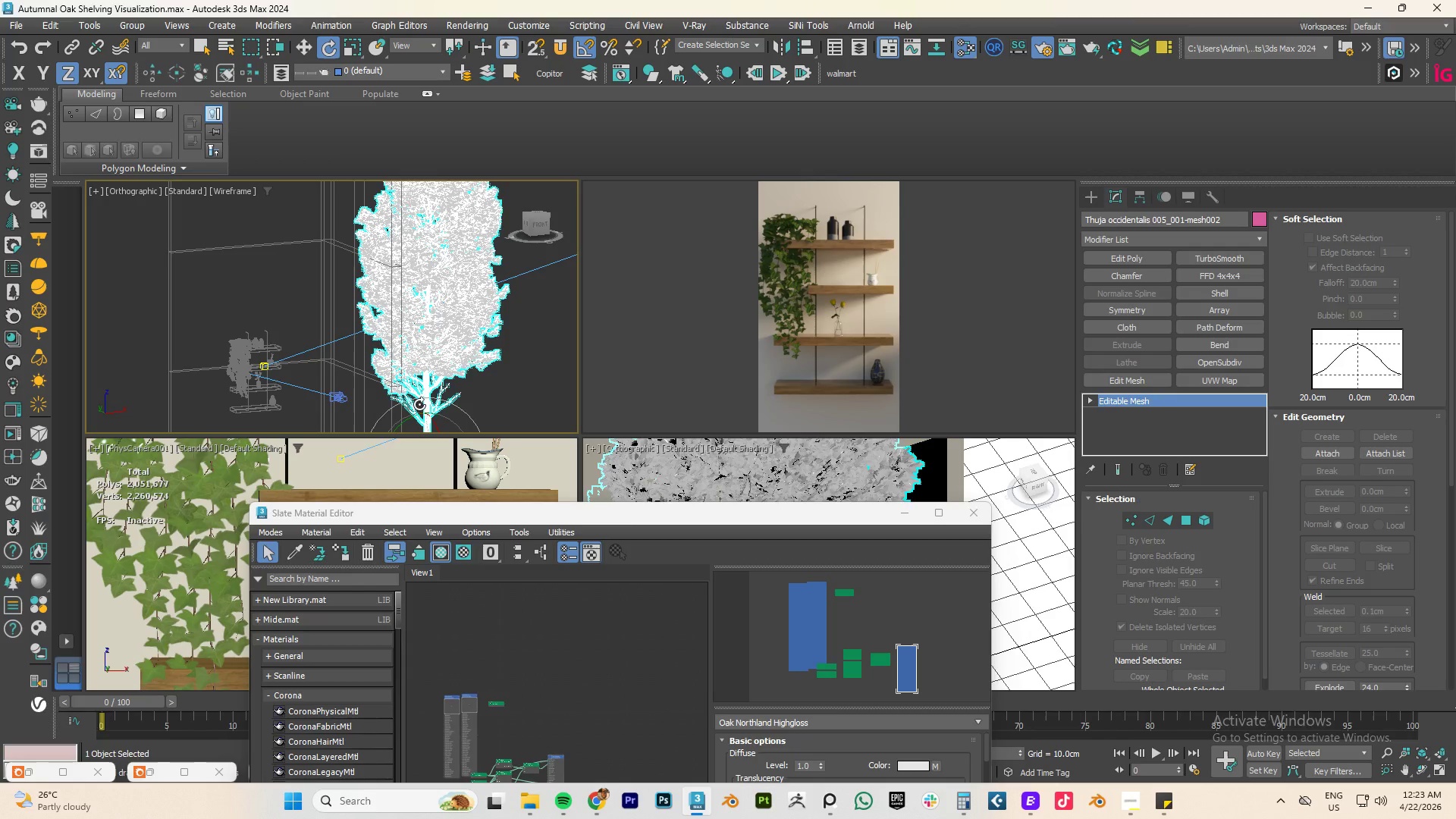 
scroll: coordinate [466, 359], scroll_direction: down, amount: 2.0
 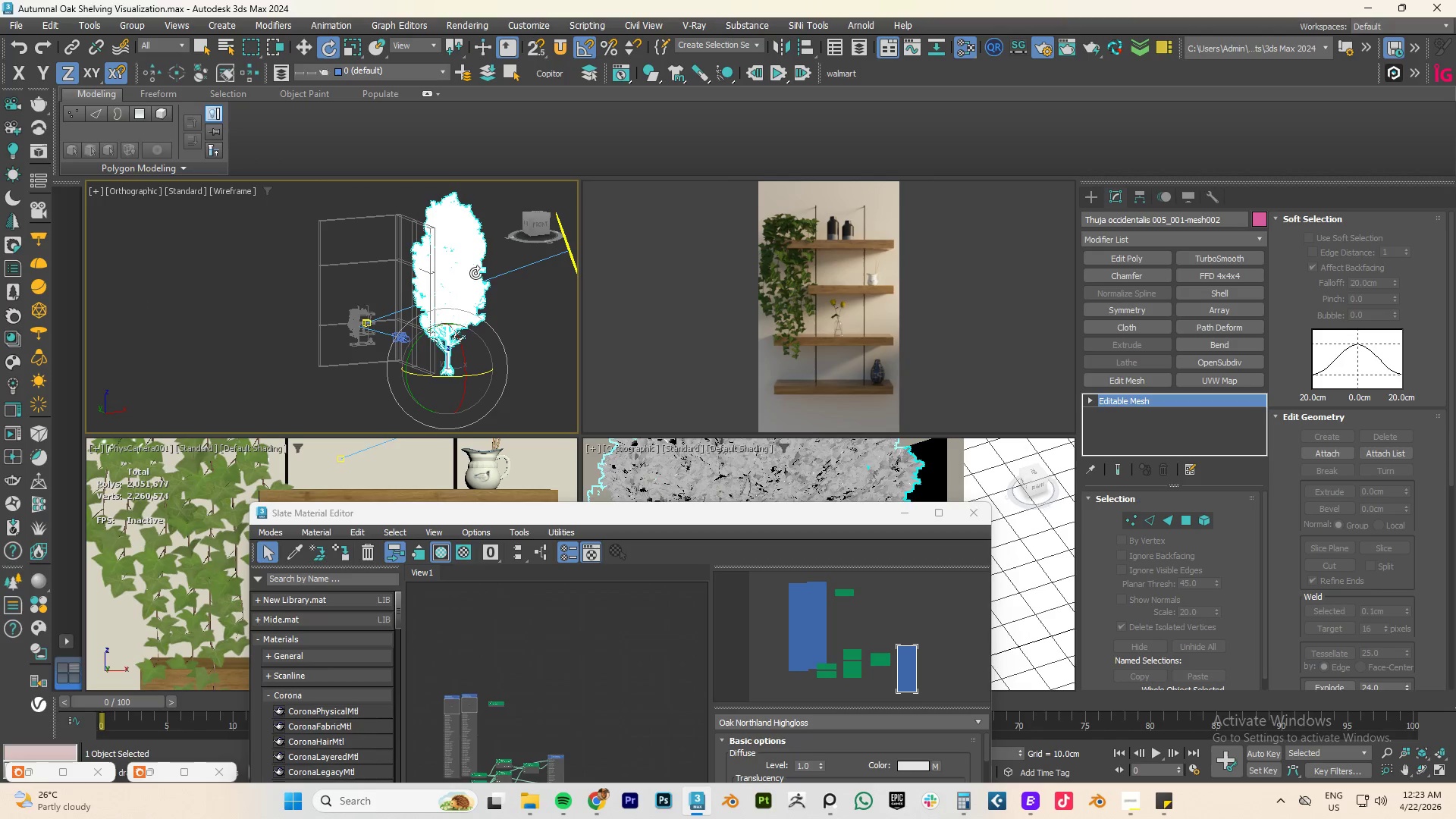 
type(dfz)
 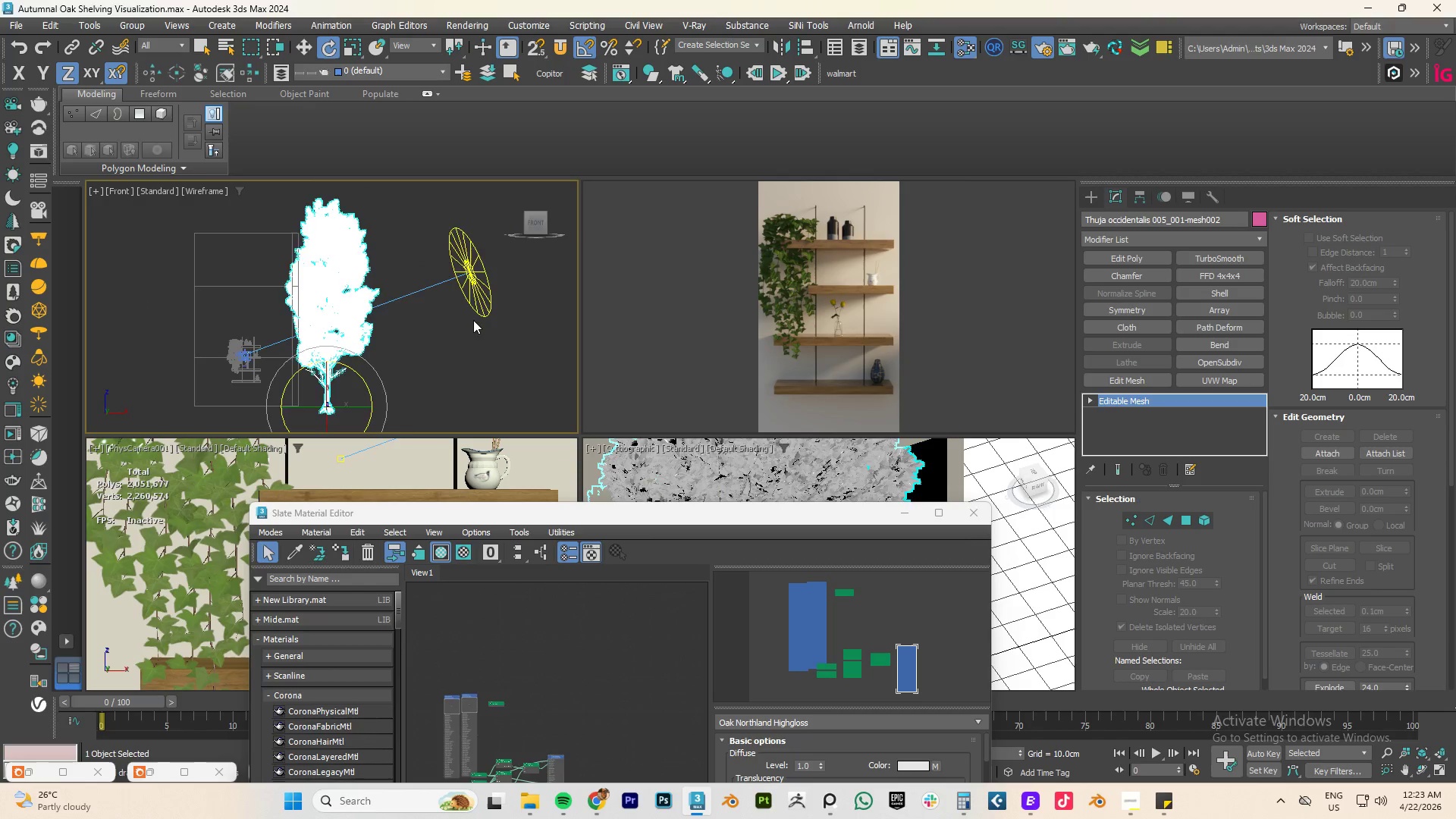 
scroll: coordinate [474, 324], scroll_direction: down, amount: 2.0
 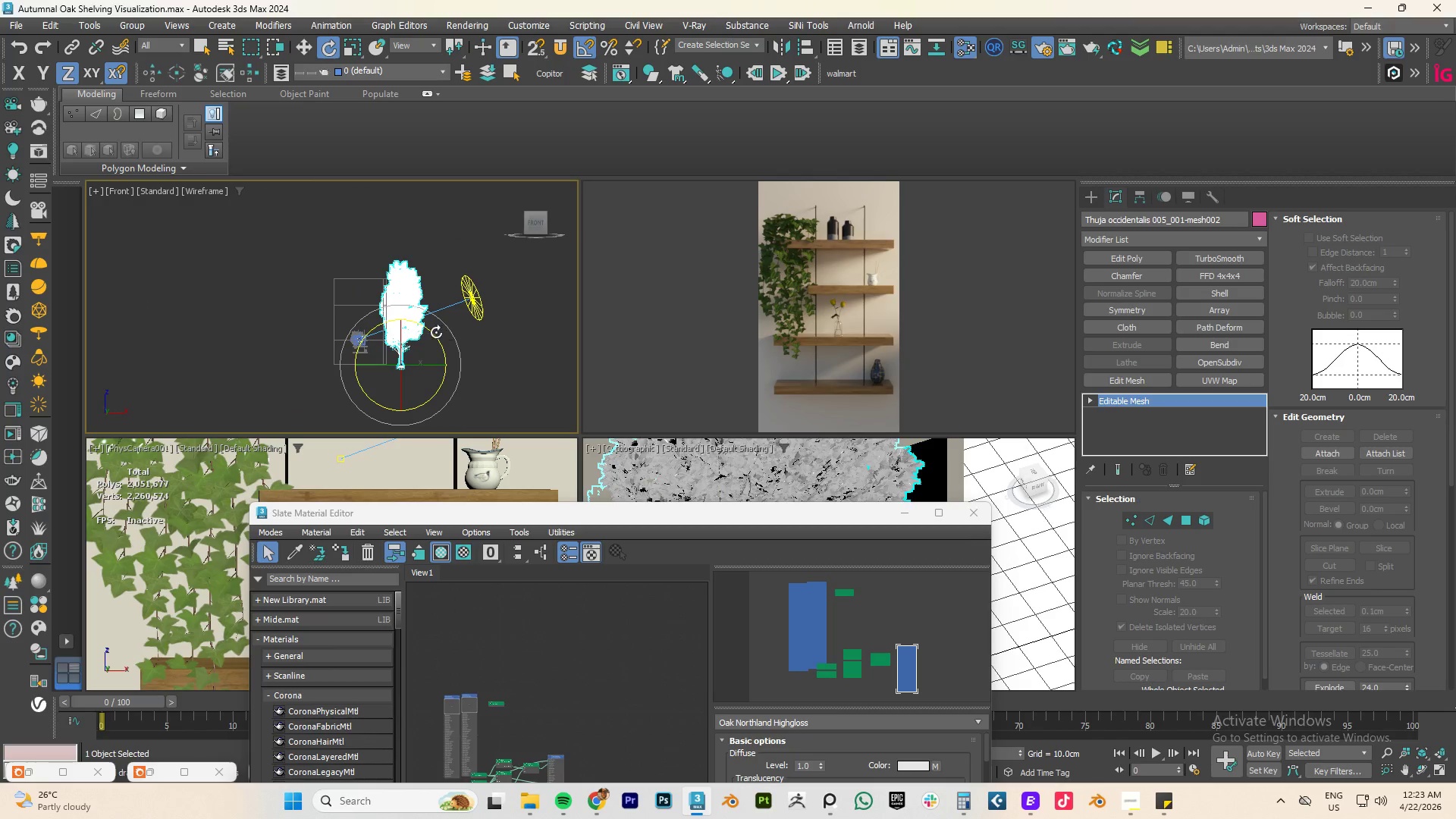 
key(R)
 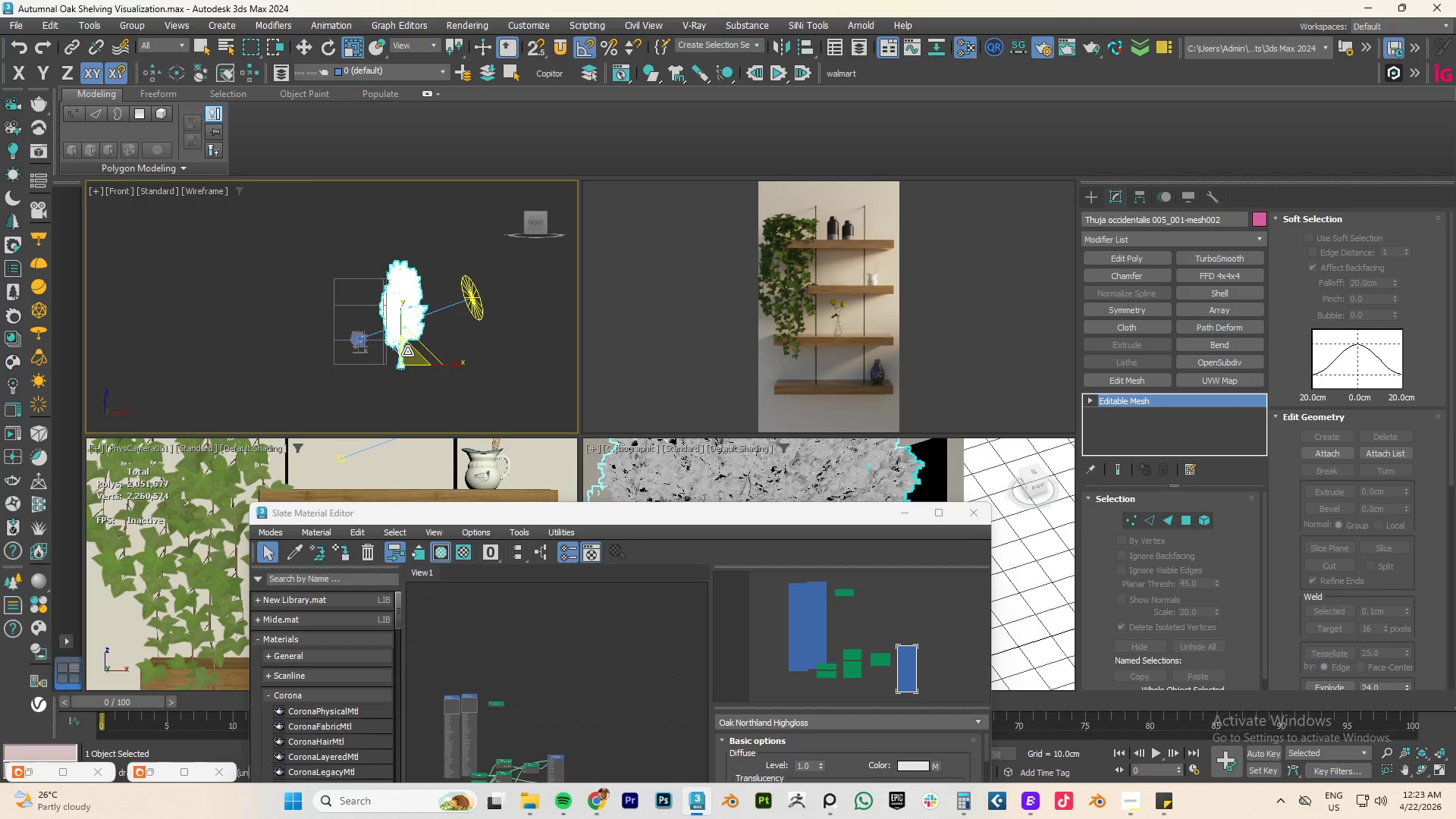 
left_click_drag(start_coordinate=[407, 354], to_coordinate=[369, 421])
 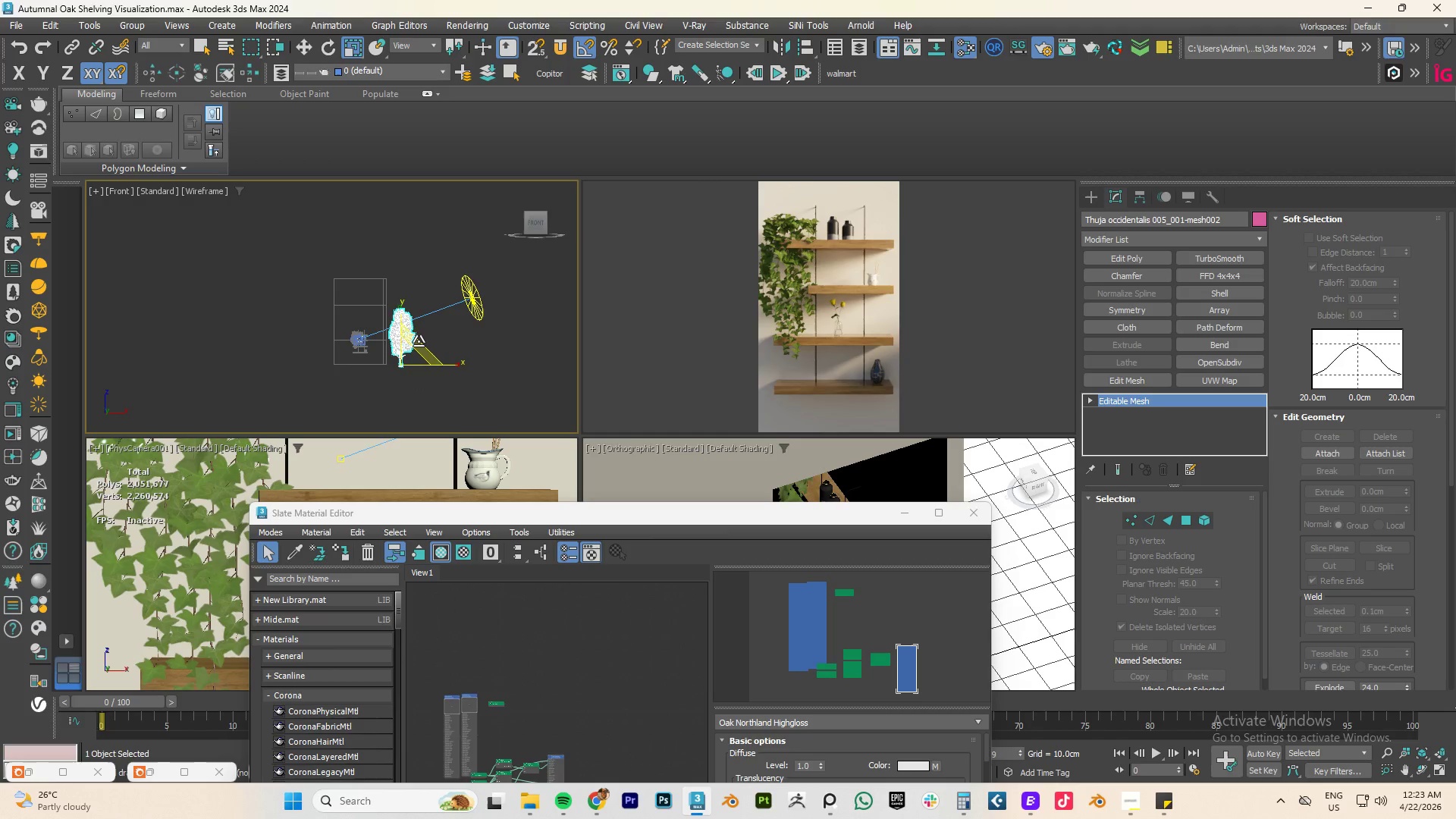 
key(Delete)
 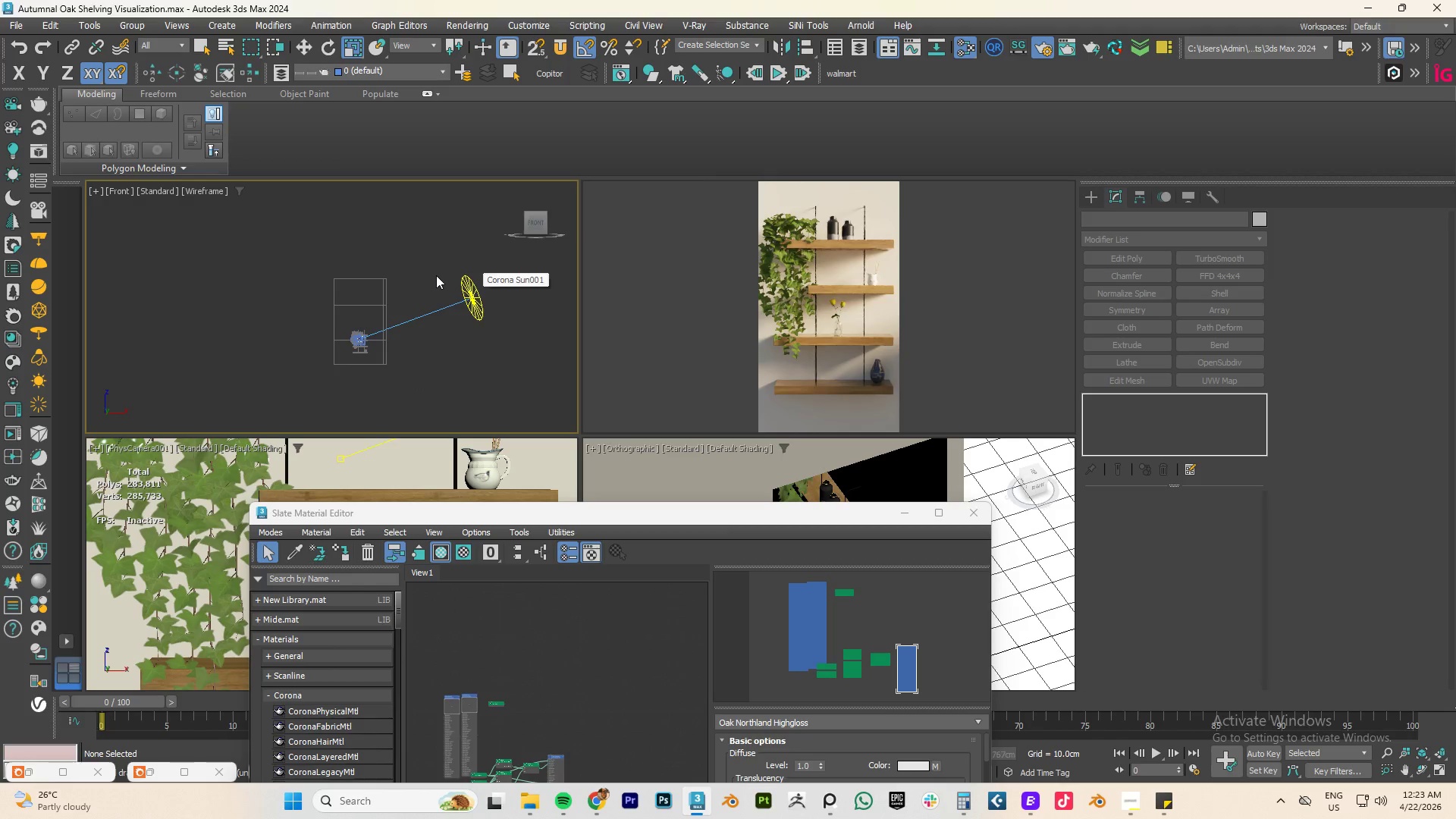 
type(fz)
 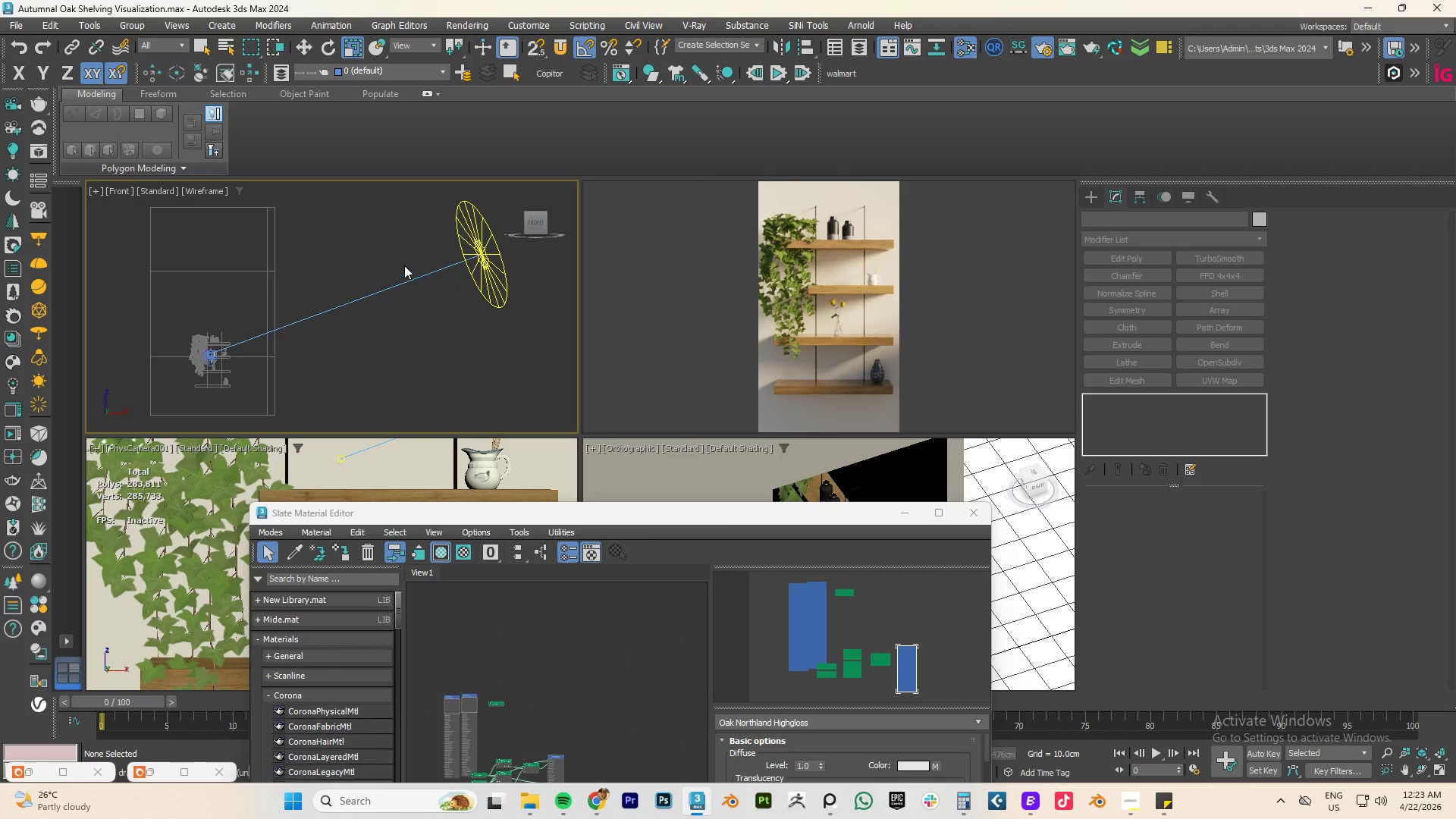 
type(tz)
 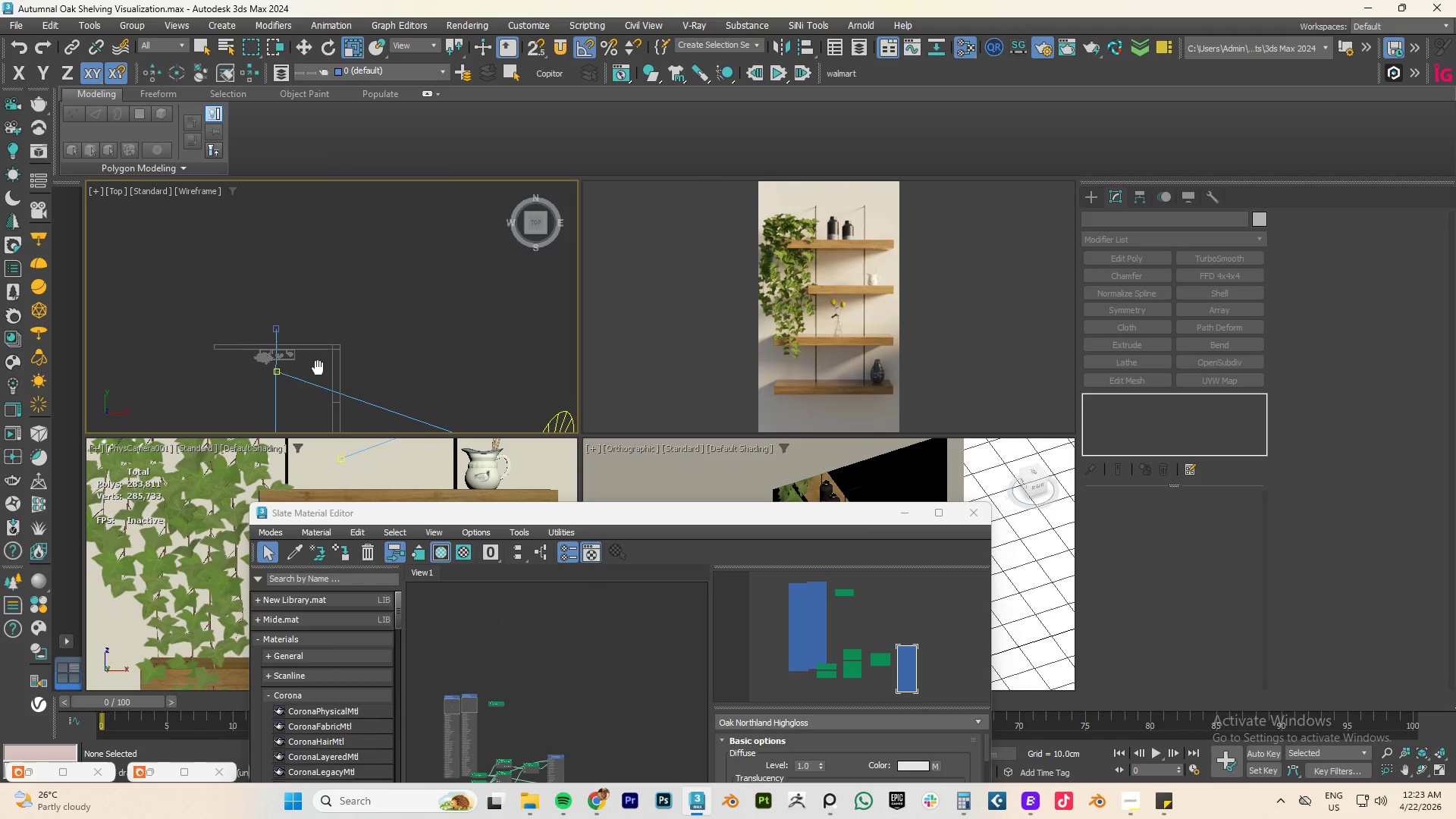 
scroll: coordinate [282, 371], scroll_direction: up, amount: 3.0
 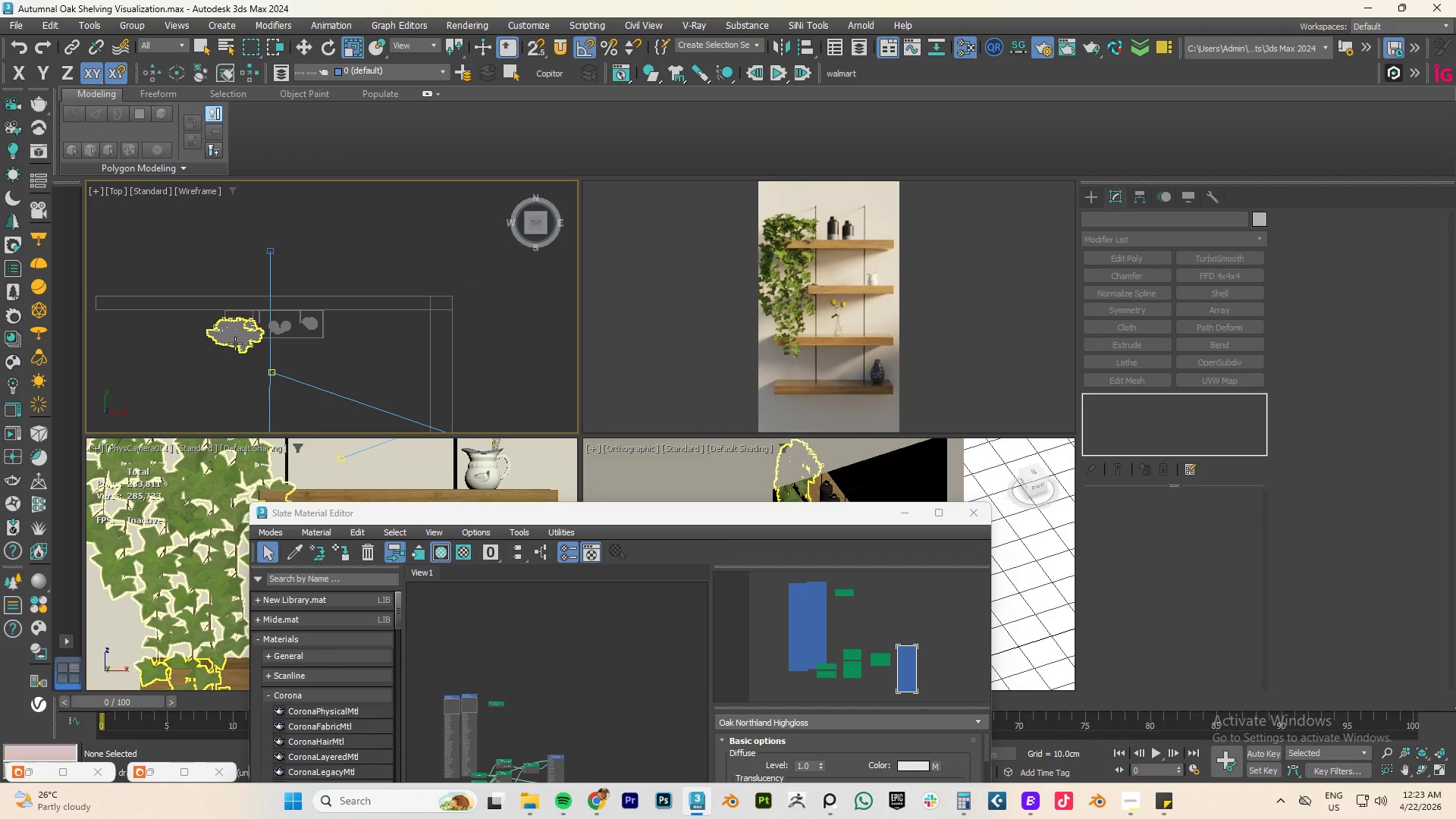 
left_click([234, 343])
 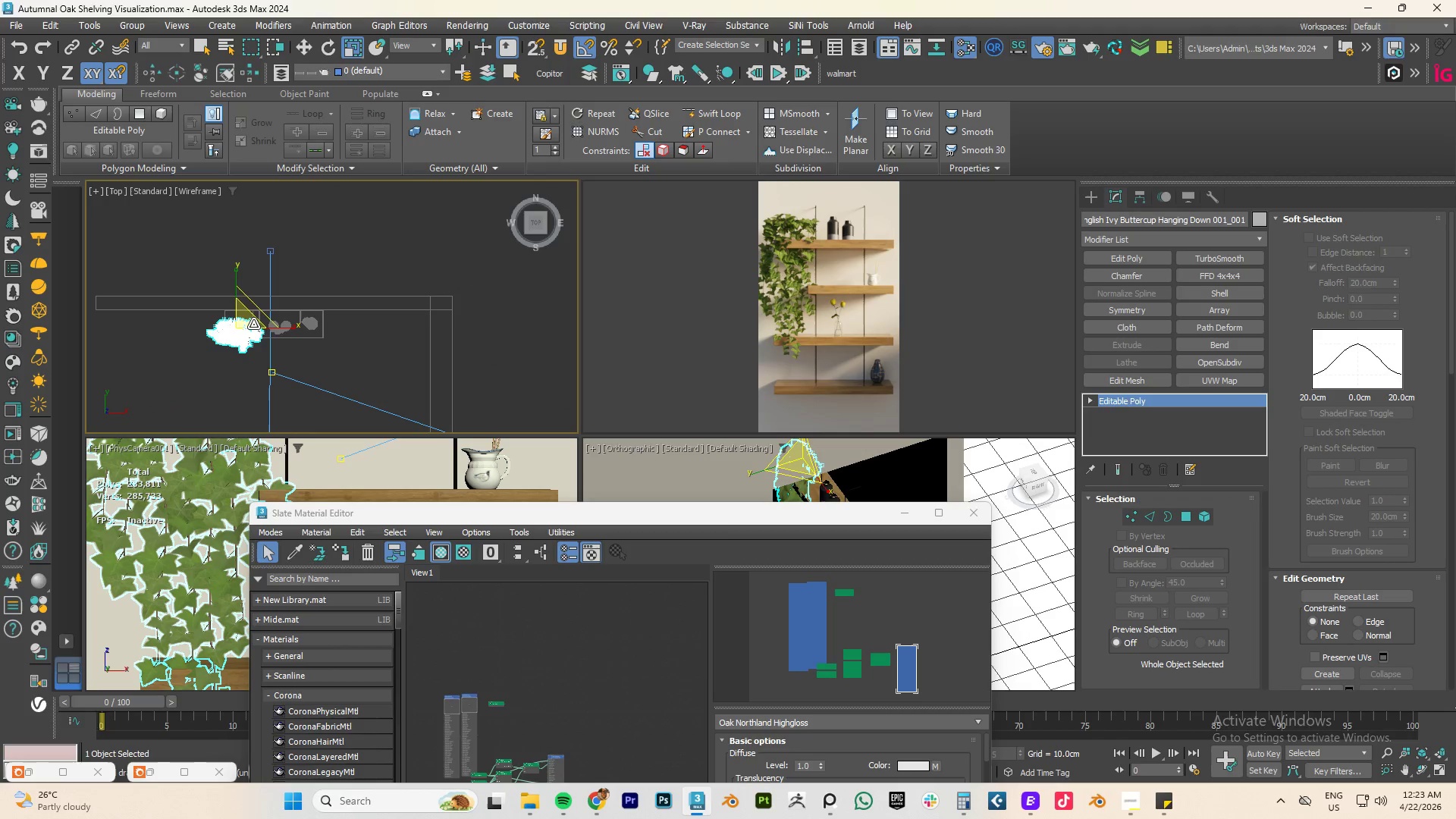 
key(W)
 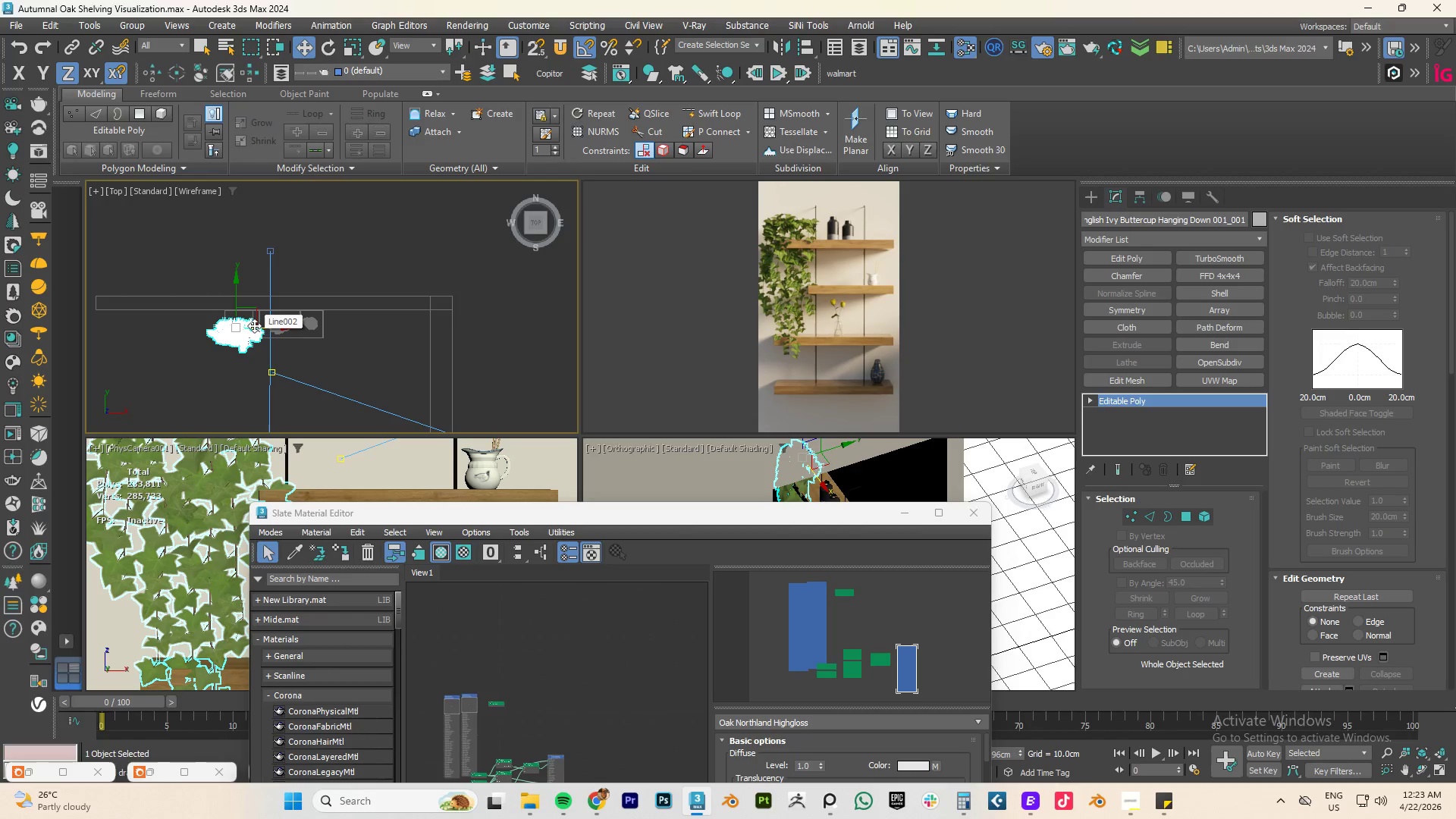 
hold_key(key=ShiftLeft, duration=2.03)
left_click_drag(start_coordinate=[253, 309], to_coordinate=[472, 380])
 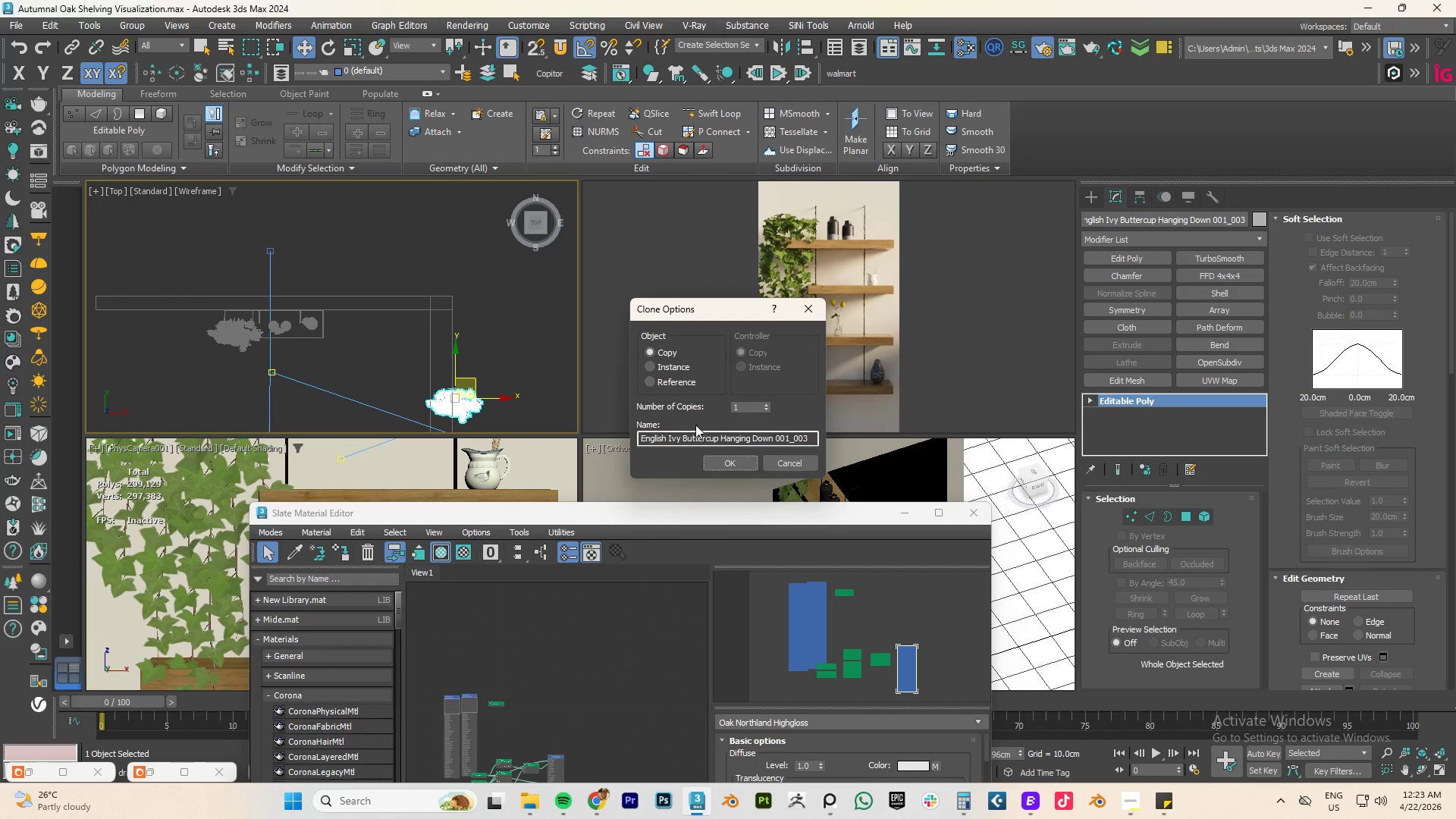 
left_click([730, 460])
 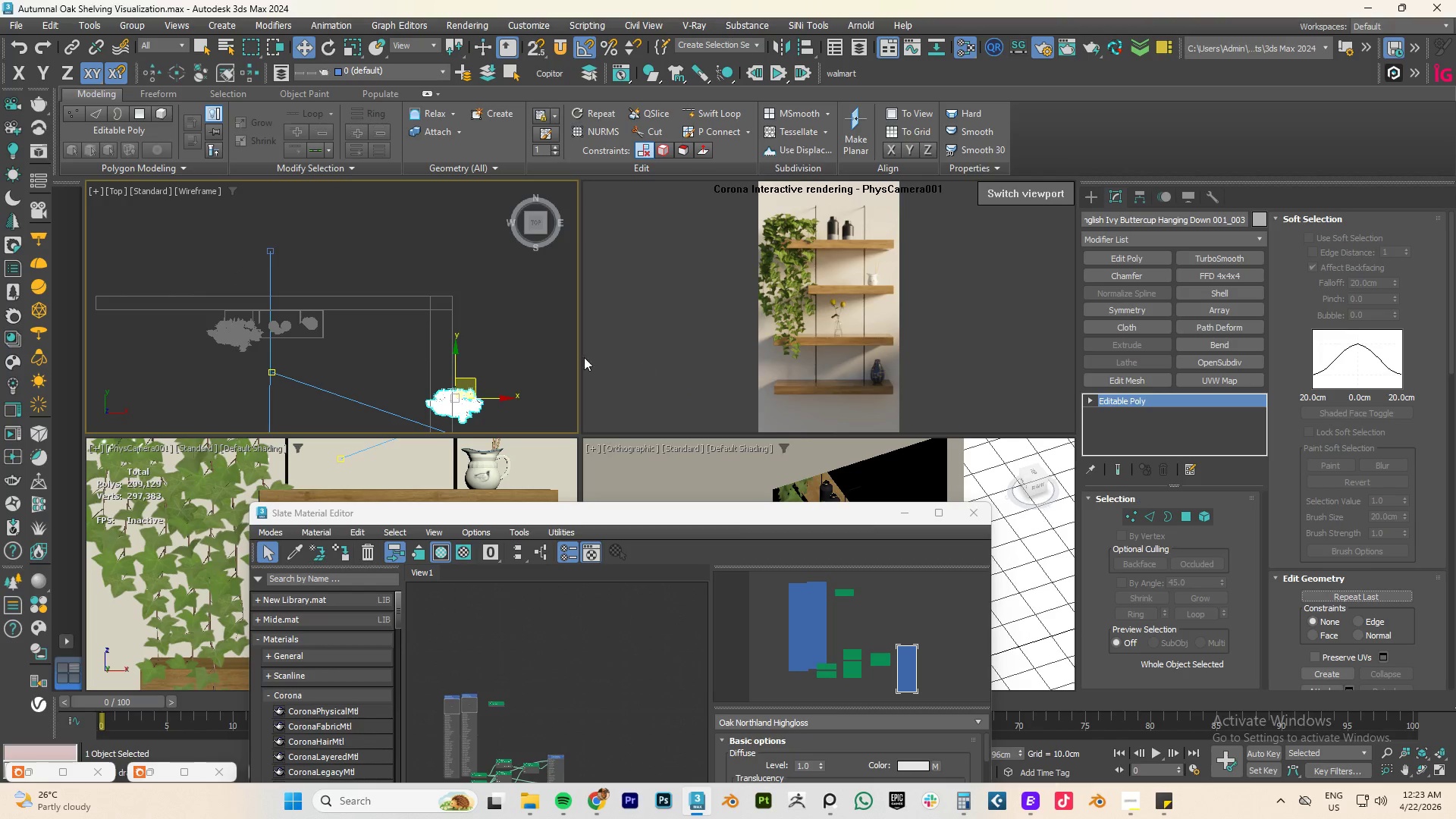 
hold_key(key=AltLeft, duration=1.5)
 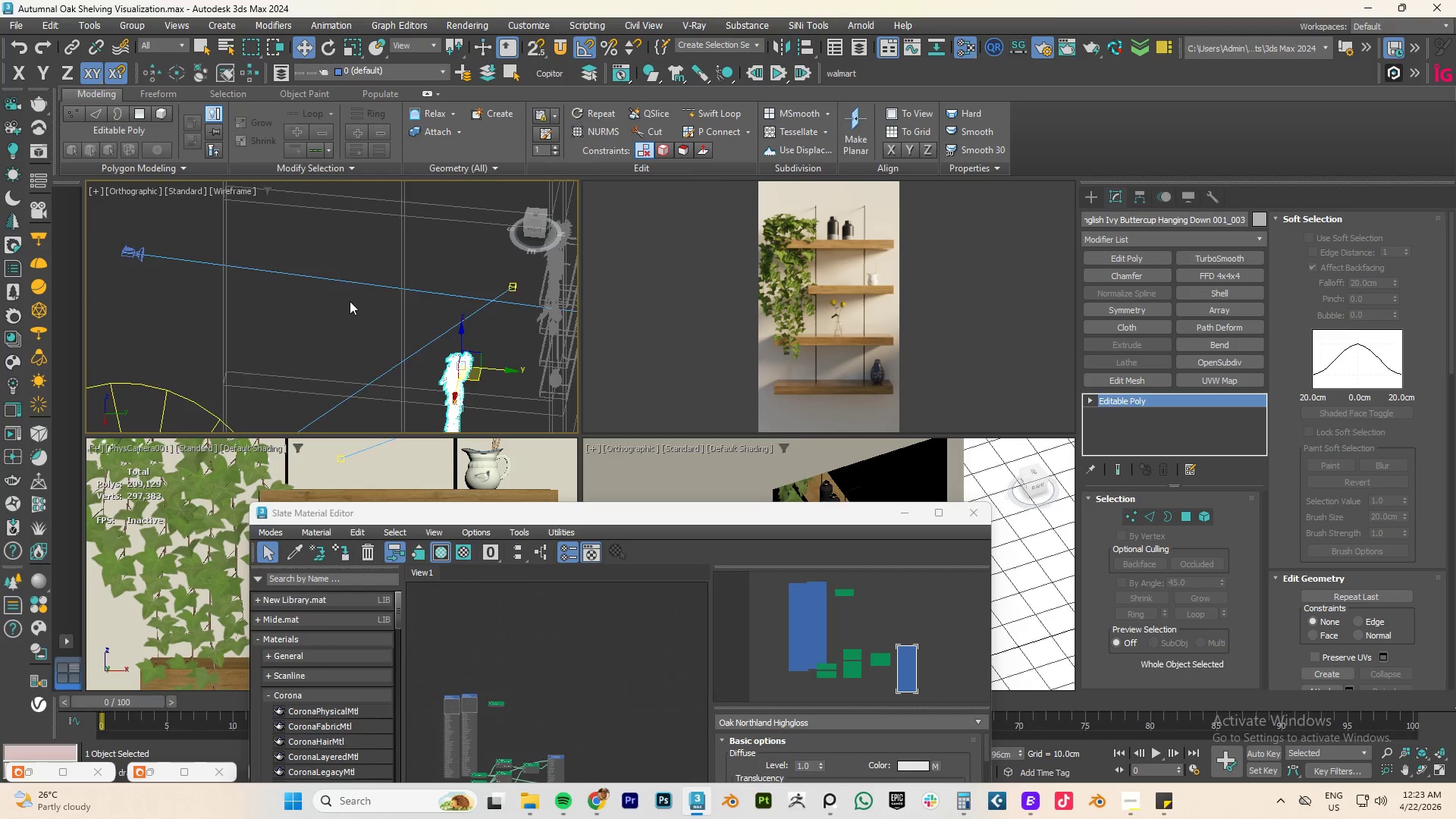 
key(F3)
 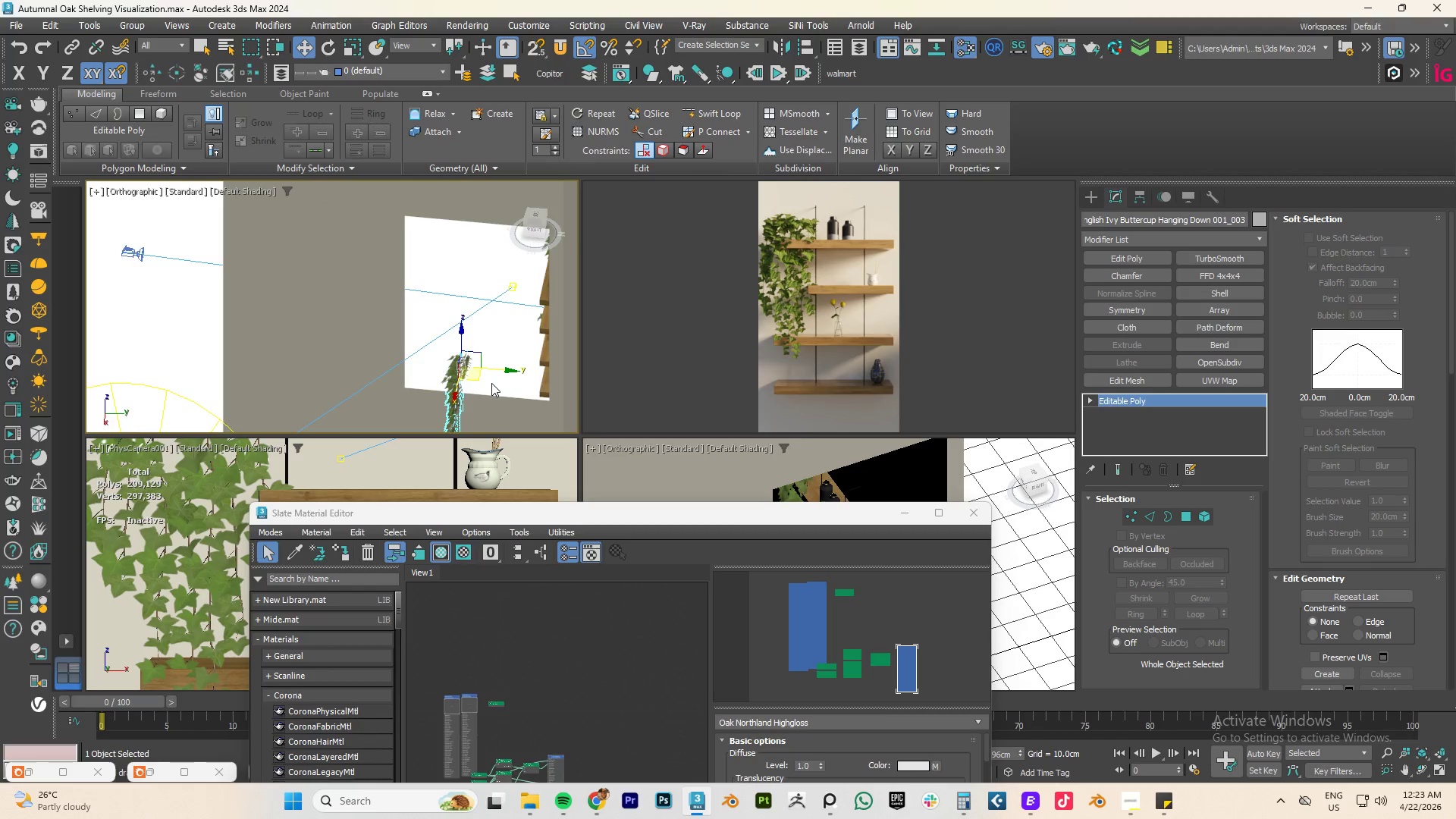 
type(tze)
 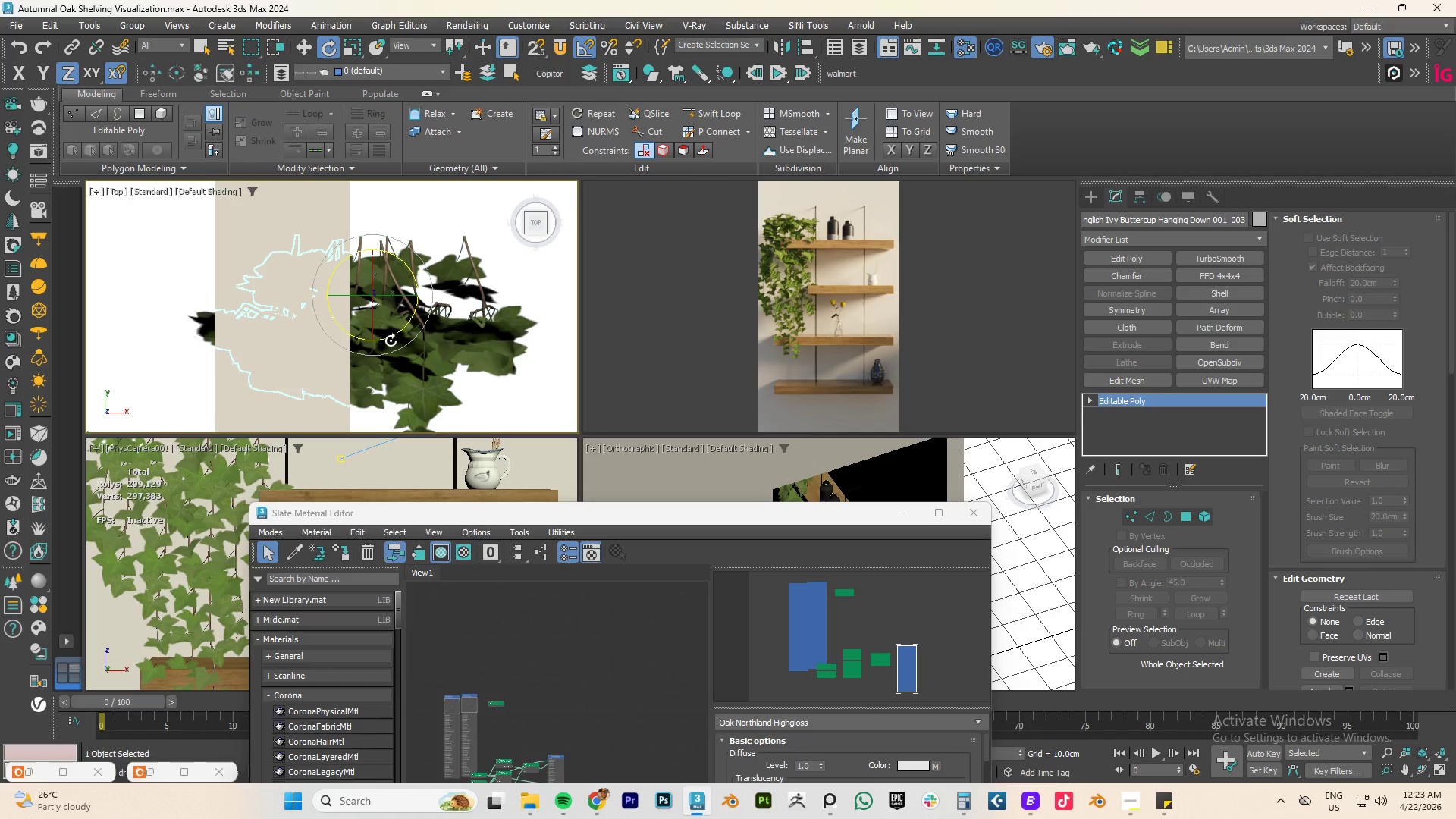 
left_click_drag(start_coordinate=[390, 338], to_coordinate=[442, 288])
 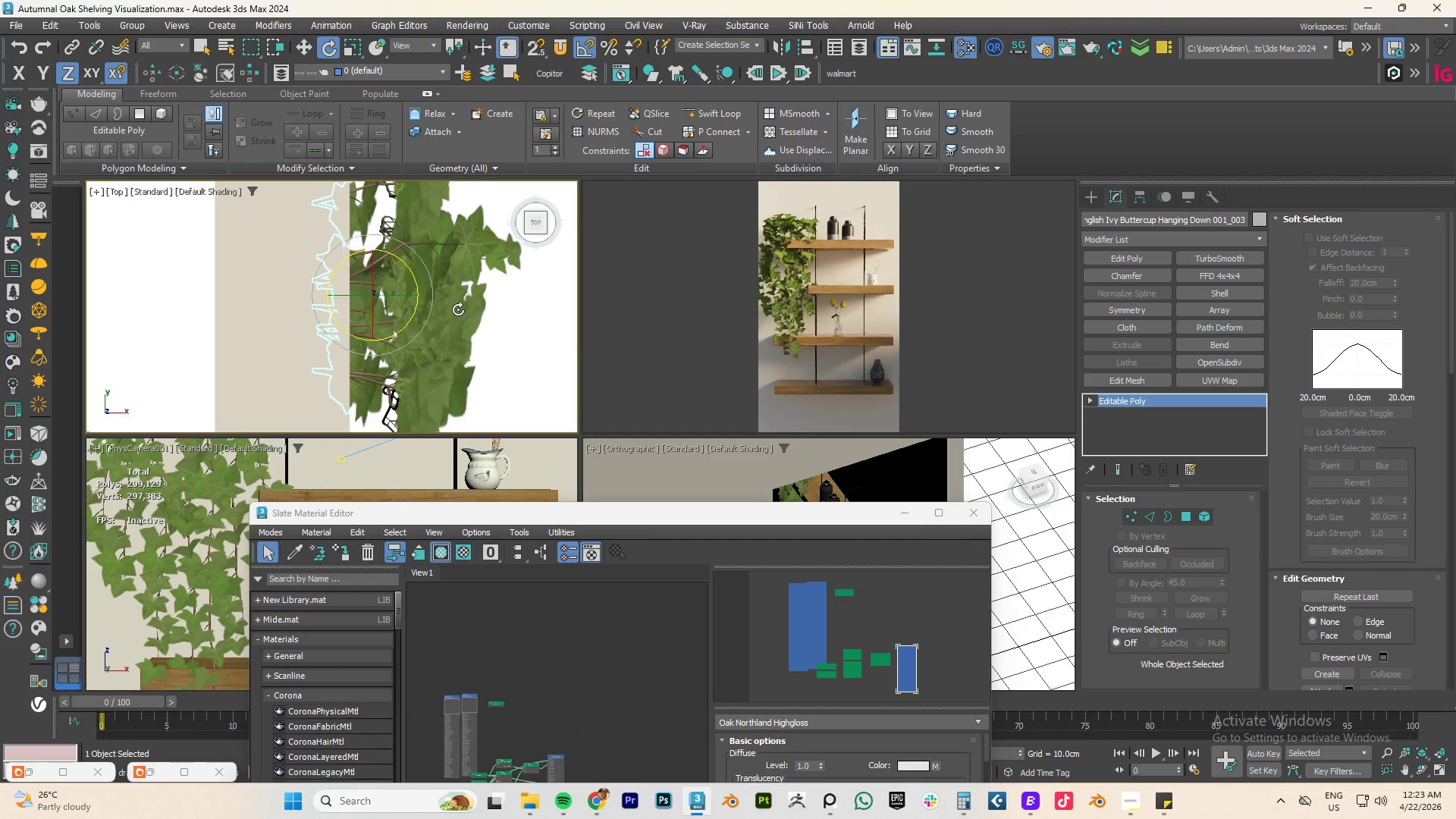 
type(wfz)
 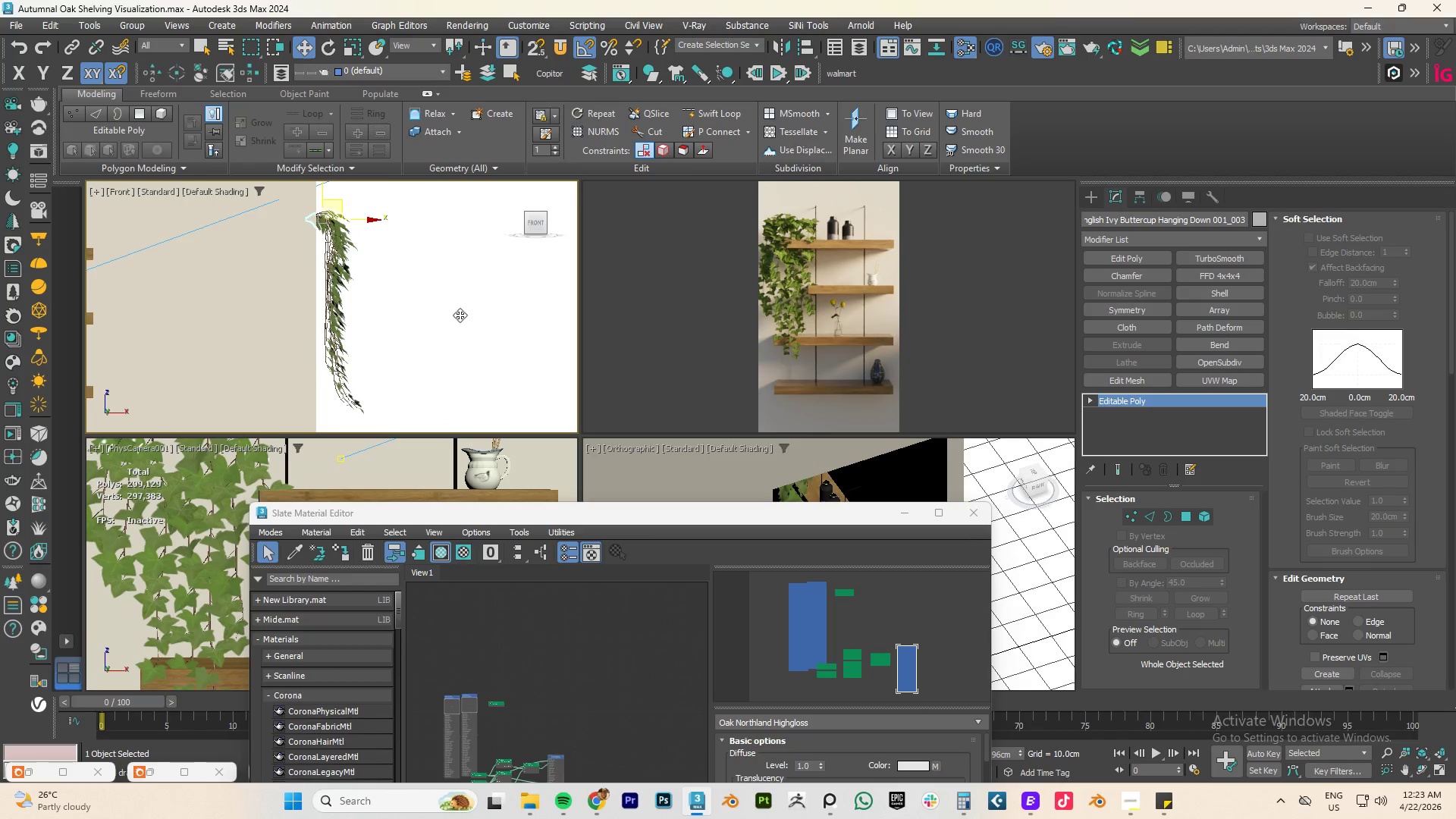 
scroll: coordinate [461, 318], scroll_direction: down, amount: 3.0
 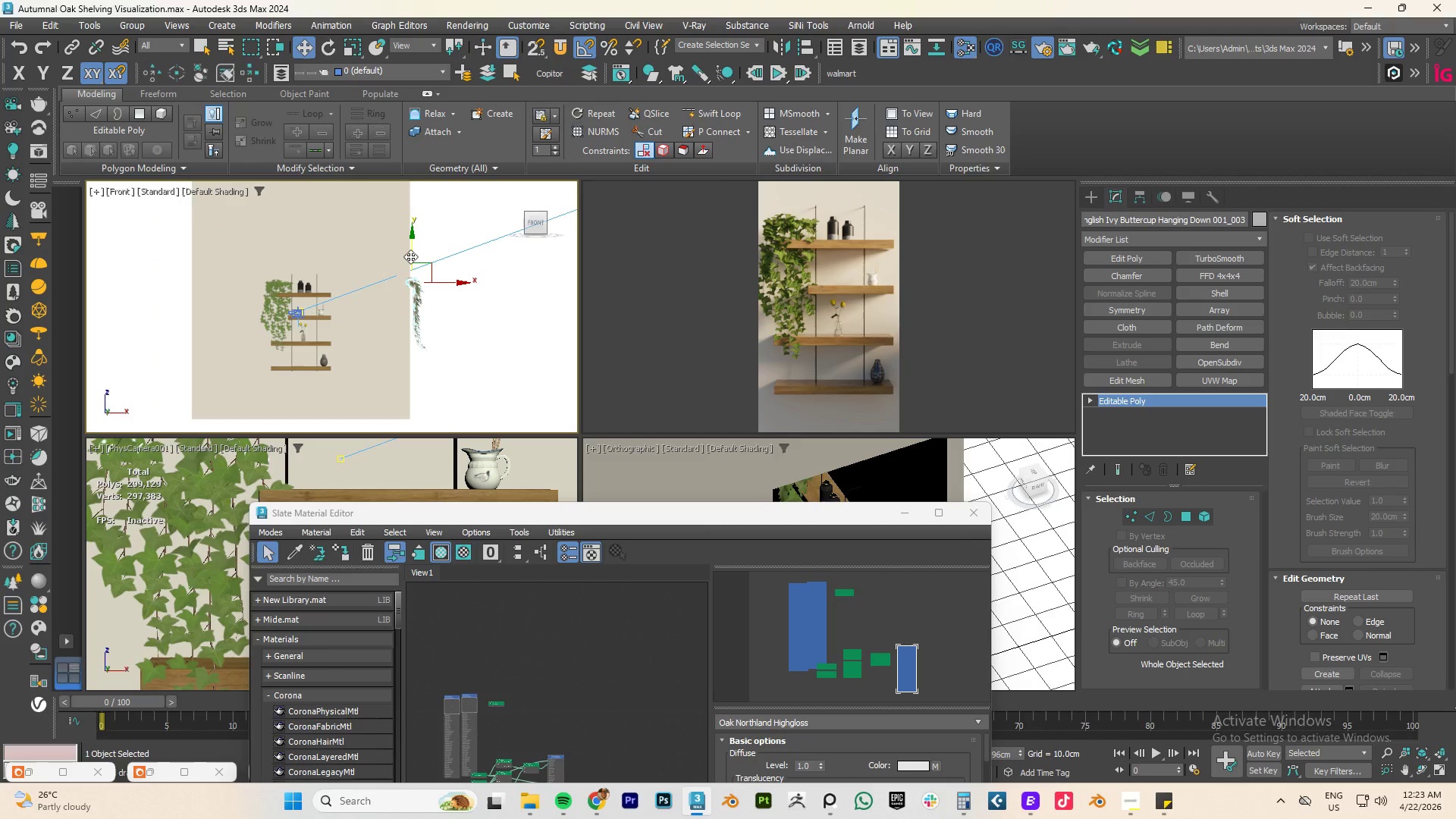 
hold_key(key=AltLeft, duration=1.05)
 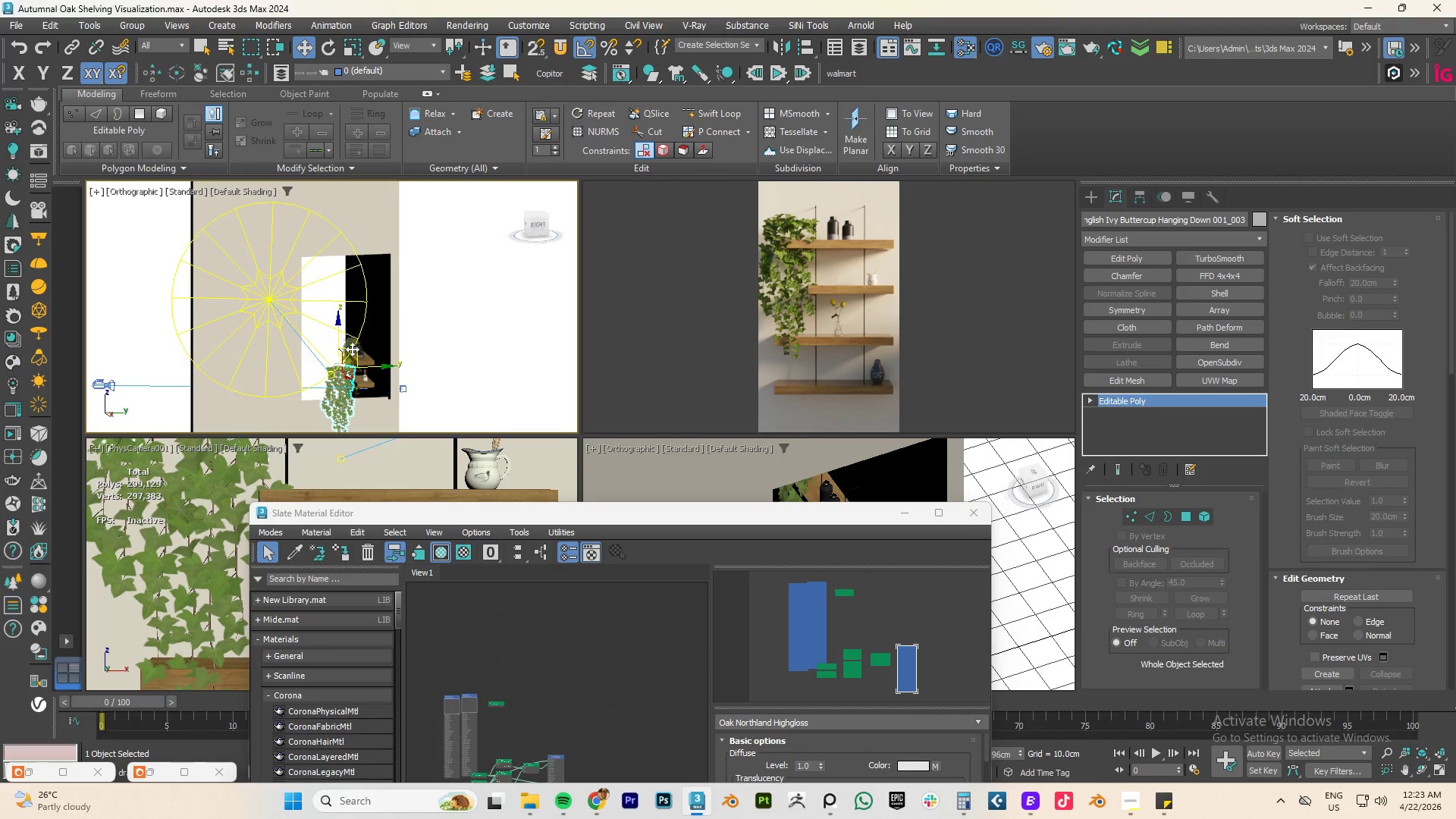 
left_click_drag(start_coordinate=[338, 326], to_coordinate=[343, 273])
 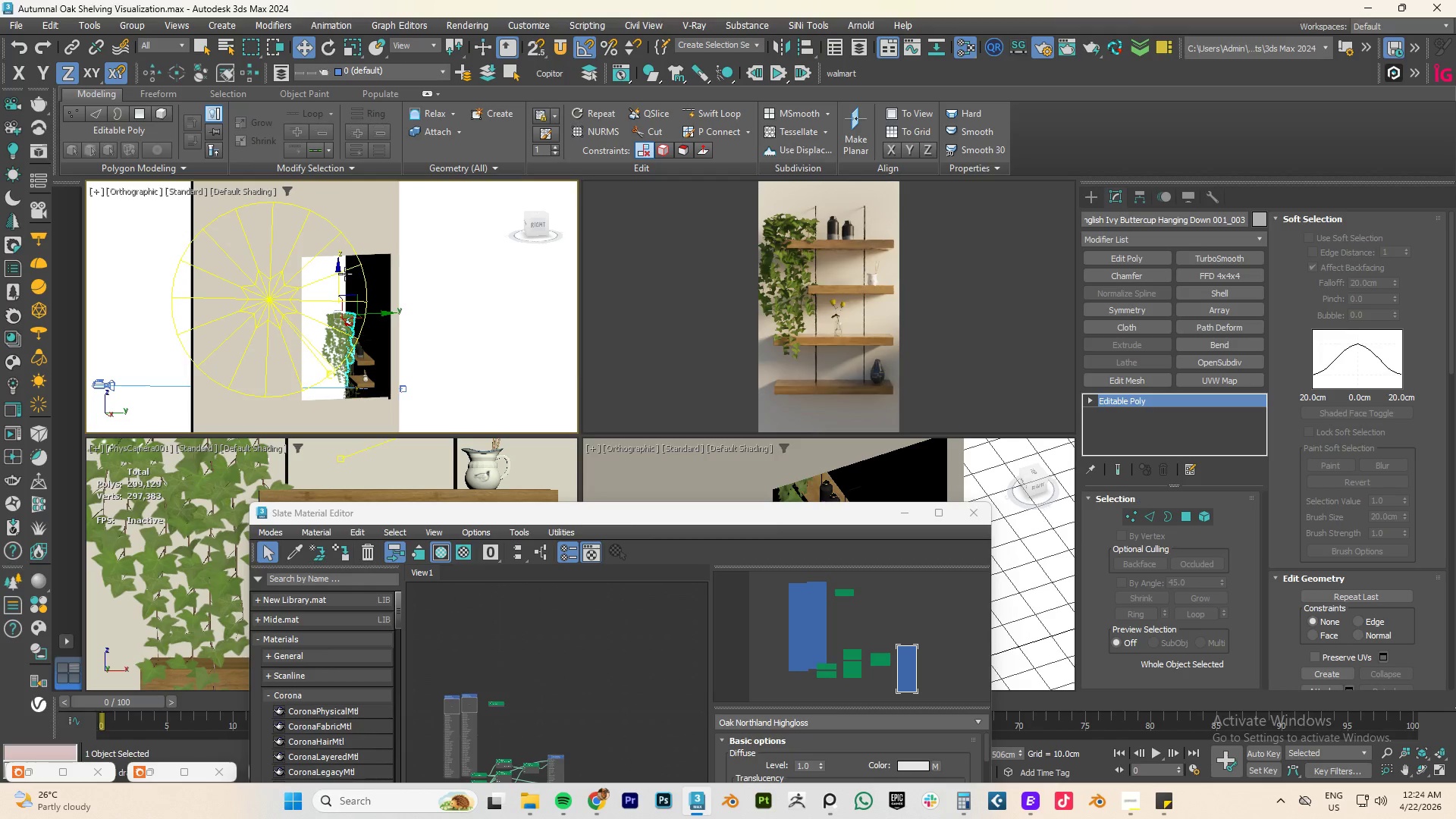 
key(R)
 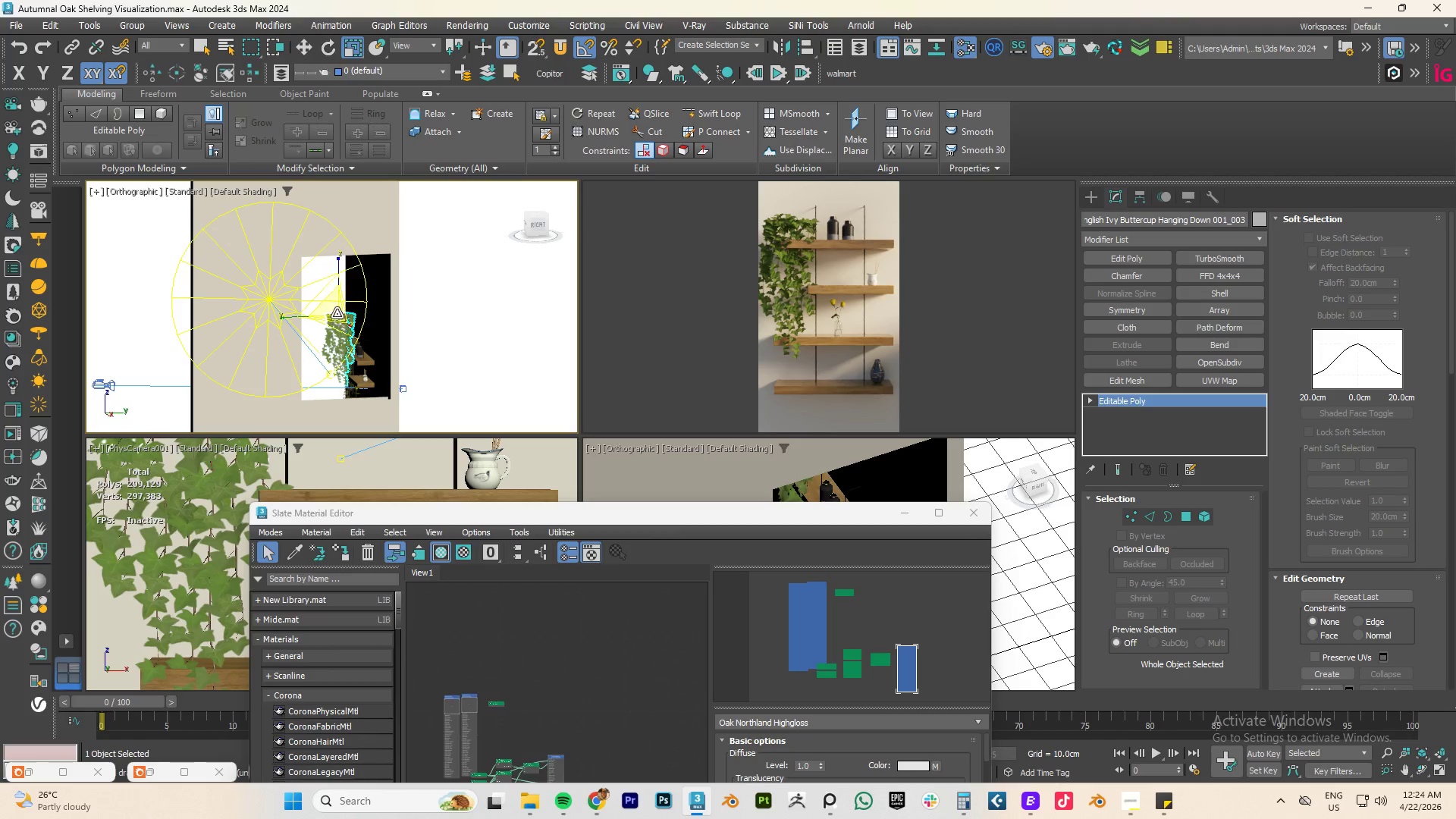 
left_click_drag(start_coordinate=[336, 309], to_coordinate=[386, 193])
 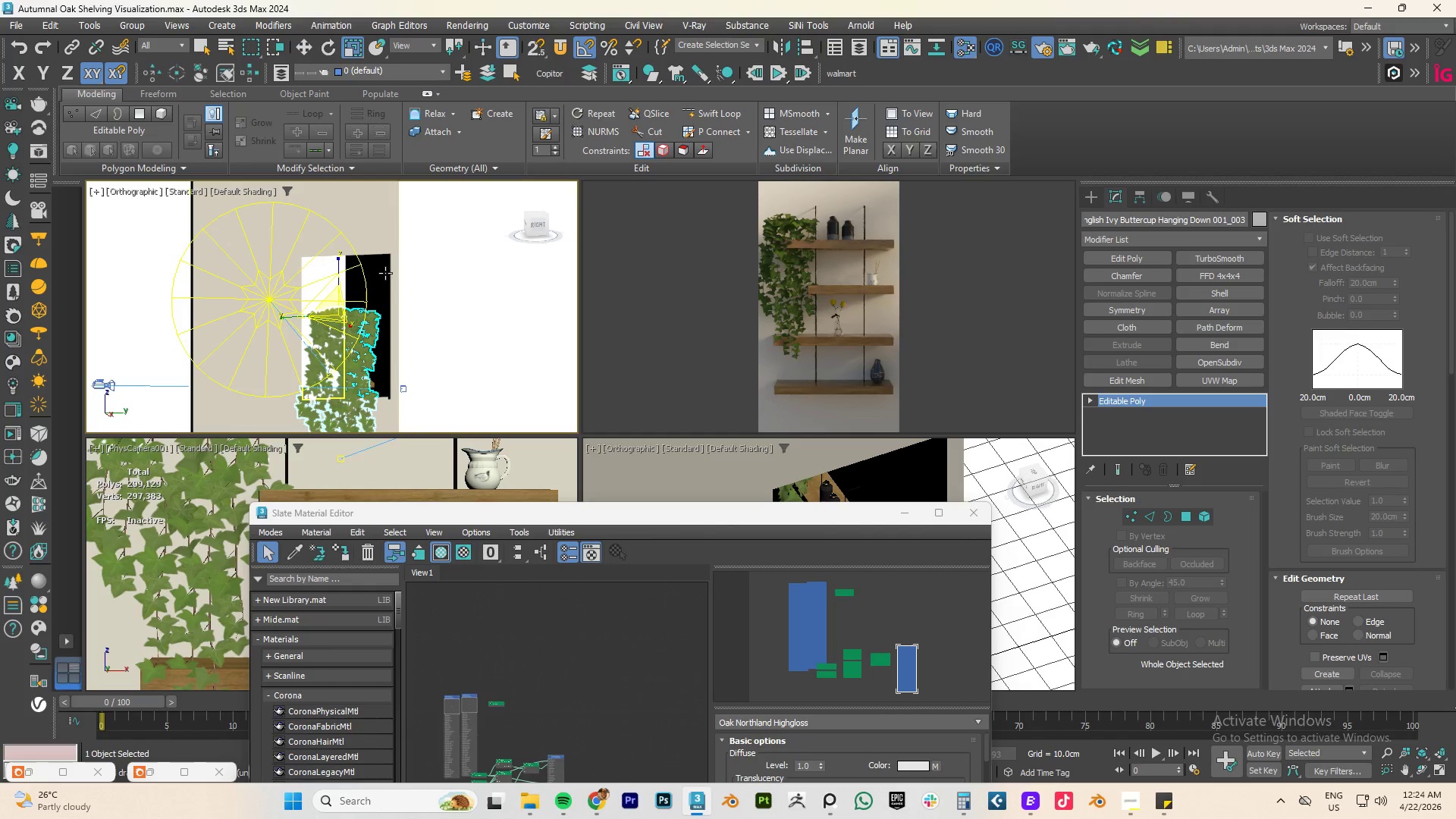 
key(W)
 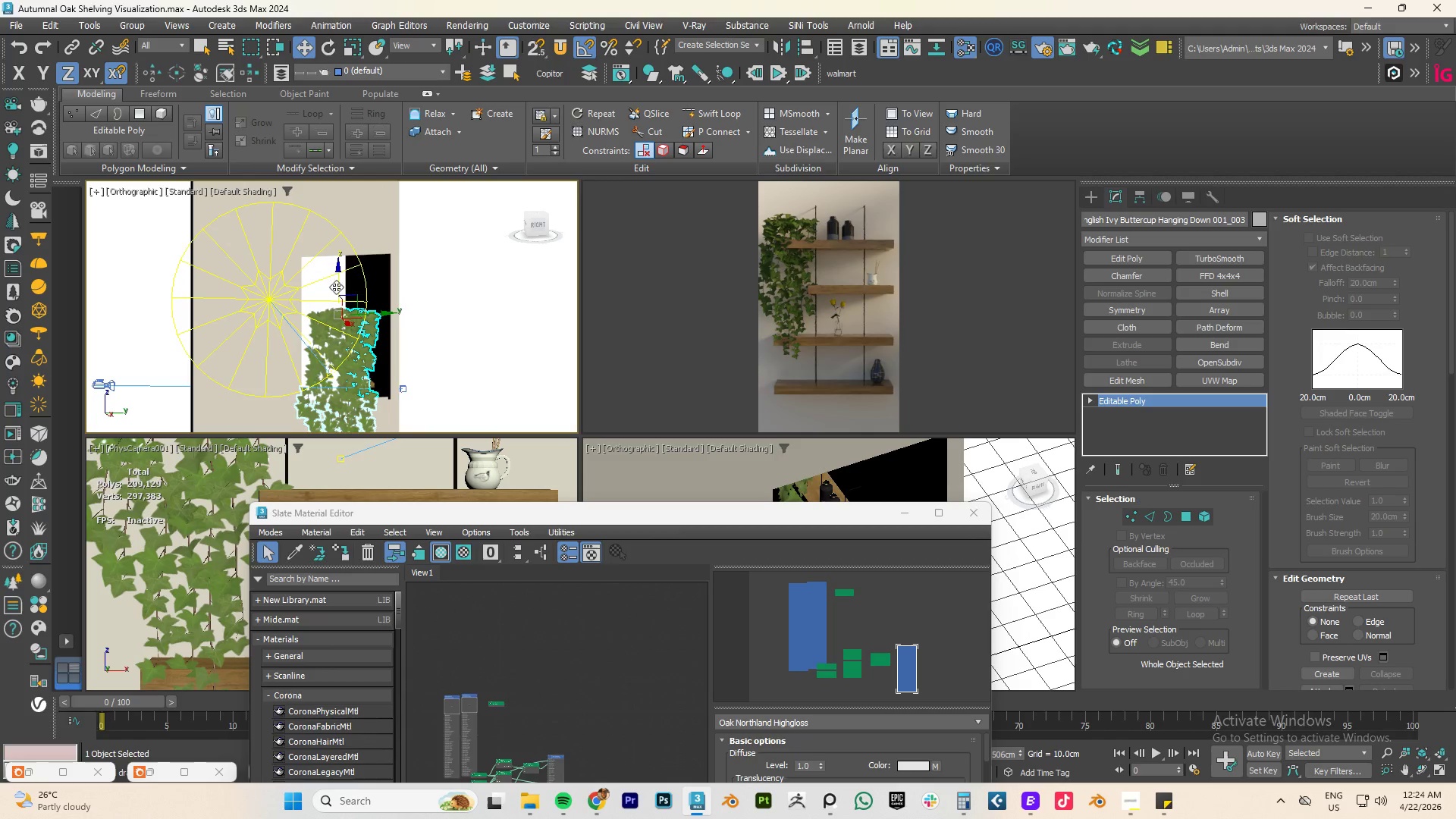 
left_click_drag(start_coordinate=[337, 283], to_coordinate=[341, 174])
 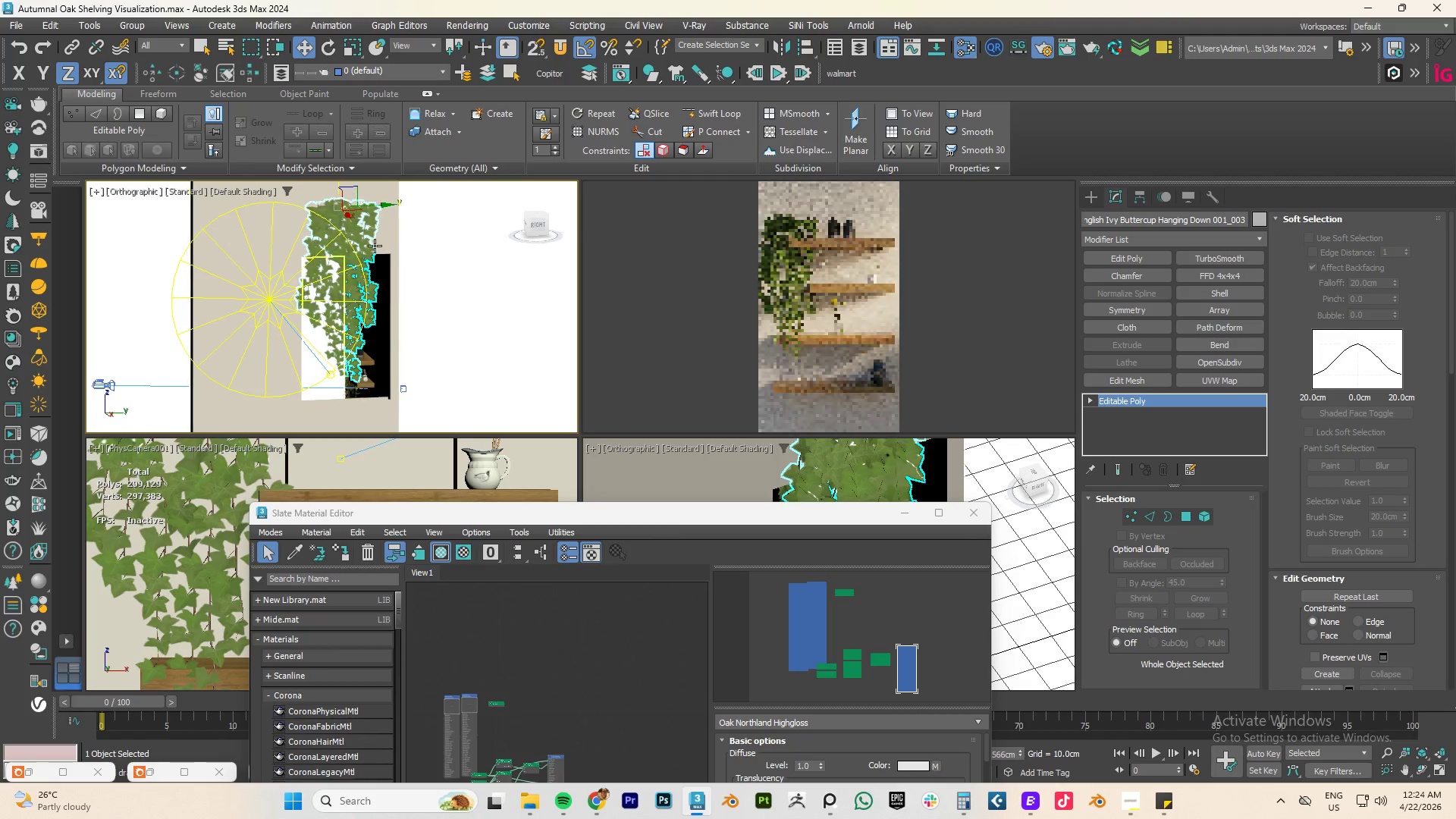 
hold_key(key=AltLeft, duration=0.8)
 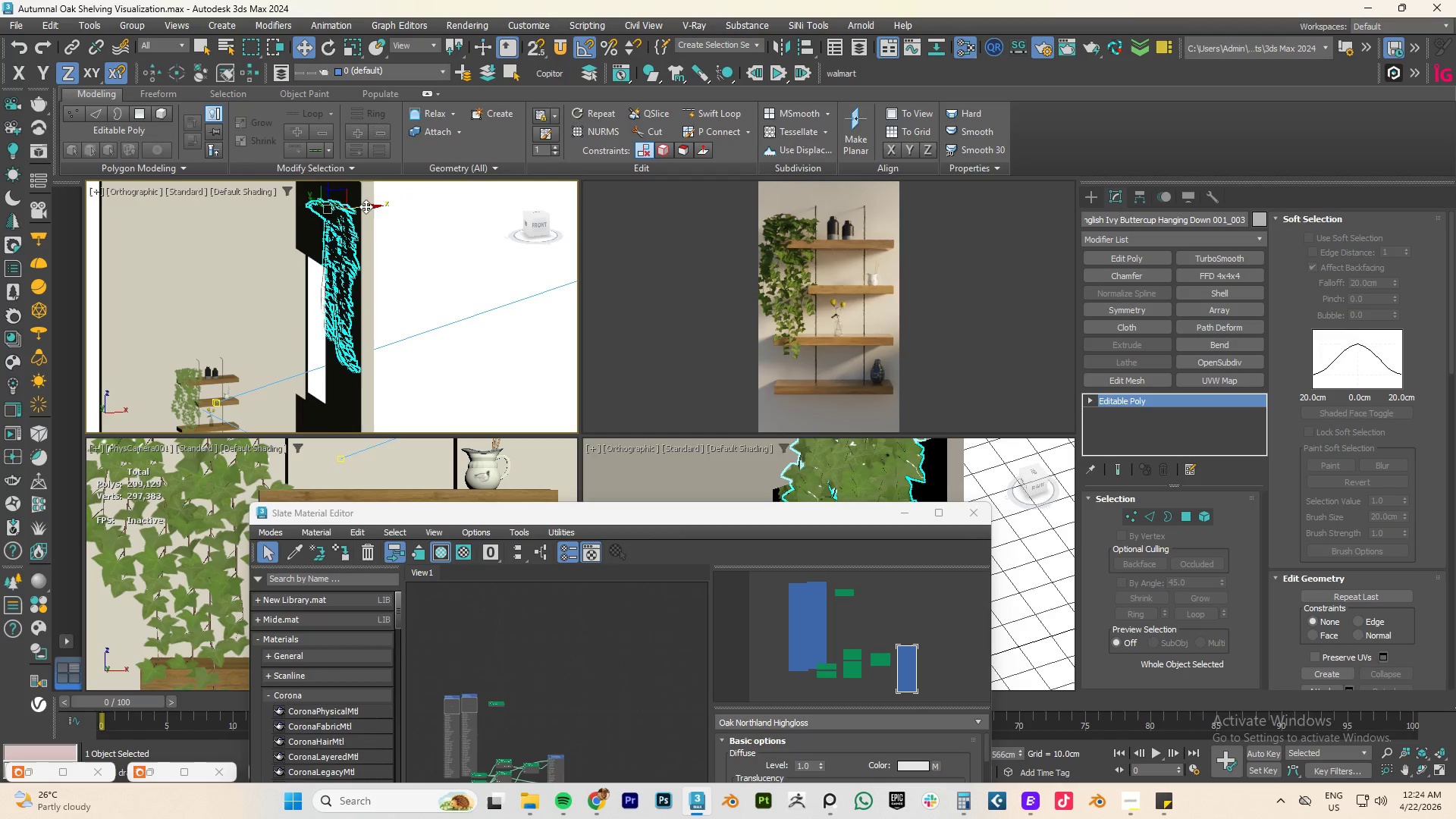 
left_click_drag(start_coordinate=[365, 206], to_coordinate=[303, 224])
 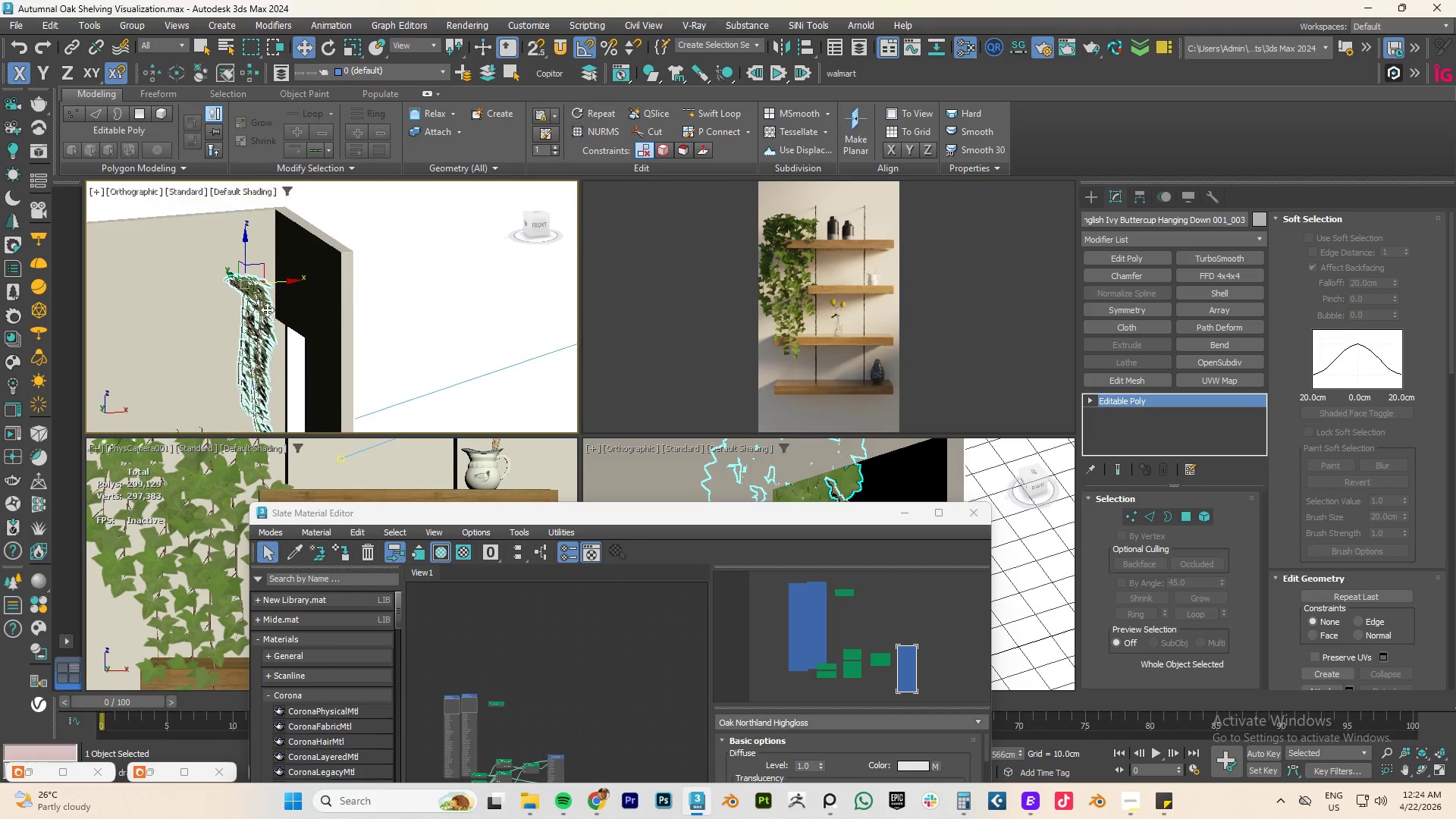 
left_click_drag(start_coordinate=[246, 247], to_coordinate=[255, 337])
 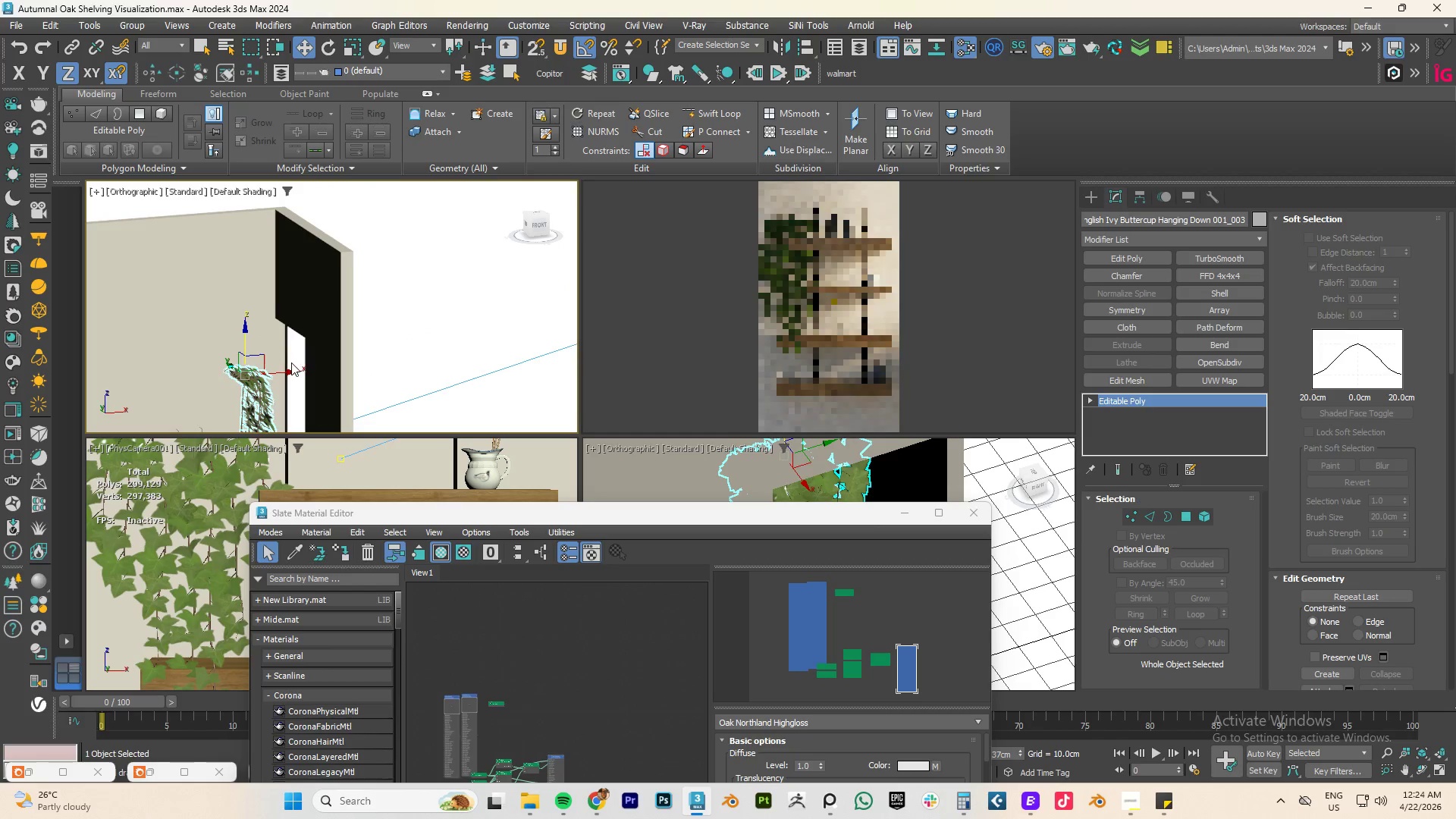 
scroll: coordinate [291, 362], scroll_direction: down, amount: 3.0
 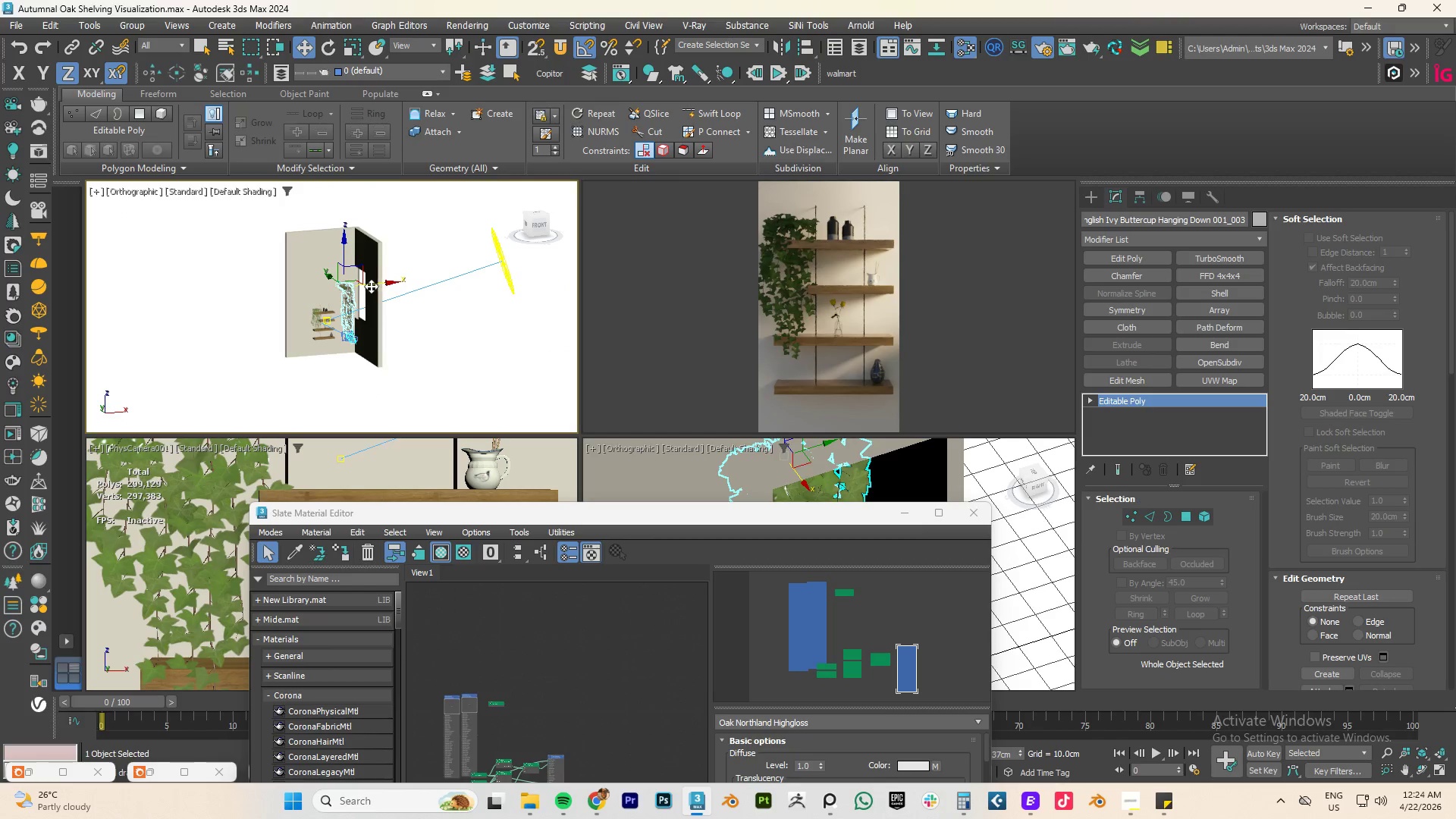 
left_click_drag(start_coordinate=[371, 286], to_coordinate=[356, 286])
 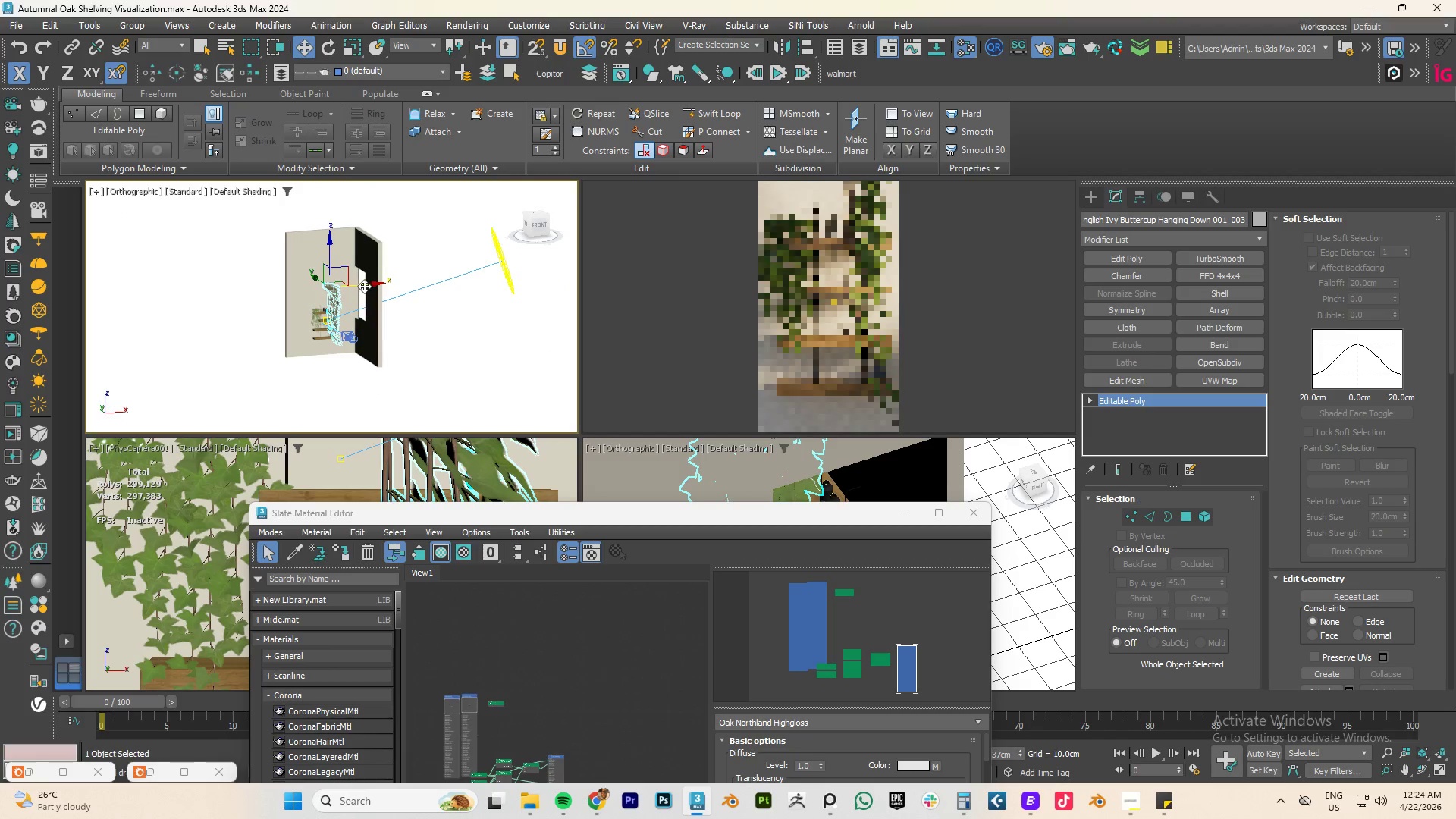 
hold_key(key=AltLeft, duration=1.76)
 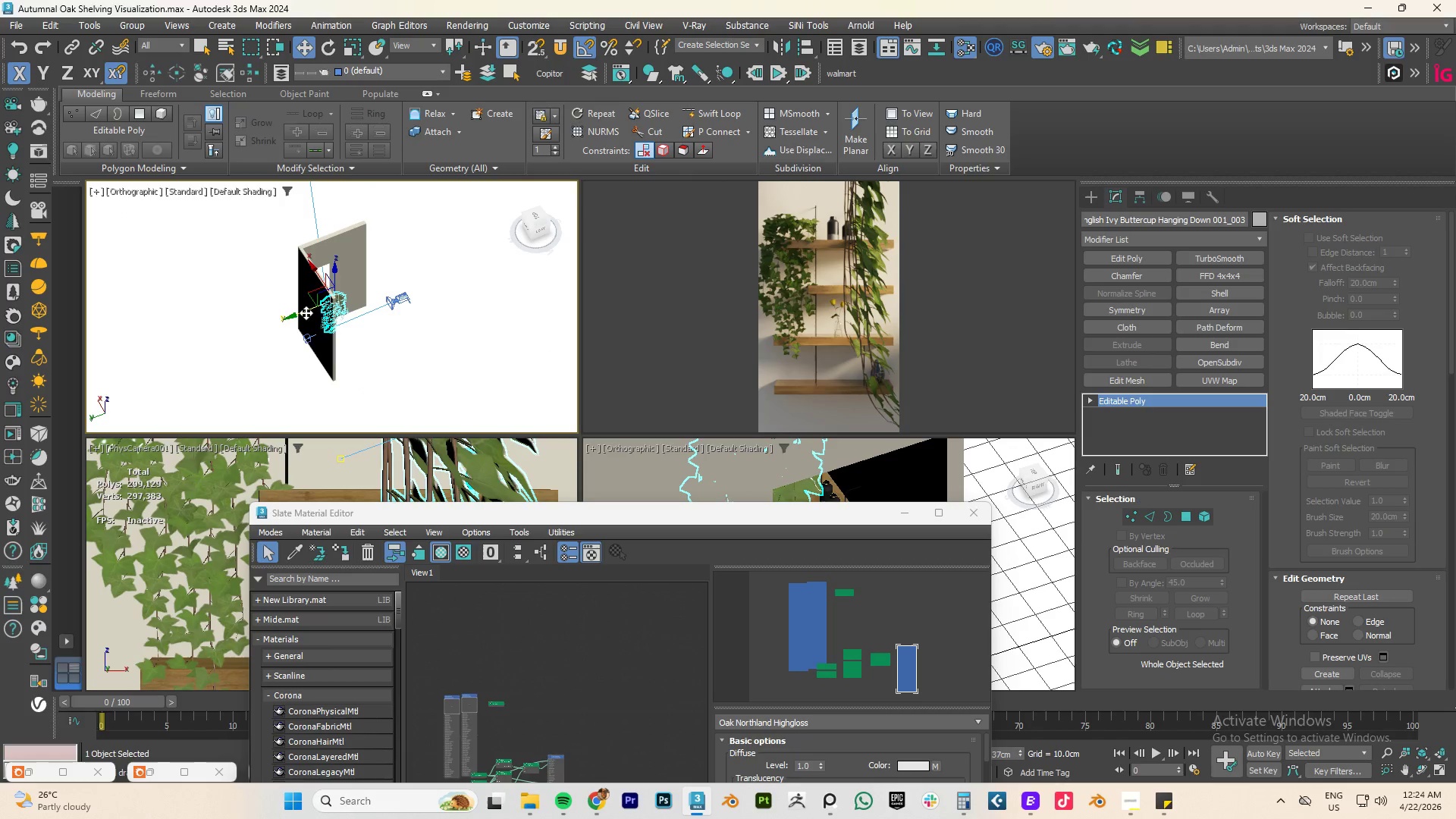 
left_click_drag(start_coordinate=[306, 312], to_coordinate=[299, 314])
 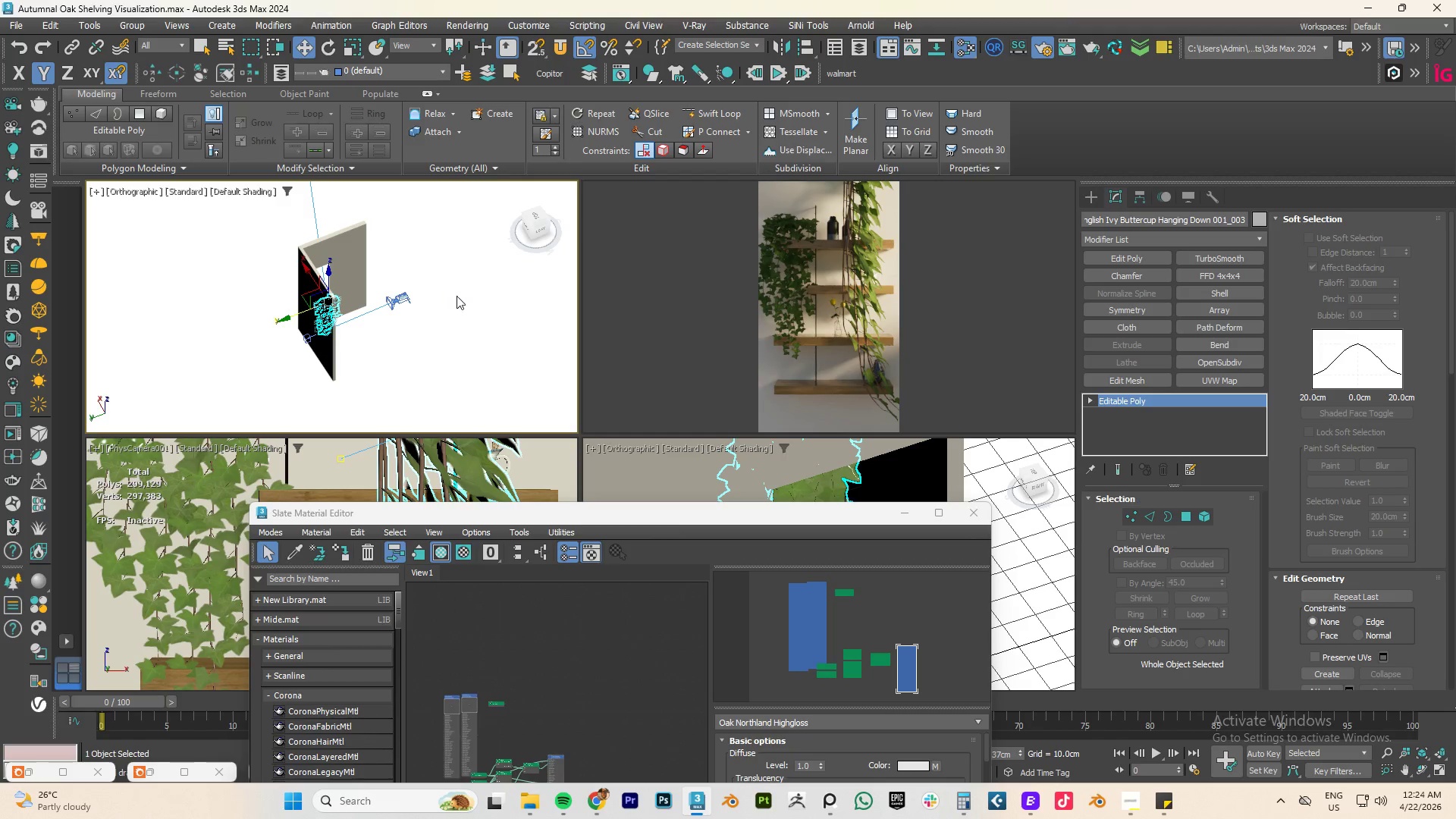 
right_click([326, 315])
 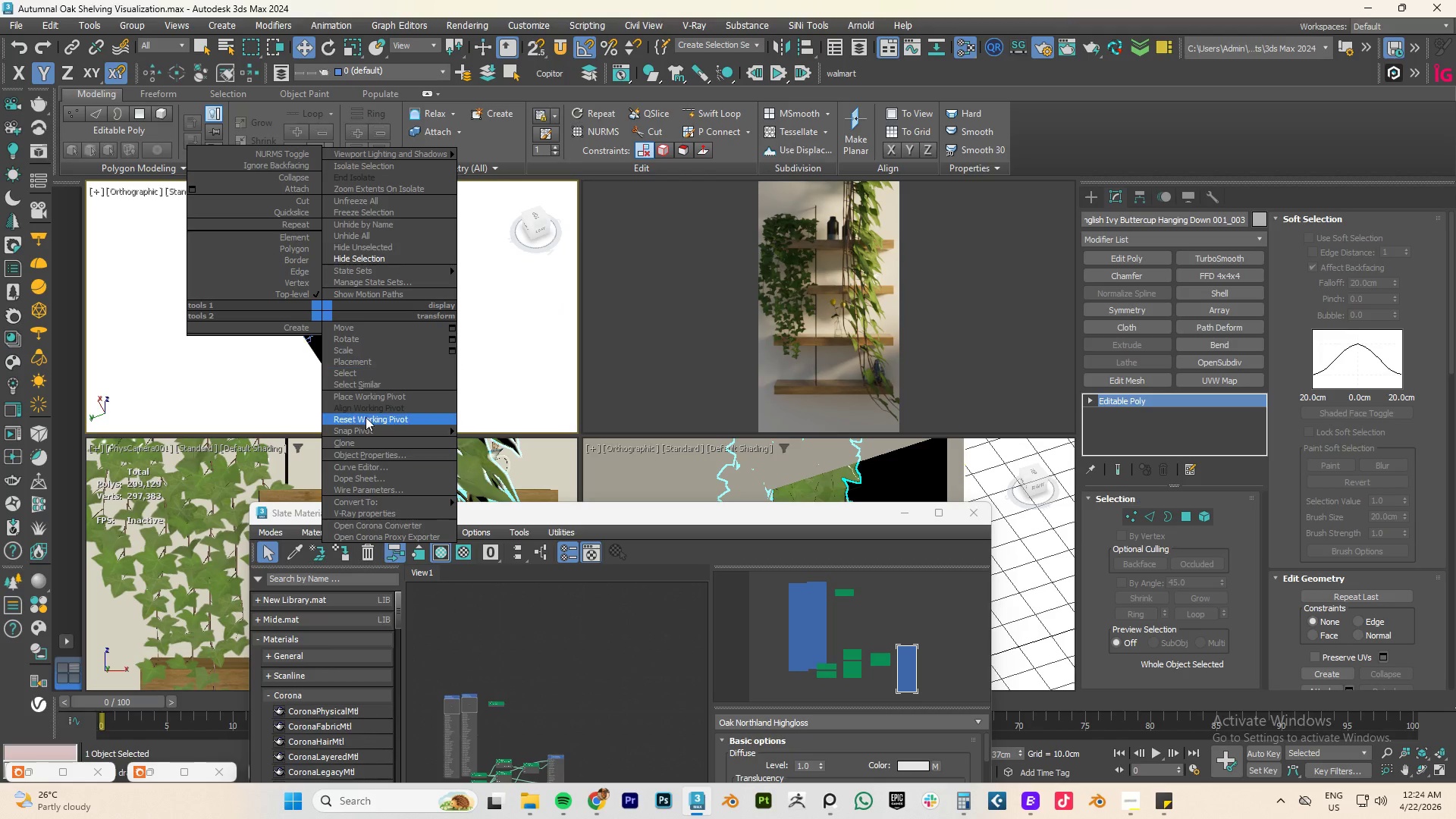 
left_click([363, 452])
 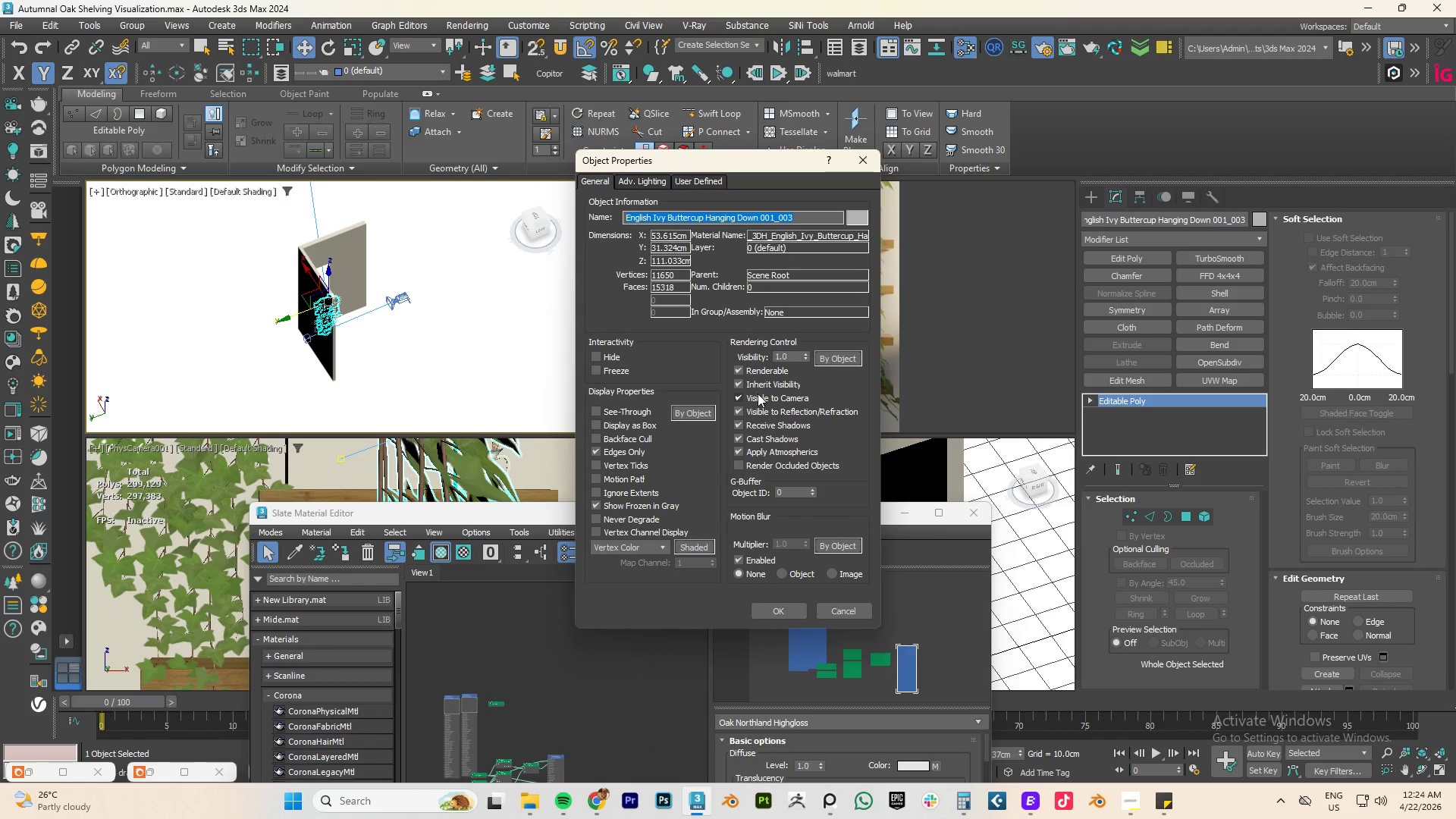 
left_click([755, 396])
 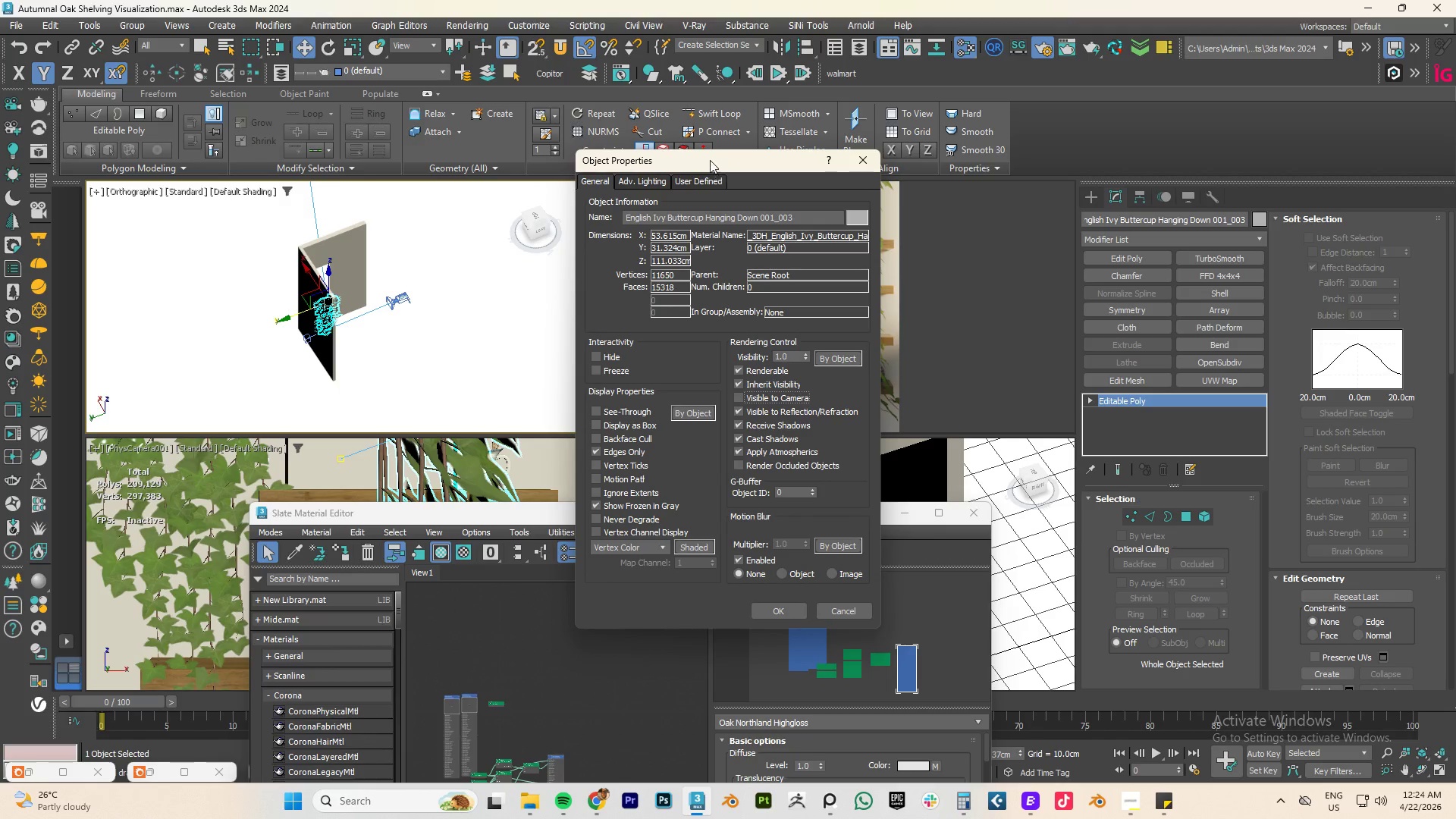 
left_click_drag(start_coordinate=[710, 160], to_coordinate=[1201, 166])
 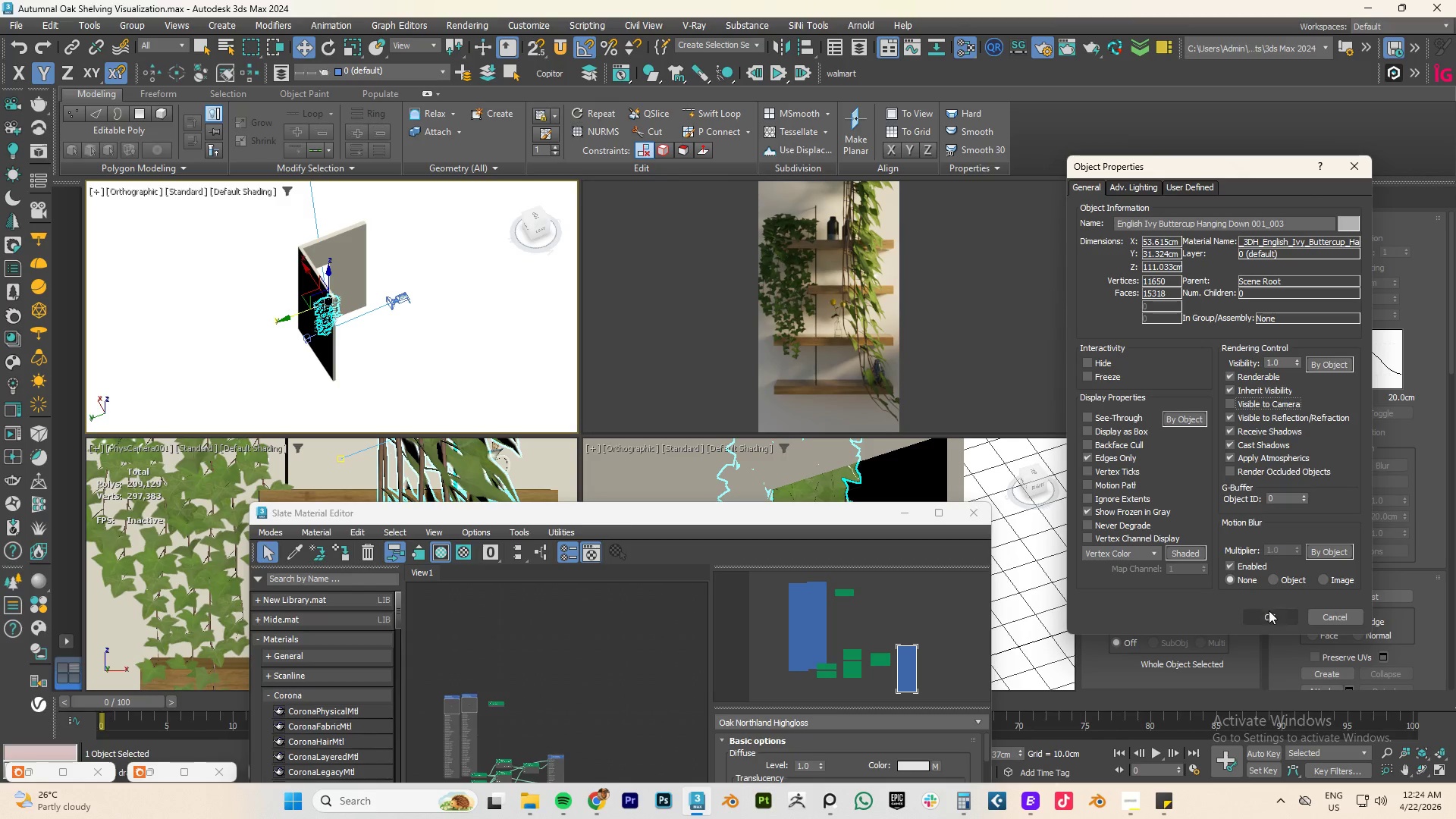 
left_click([1267, 617])
 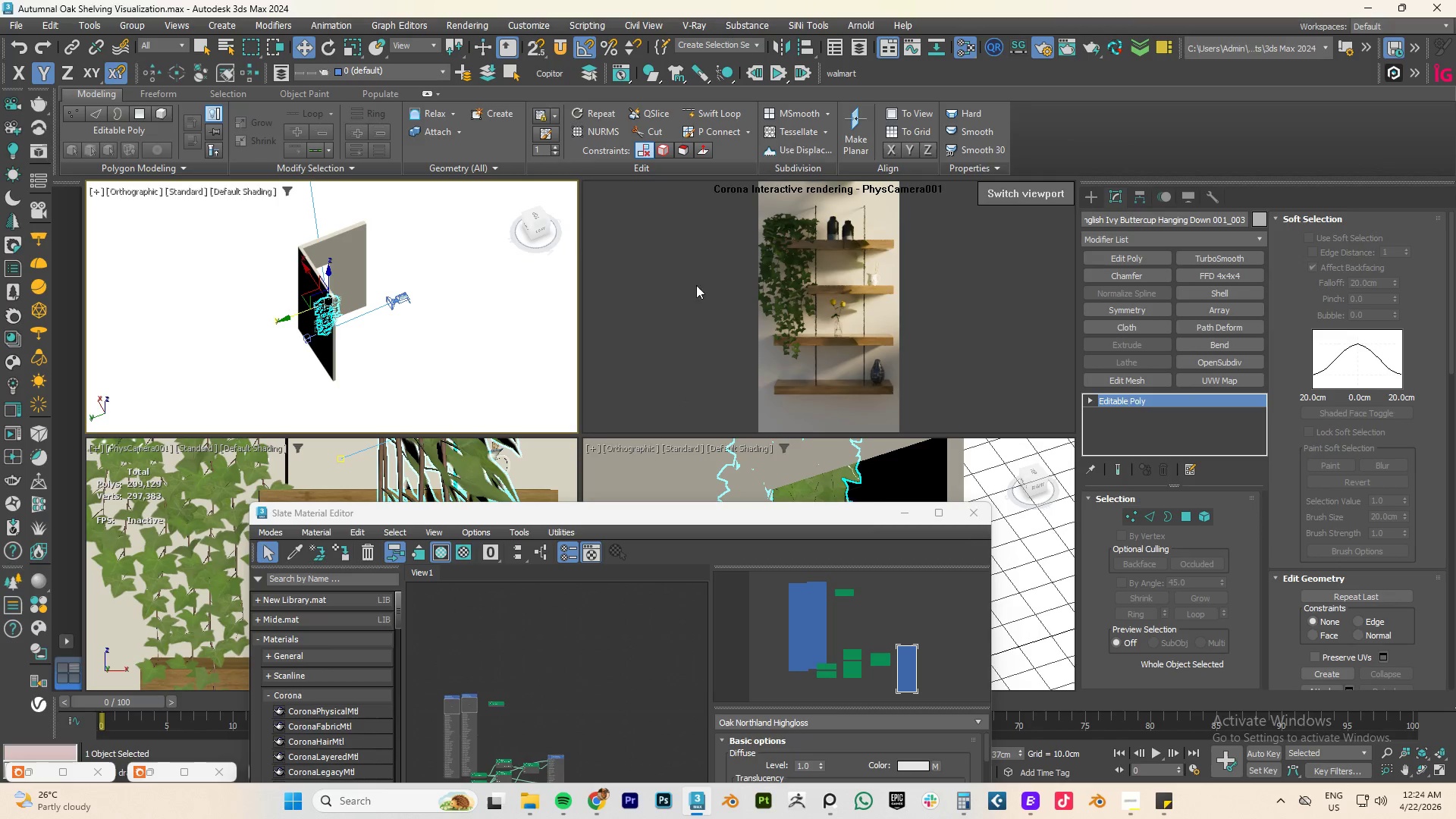 
hold_key(key=AltLeft, duration=0.69)
 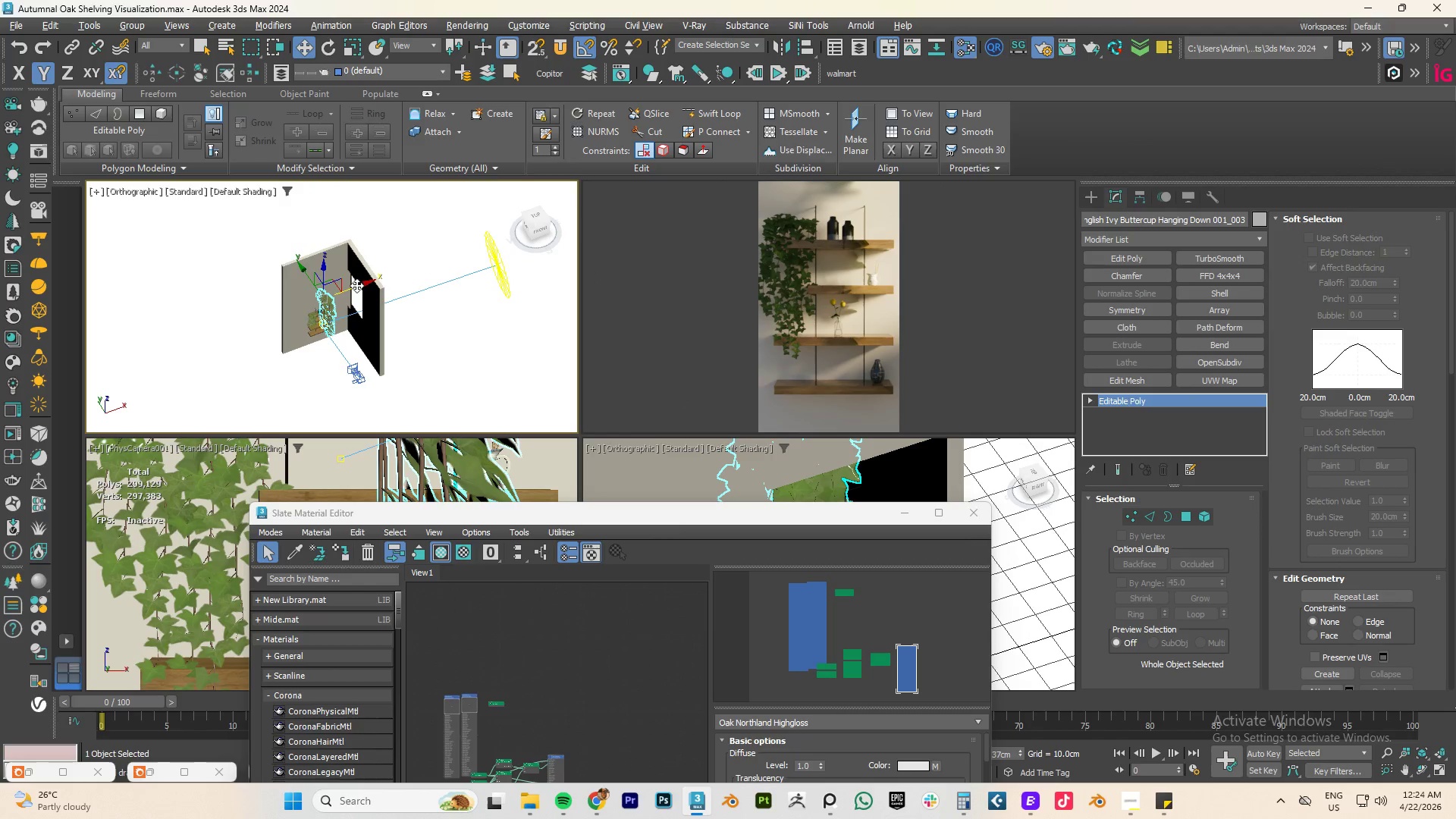 
left_click_drag(start_coordinate=[356, 285], to_coordinate=[387, 271])
 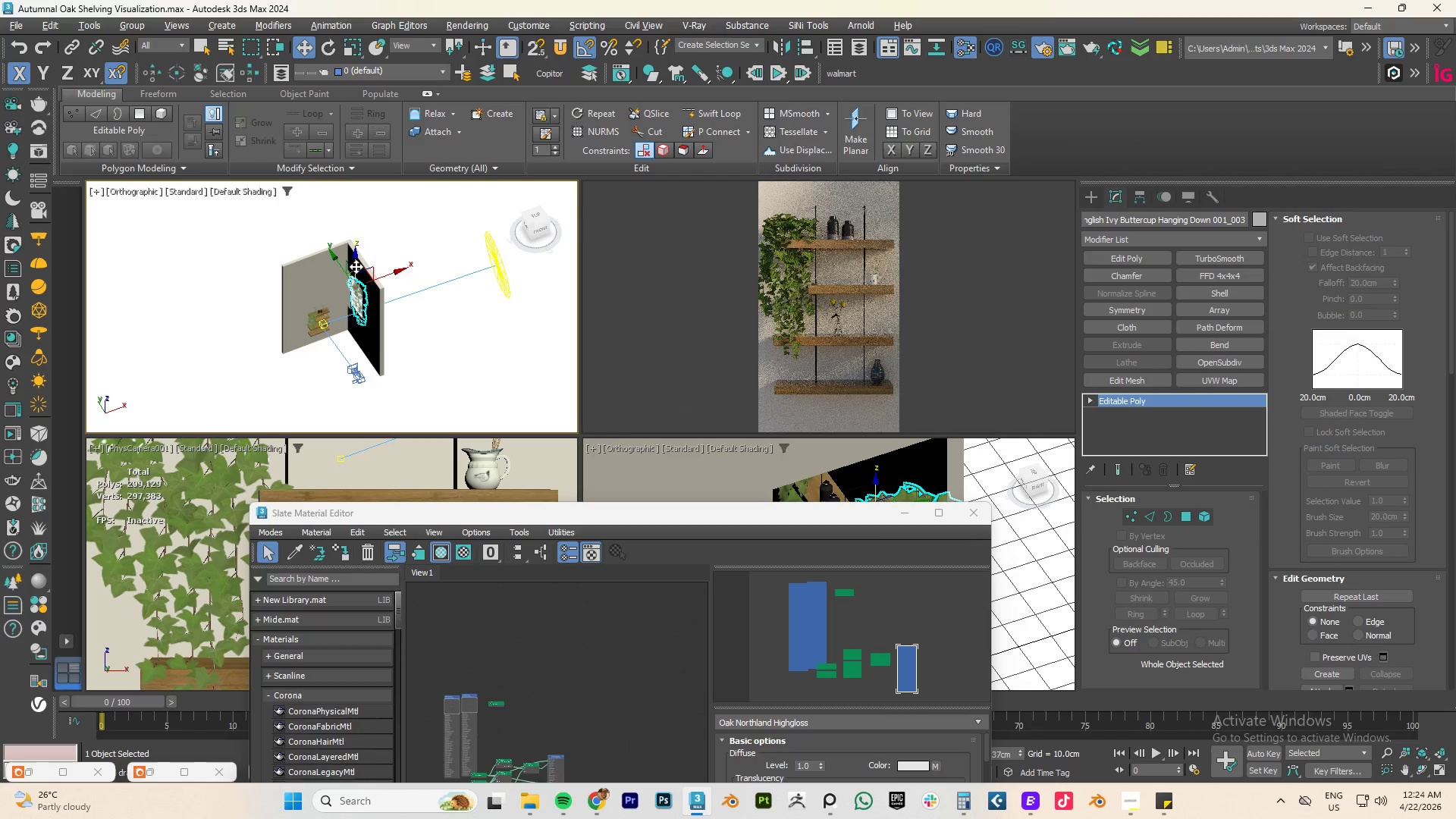 
left_click_drag(start_coordinate=[356, 259], to_coordinate=[357, 244])
 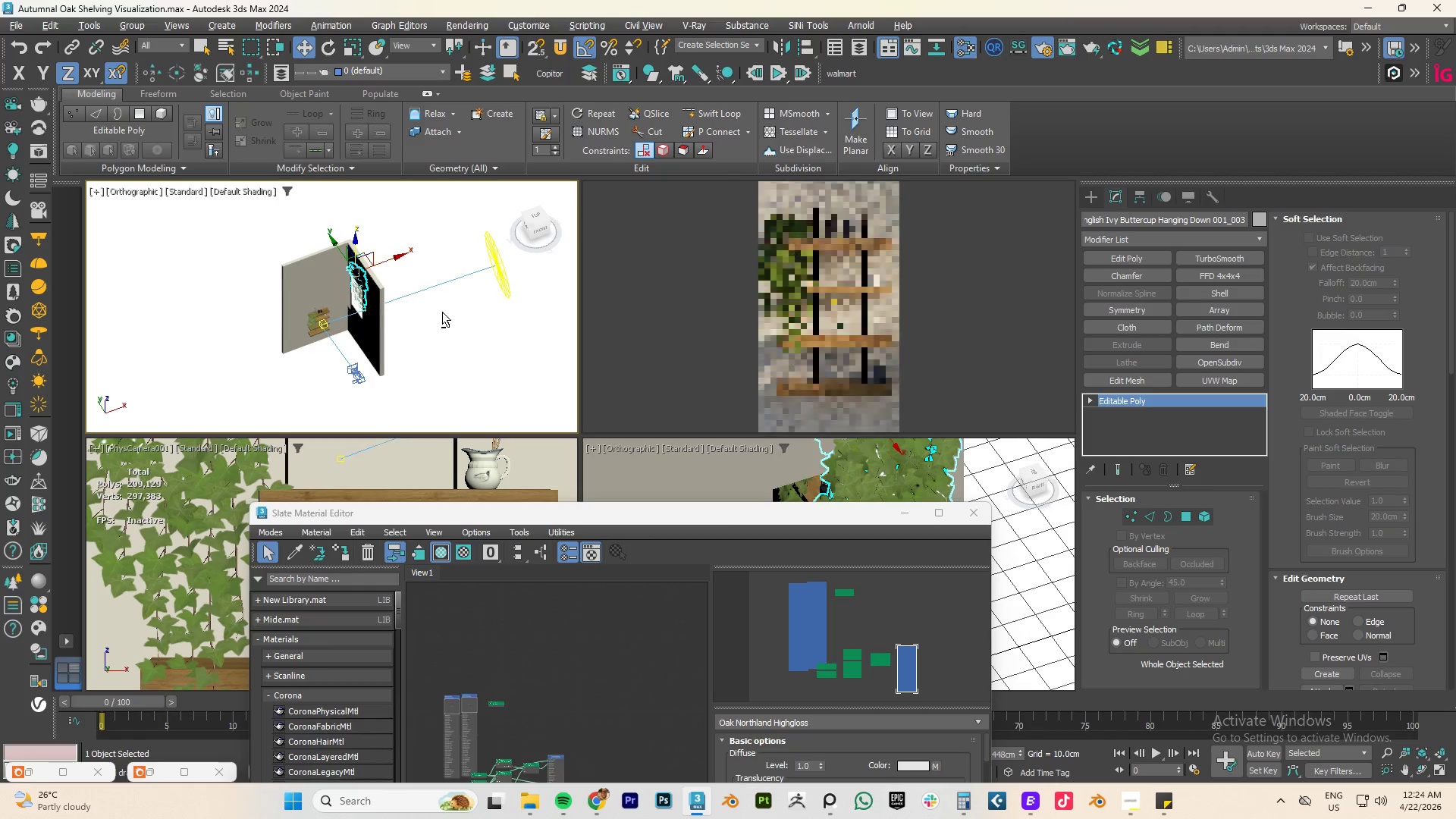 
hold_key(key=AltLeft, duration=1.03)
 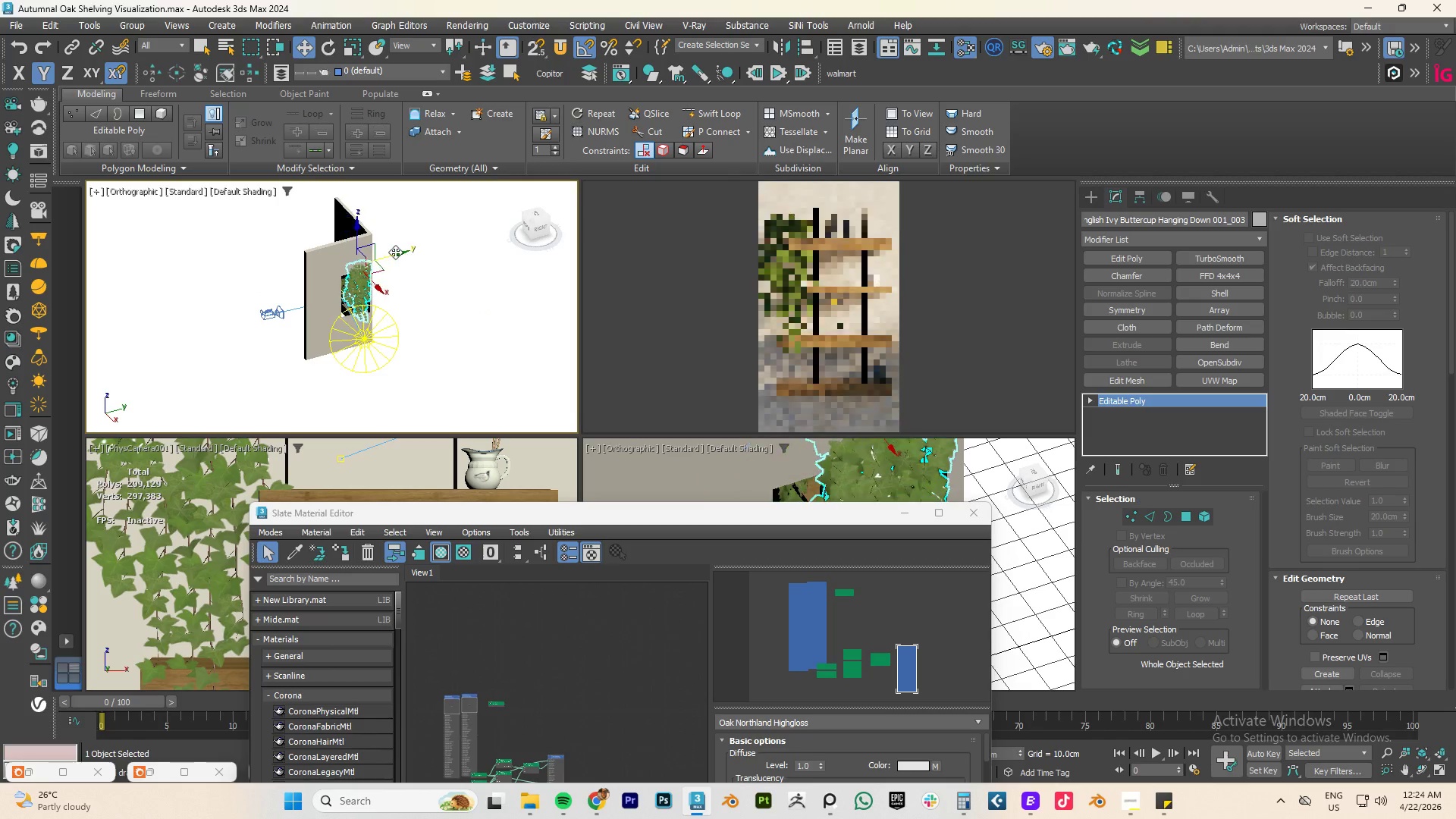 
left_click_drag(start_coordinate=[370, 284], to_coordinate=[395, 321])
 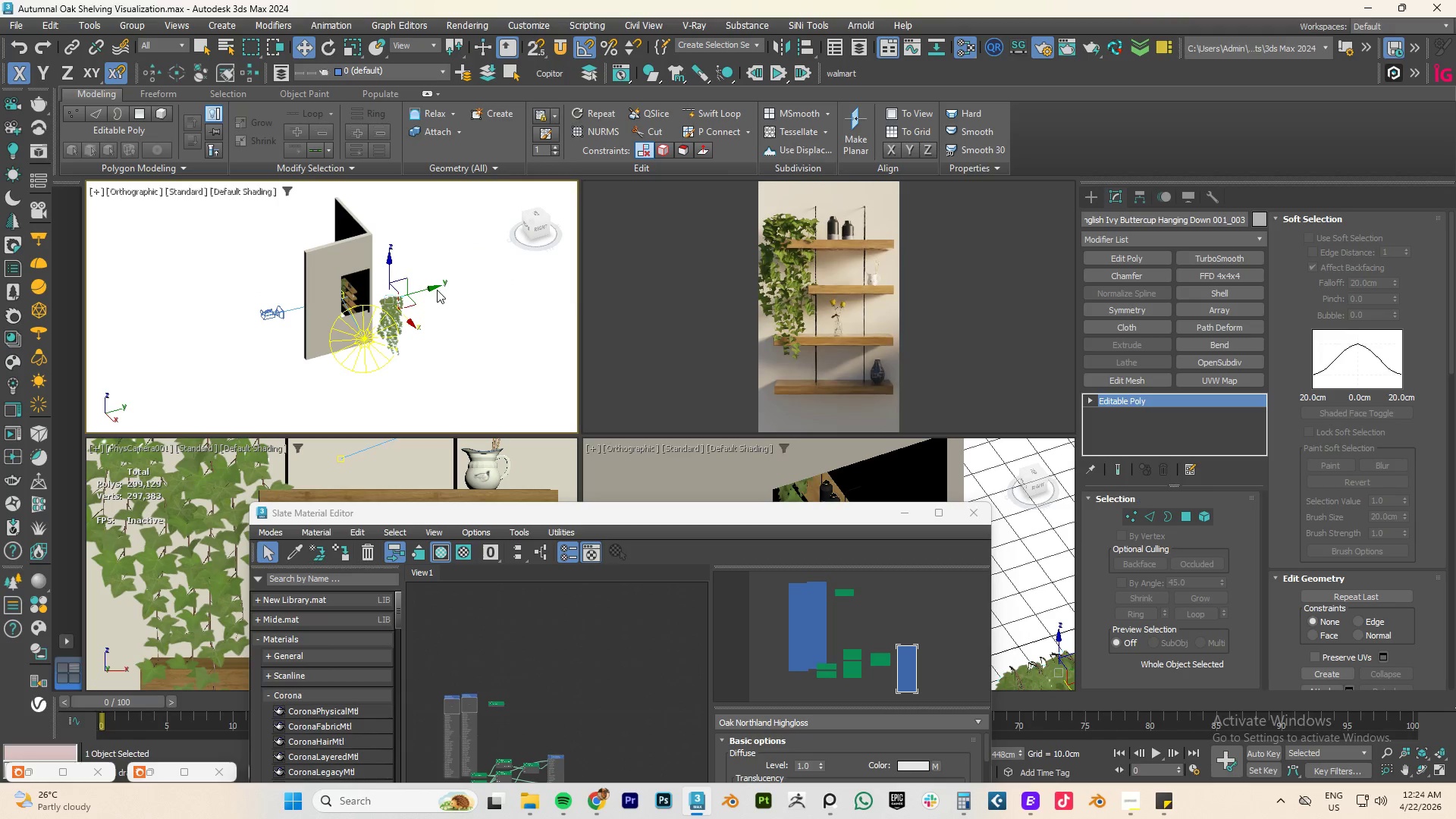 
left_click_drag(start_coordinate=[435, 290], to_coordinate=[408, 297])
 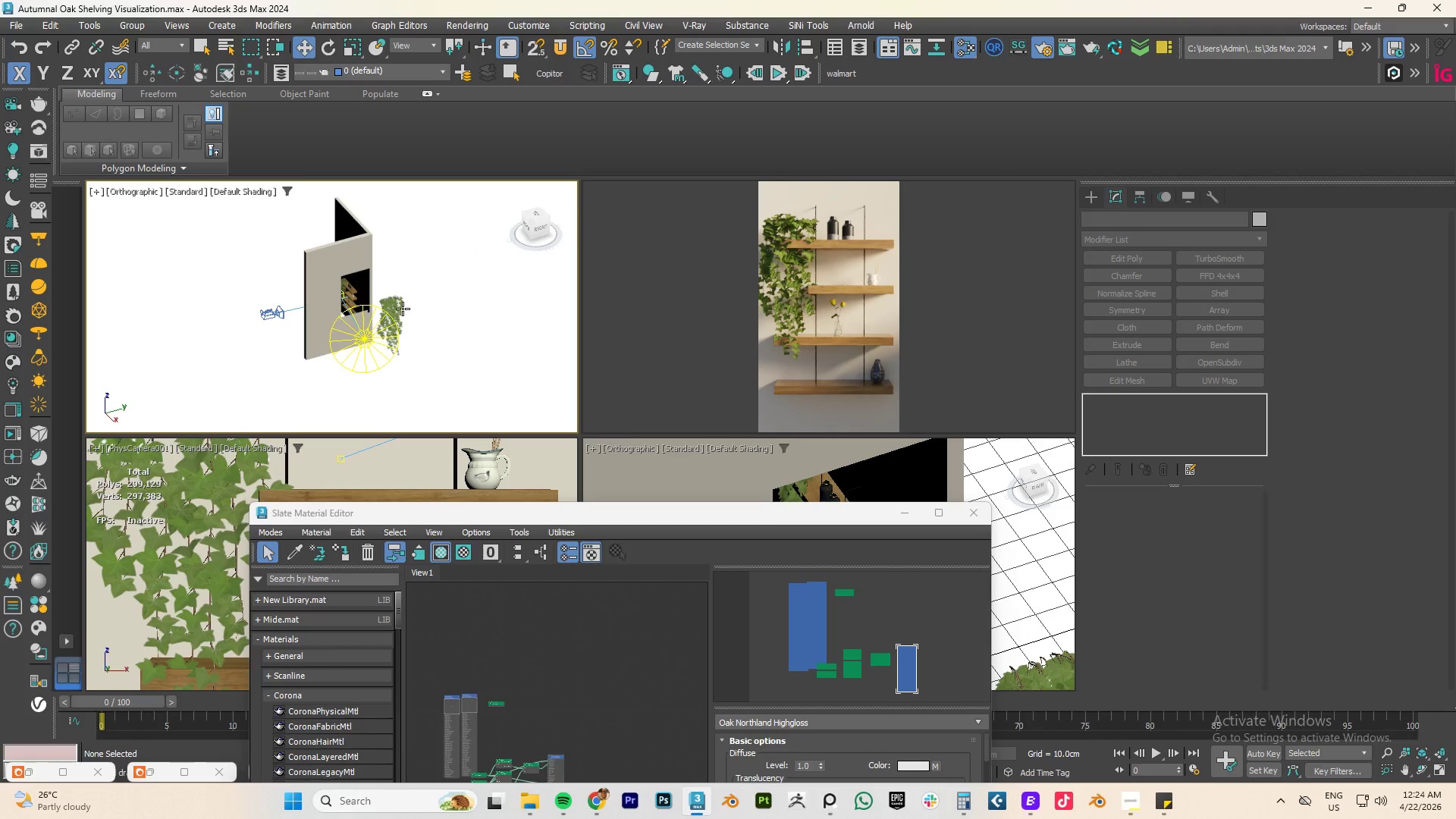 
left_click([403, 309])
 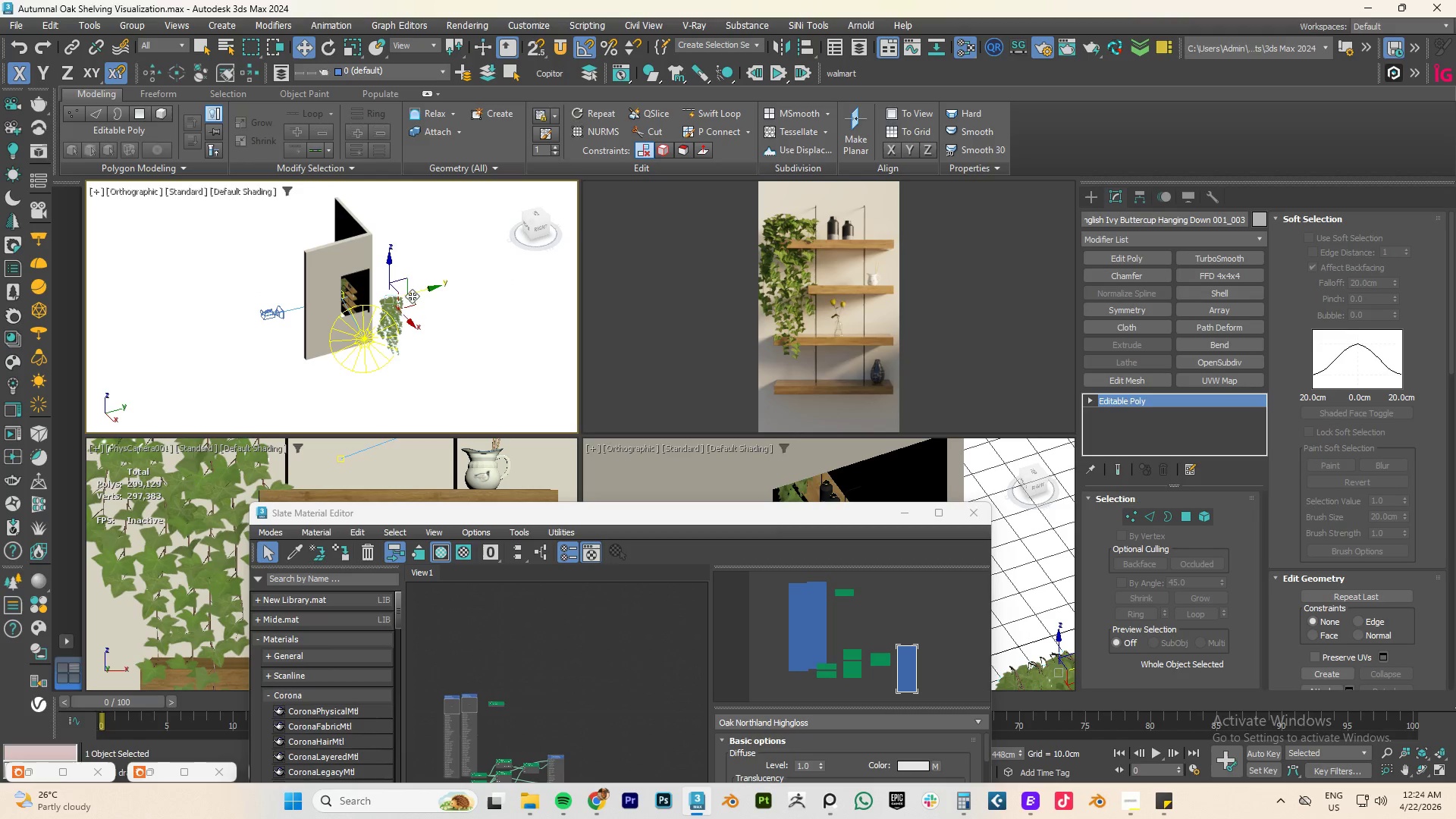 
left_click_drag(start_coordinate=[425, 288], to_coordinate=[399, 296])
 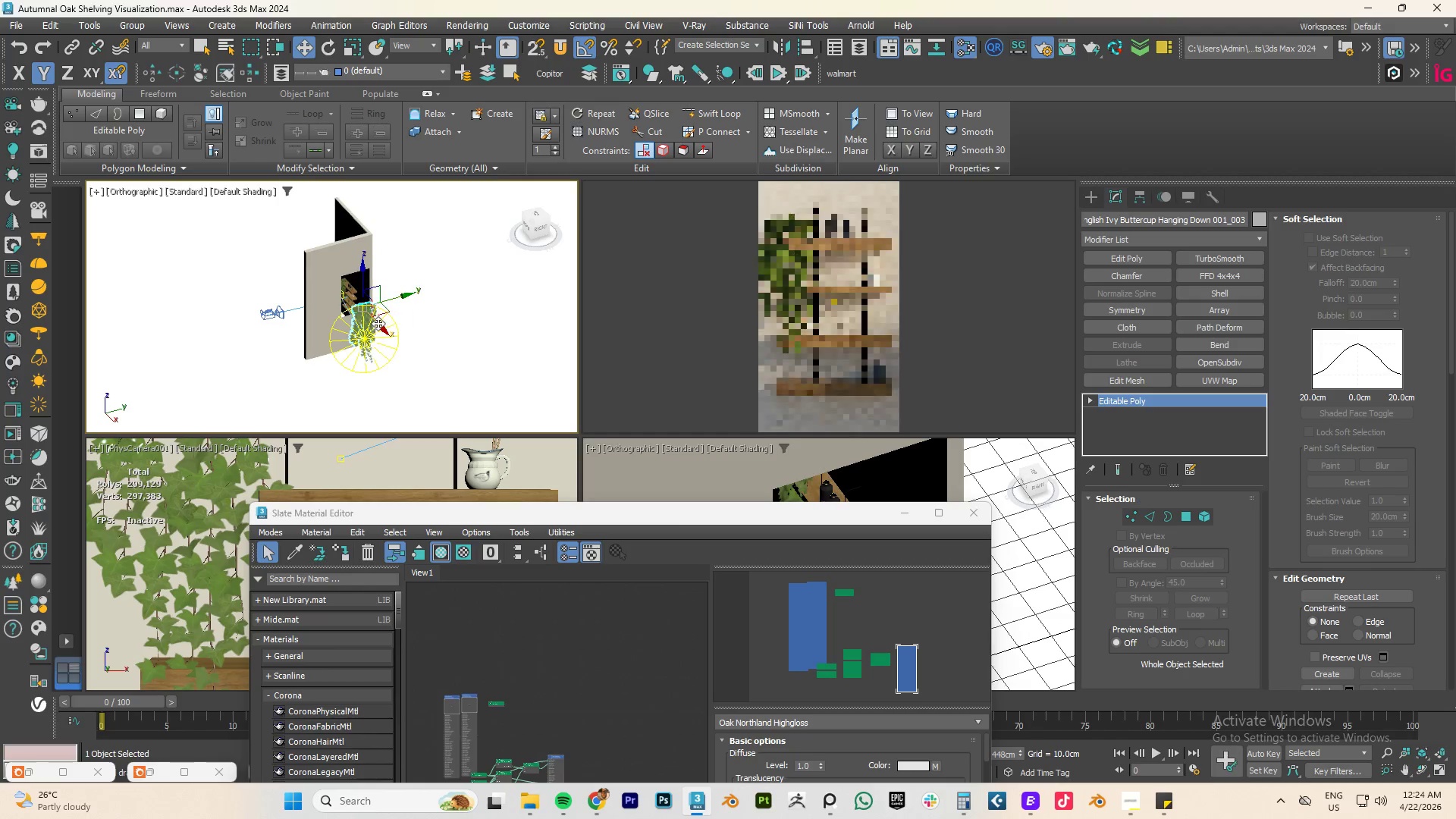 
hold_key(key=AltLeft, duration=1.05)
 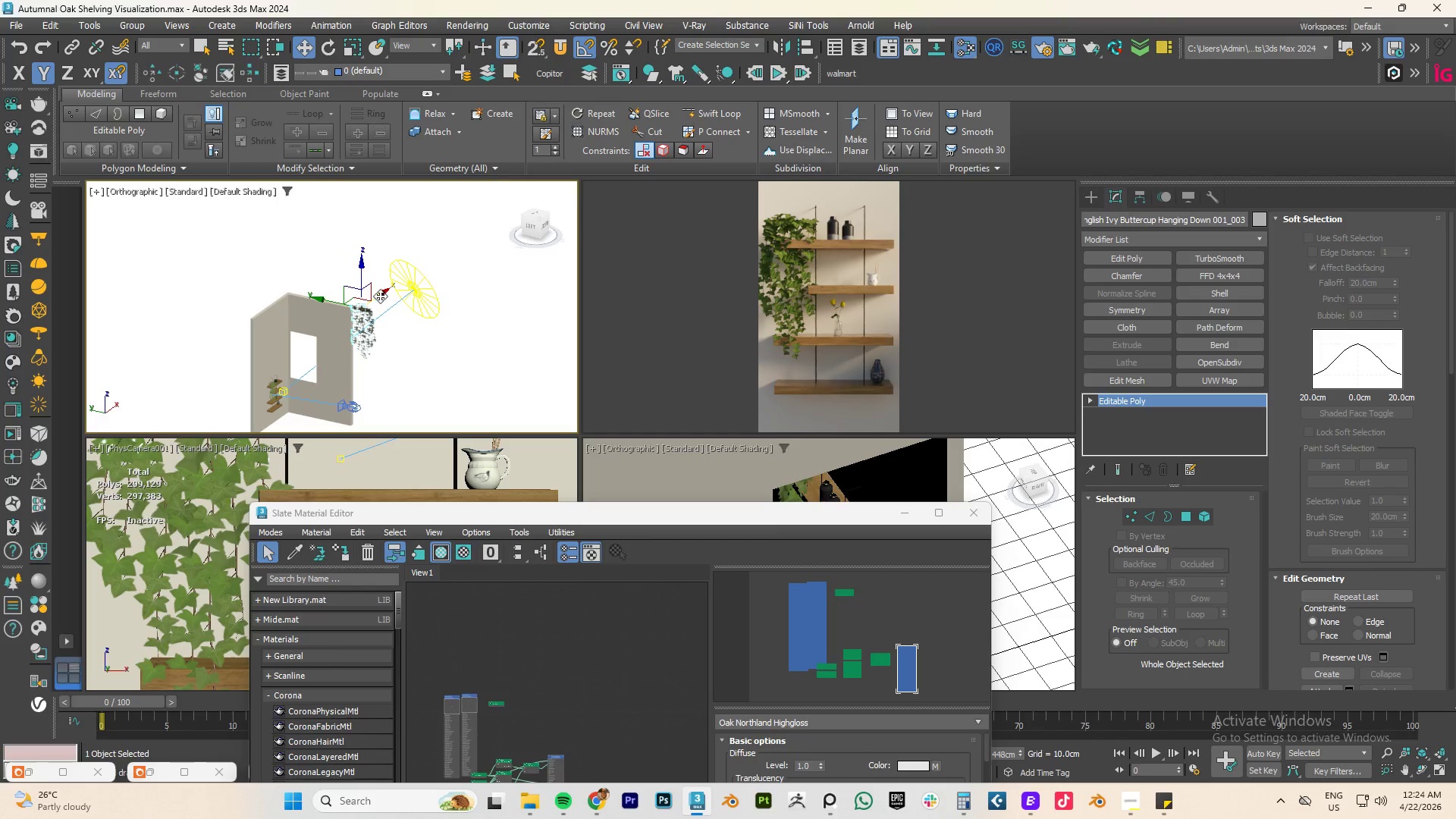 
left_click_drag(start_coordinate=[378, 293], to_coordinate=[403, 280])
 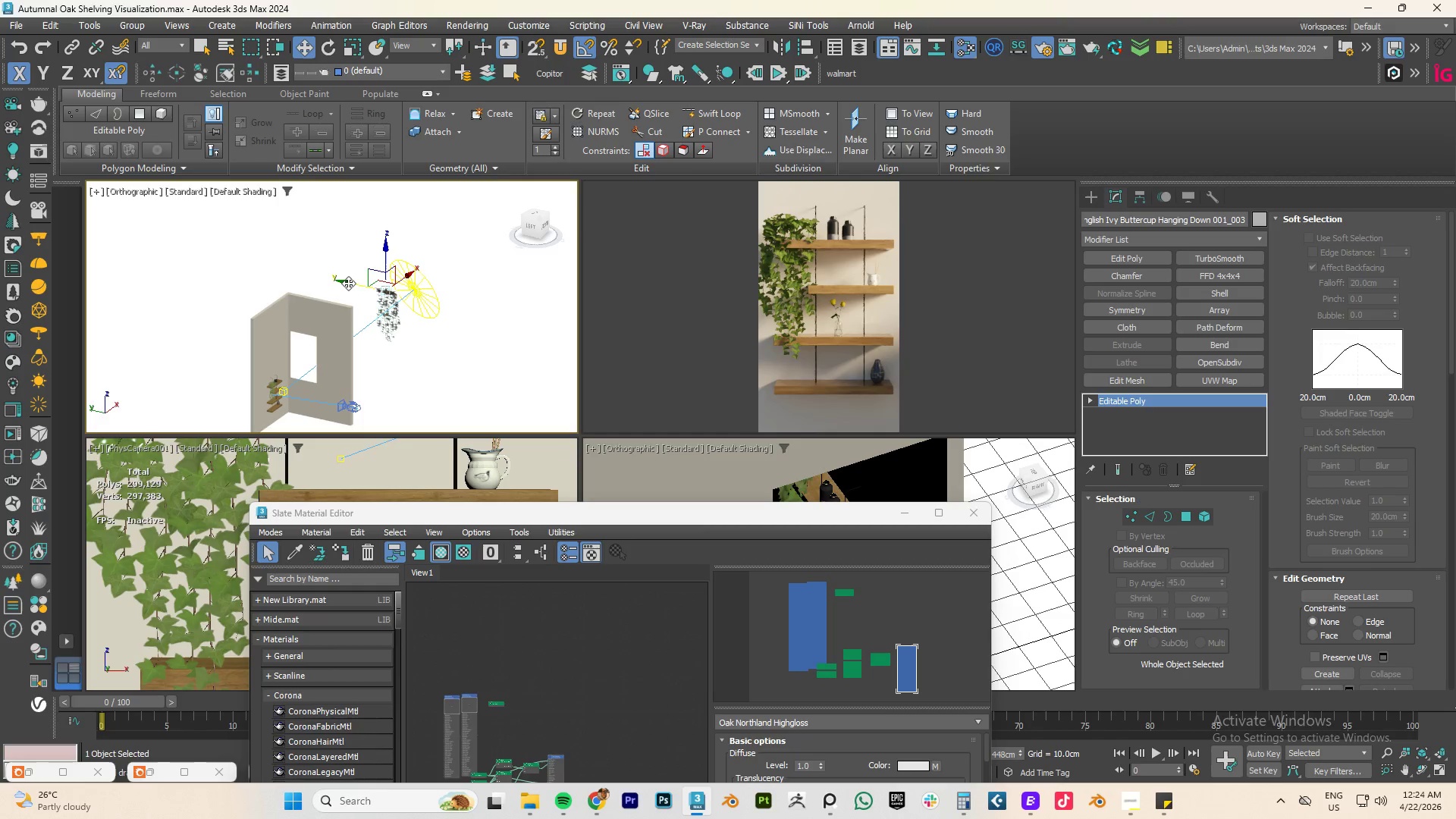 
left_click_drag(start_coordinate=[350, 283], to_coordinate=[371, 285])
 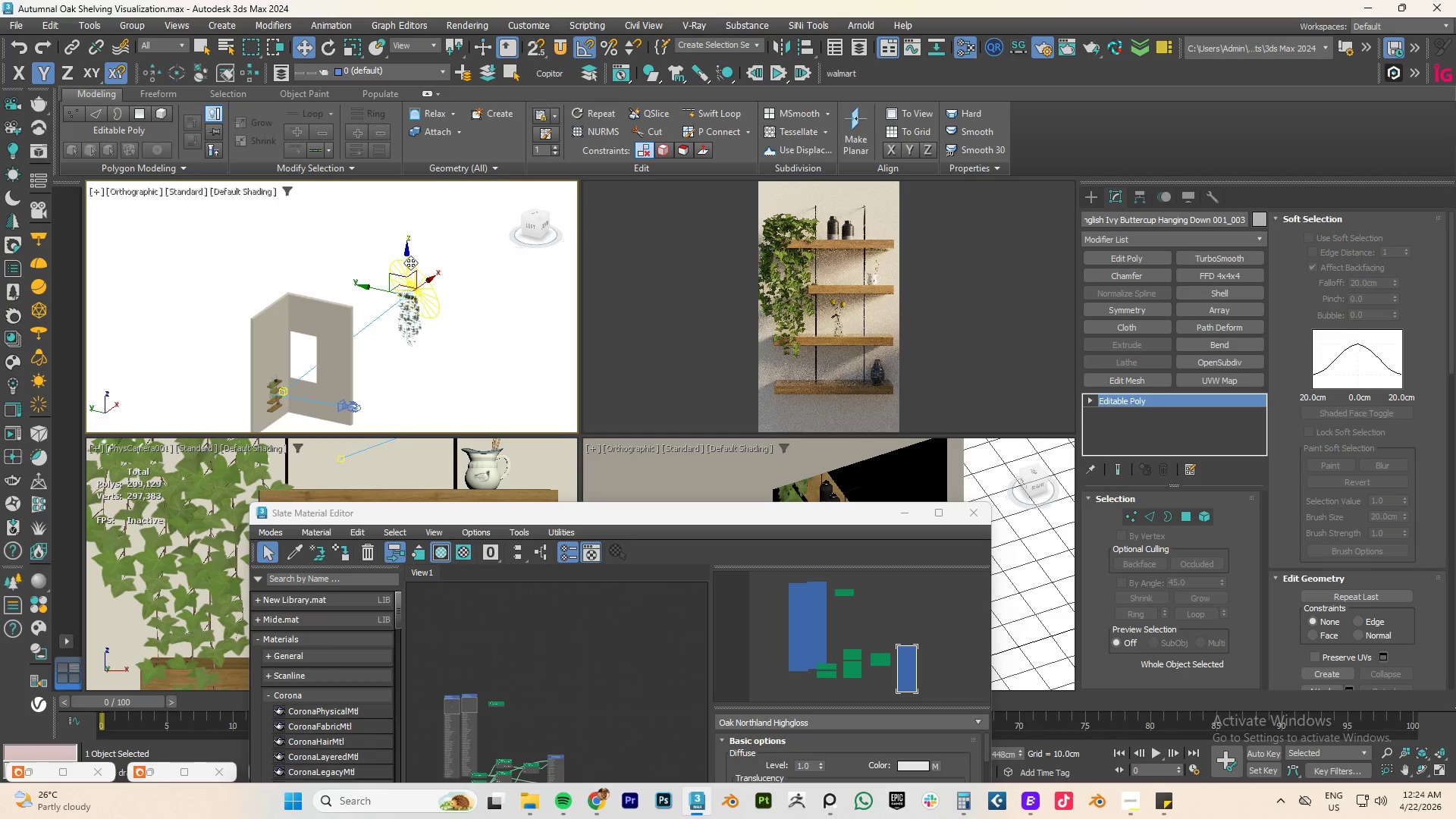 
left_click_drag(start_coordinate=[410, 259], to_coordinate=[410, 235])
 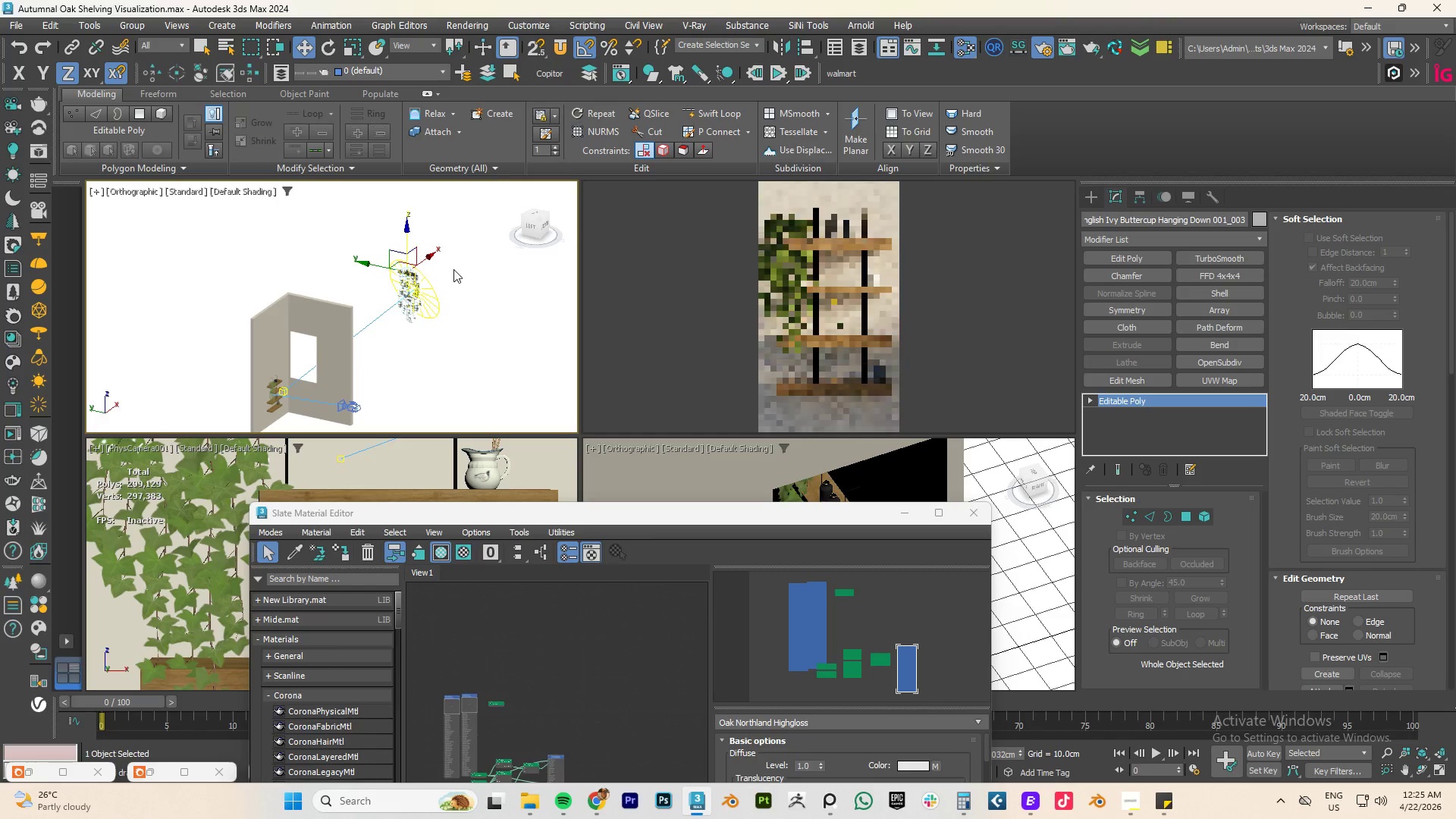 
hold_key(key=AltLeft, duration=0.75)
 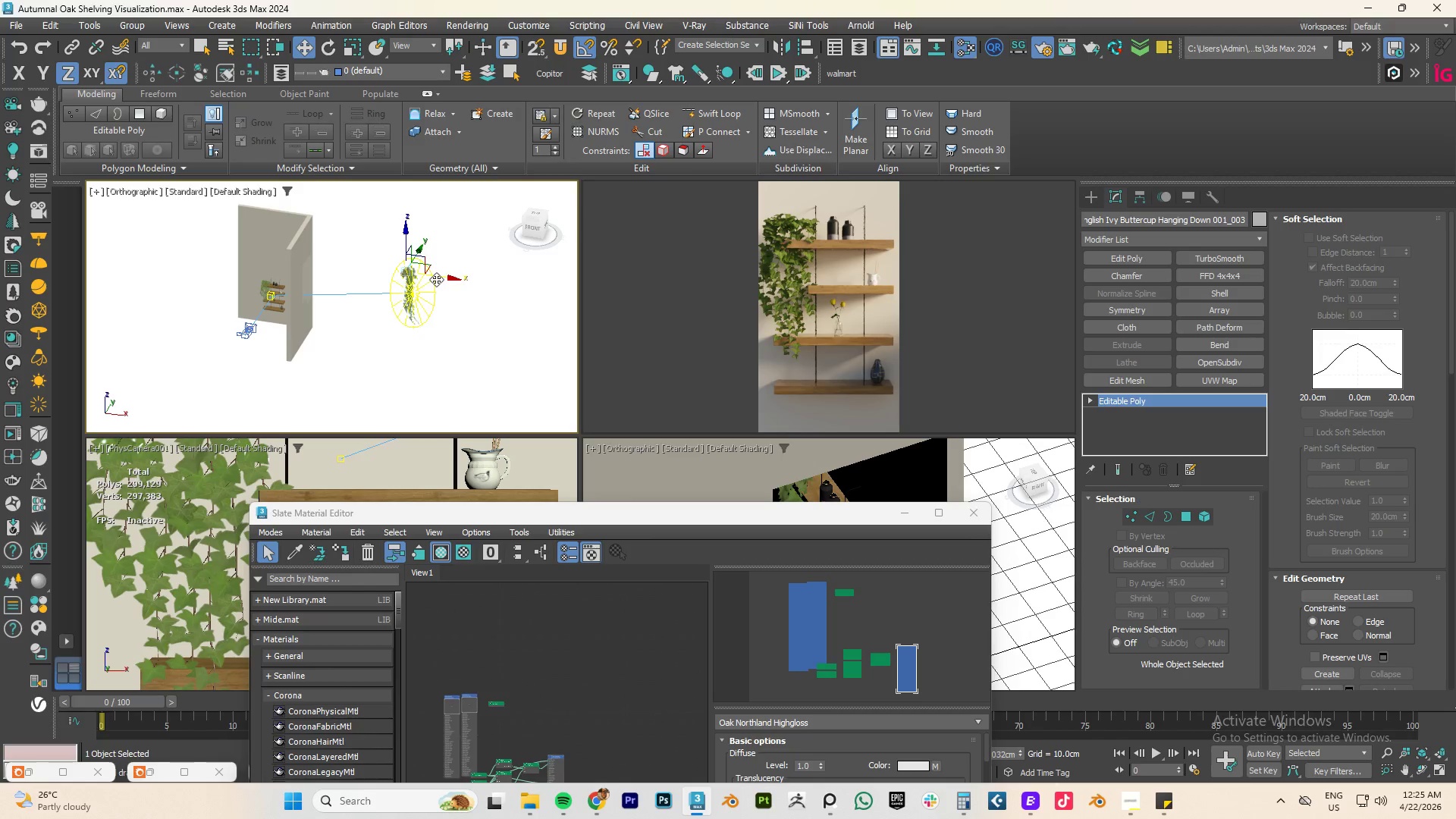 
left_click_drag(start_coordinate=[437, 278], to_coordinate=[427, 278])
 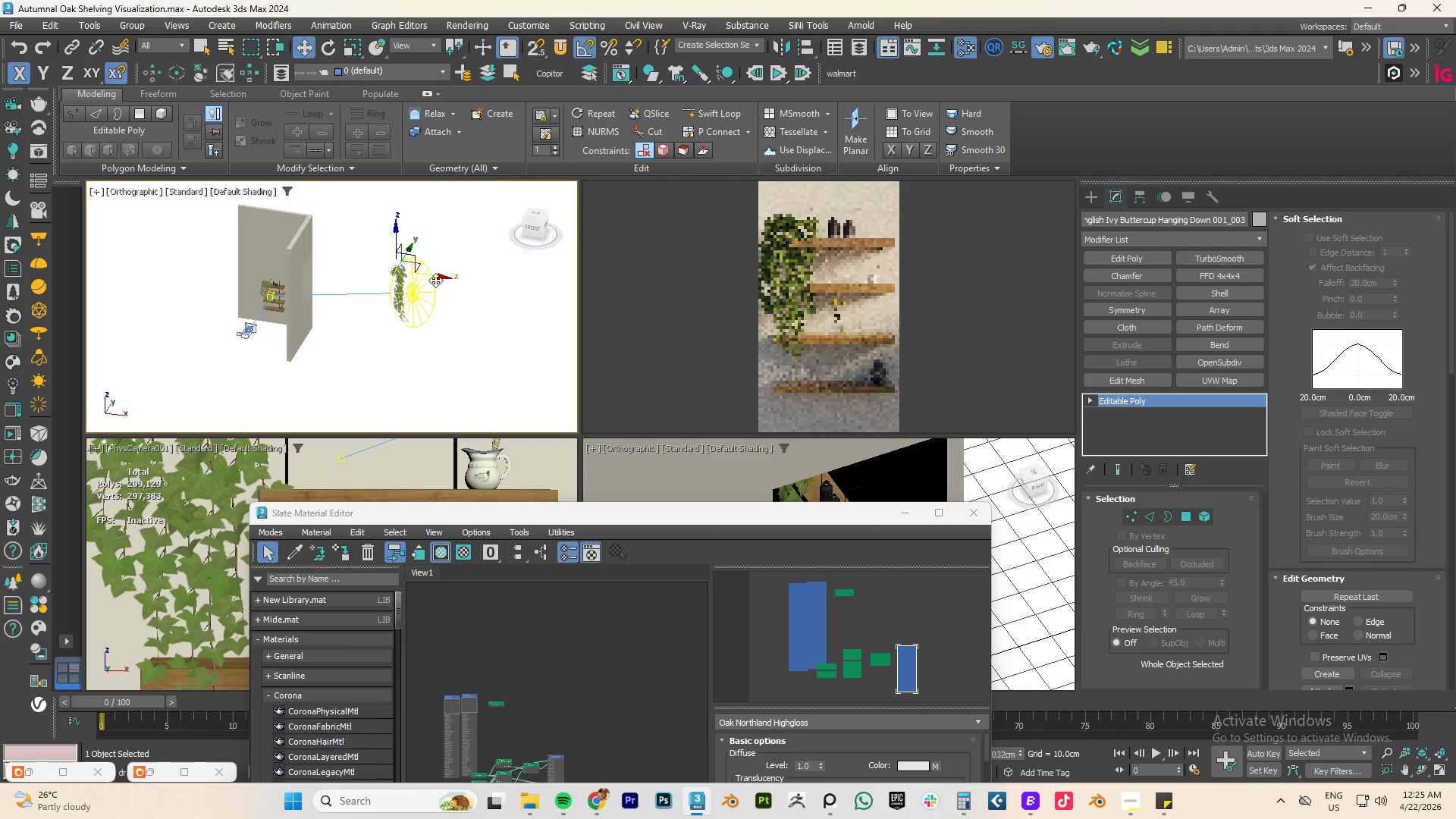 
hold_key(key=AltLeft, duration=1.25)
 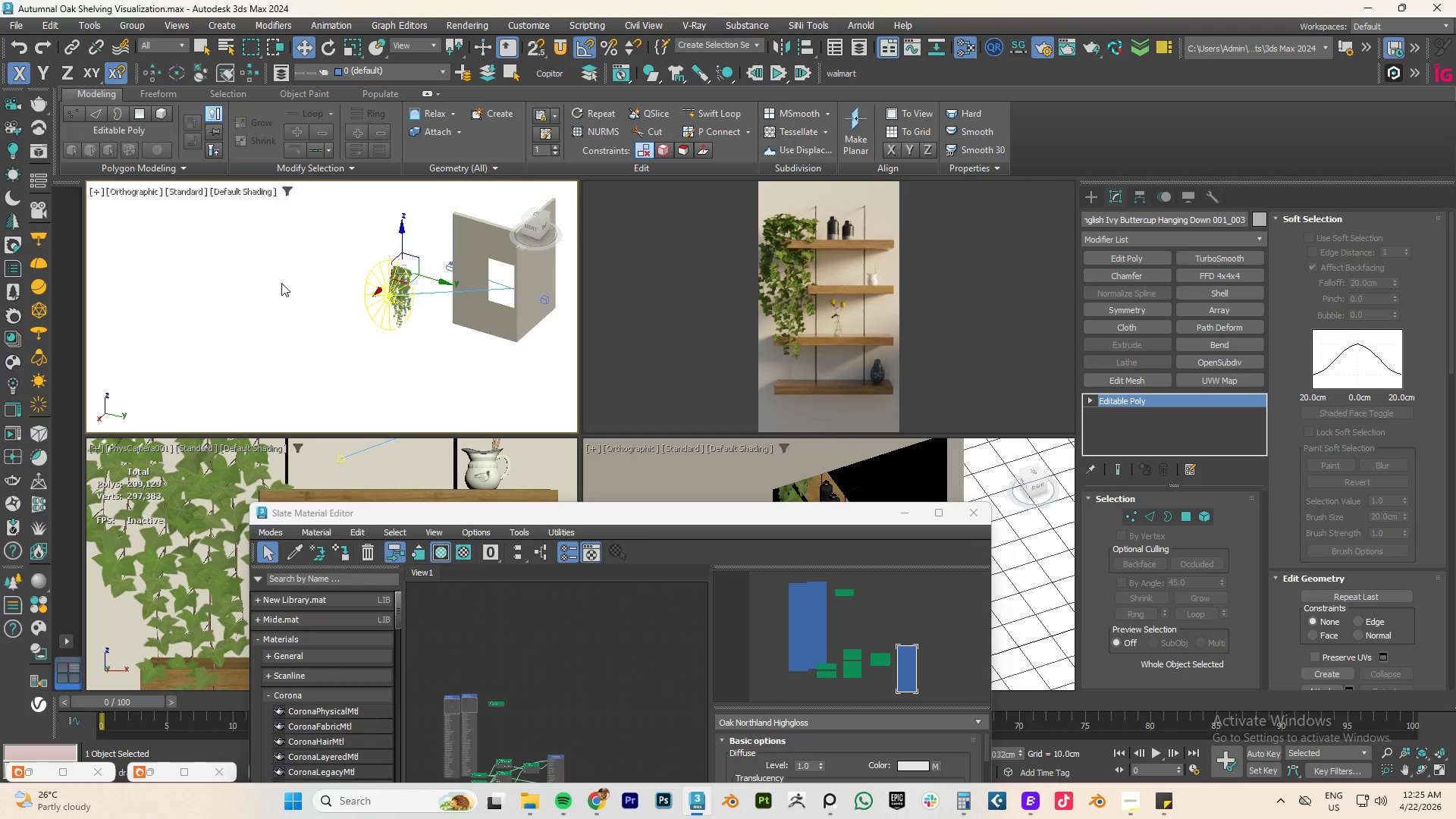 
key(T)
 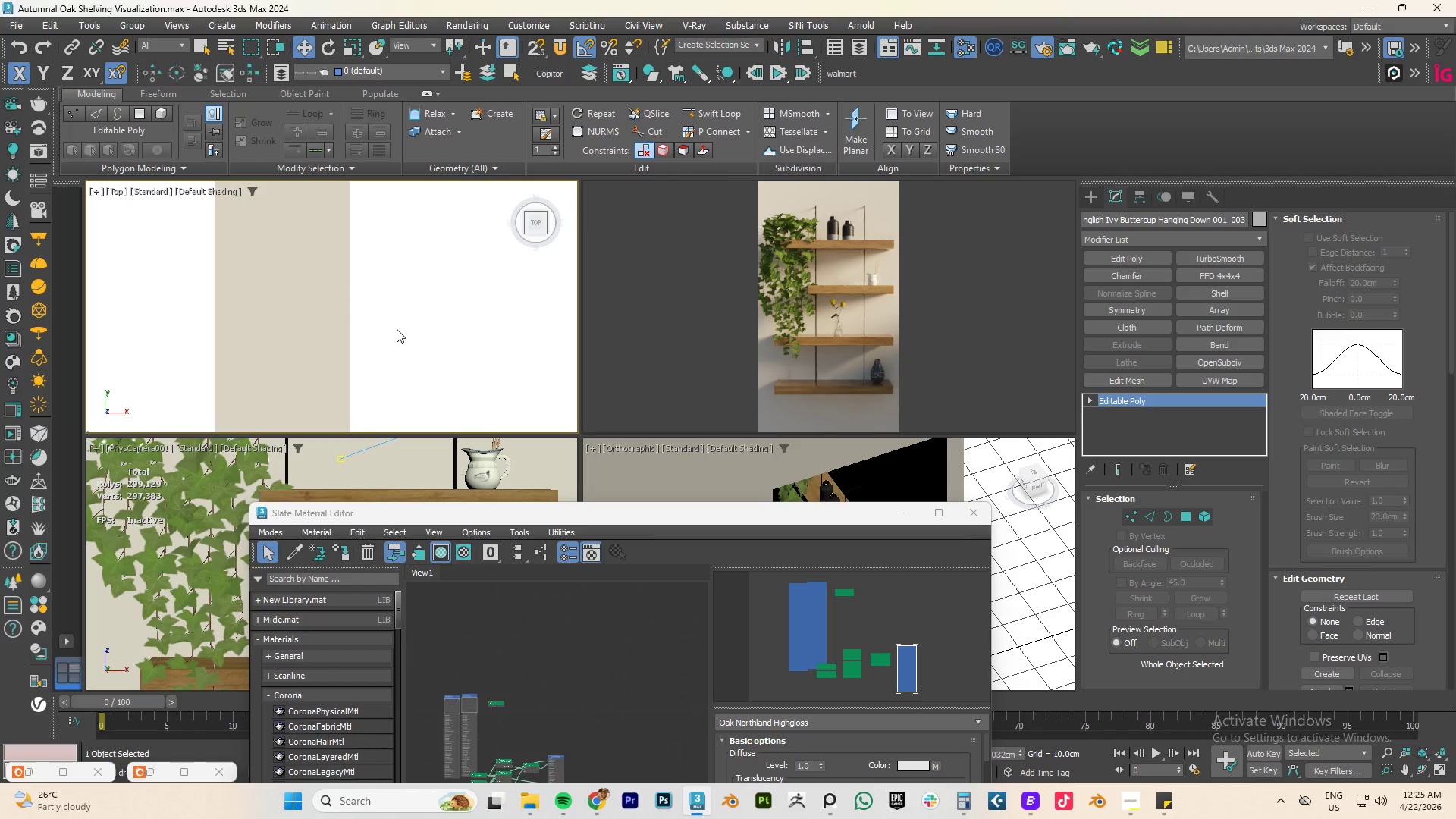 
key(Z)
 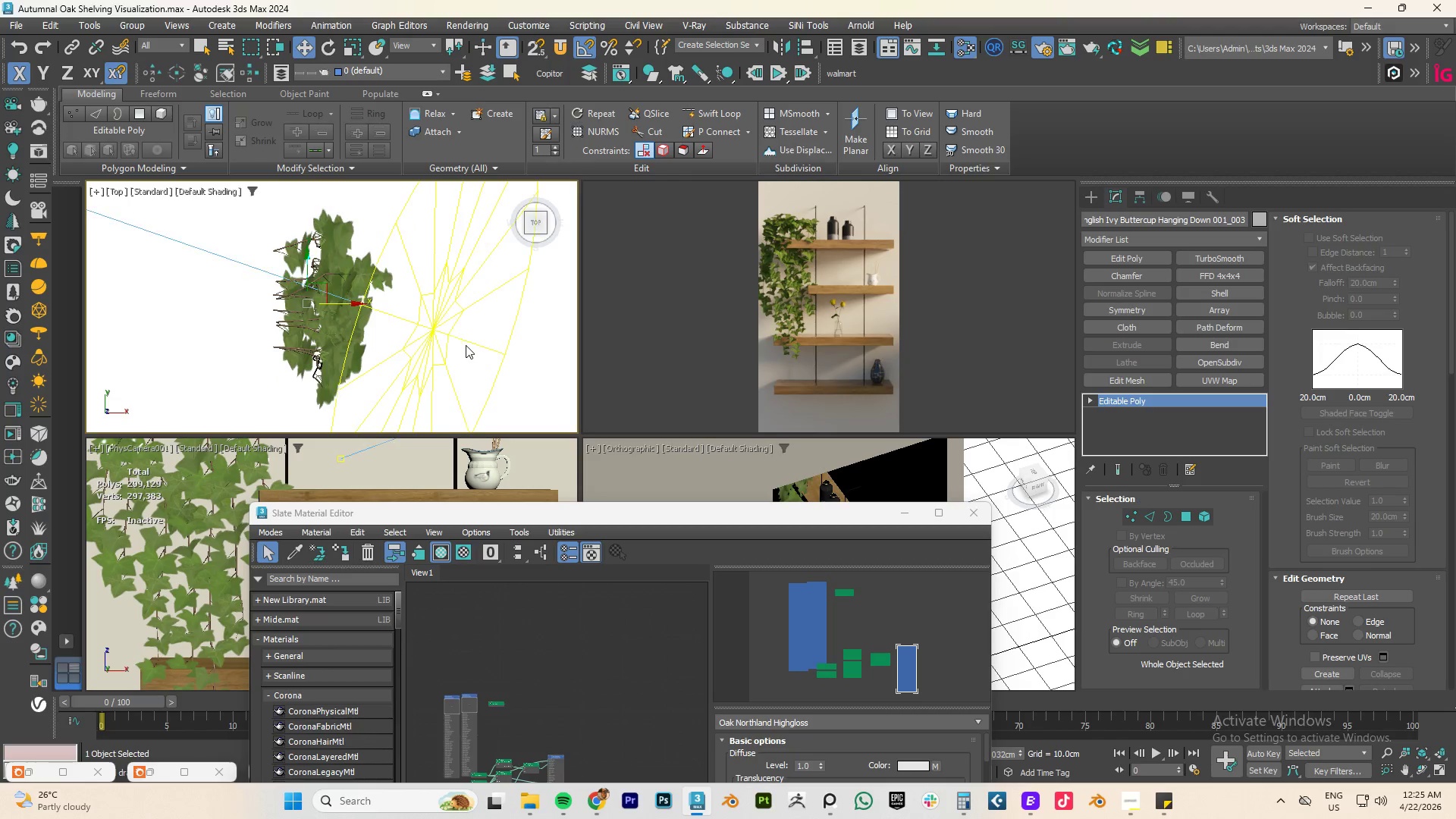 
scroll: coordinate [469, 349], scroll_direction: down, amount: 3.0
 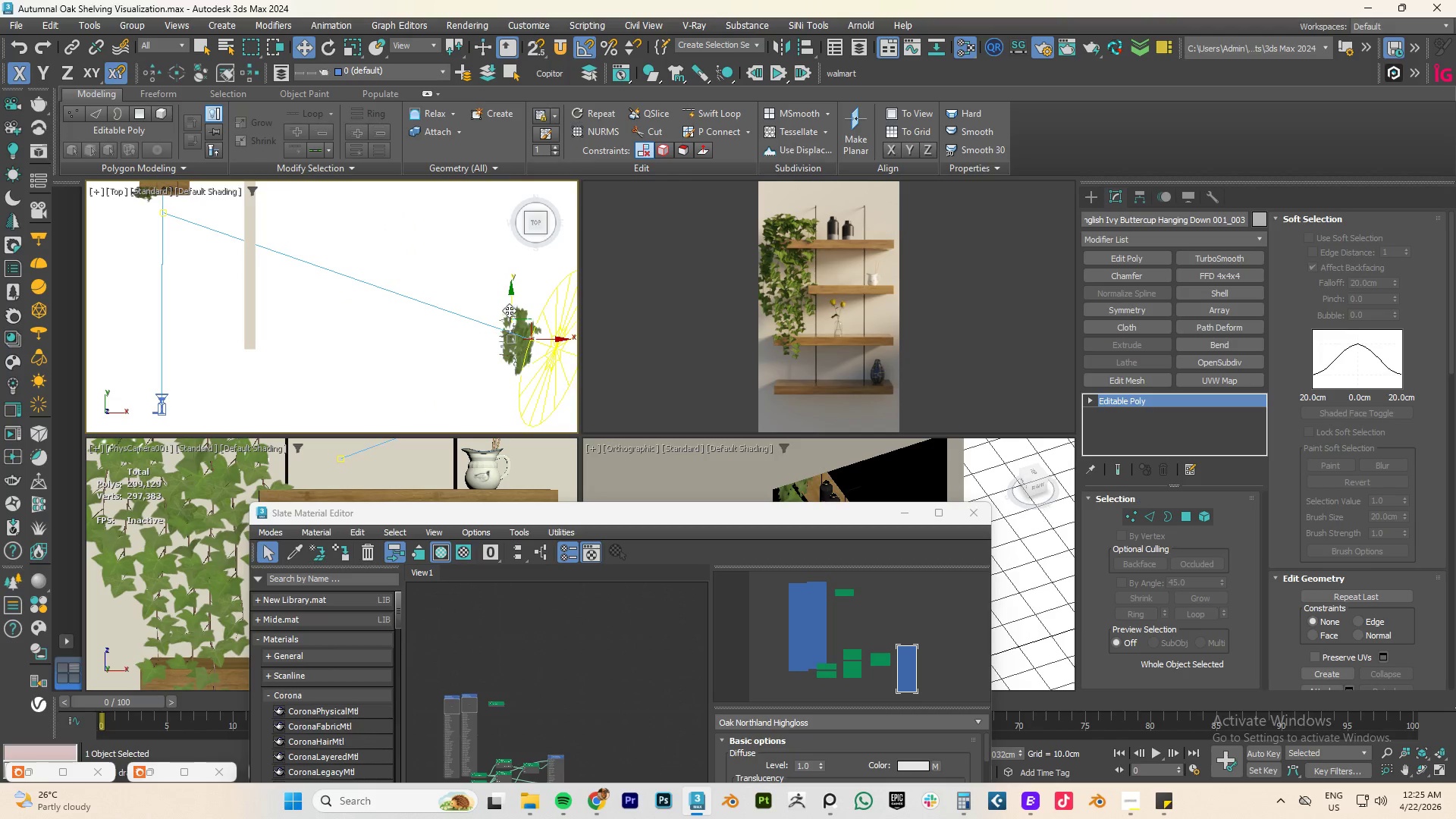 
left_click_drag(start_coordinate=[508, 301], to_coordinate=[507, 317])
 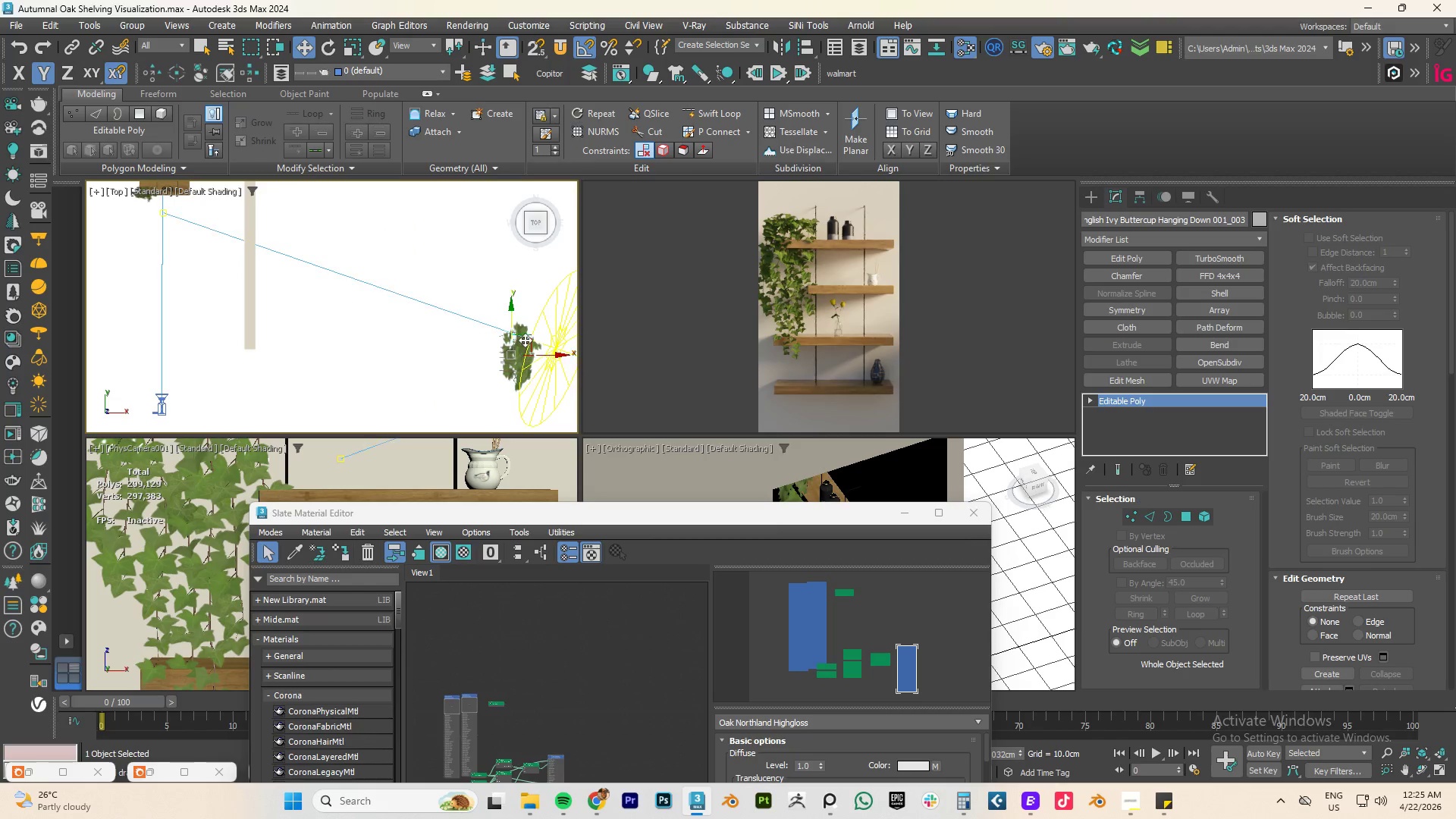 
left_click_drag(start_coordinate=[525, 334], to_coordinate=[257, 238])
 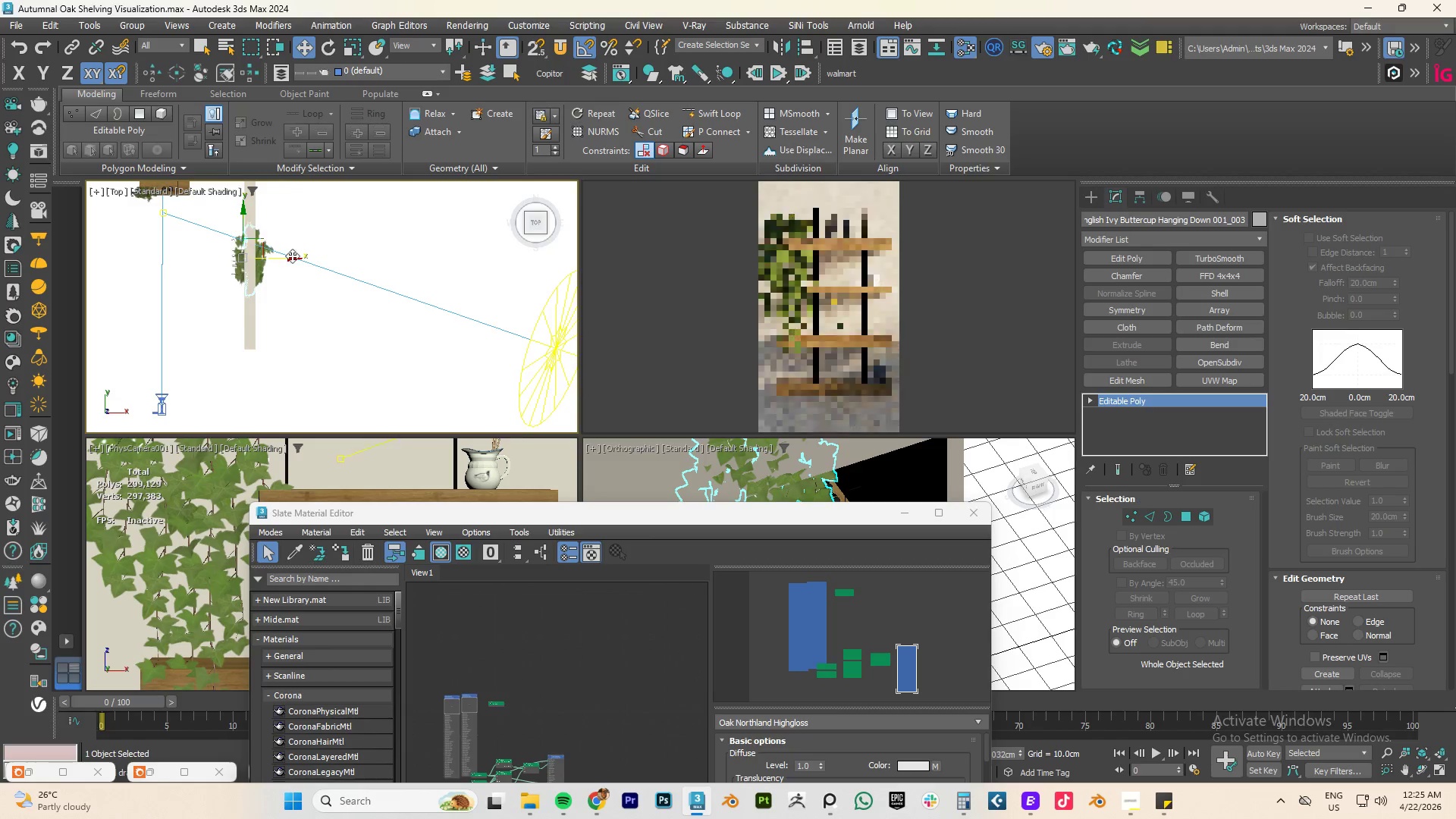 
hold_key(key=AltLeft, duration=1.39)
 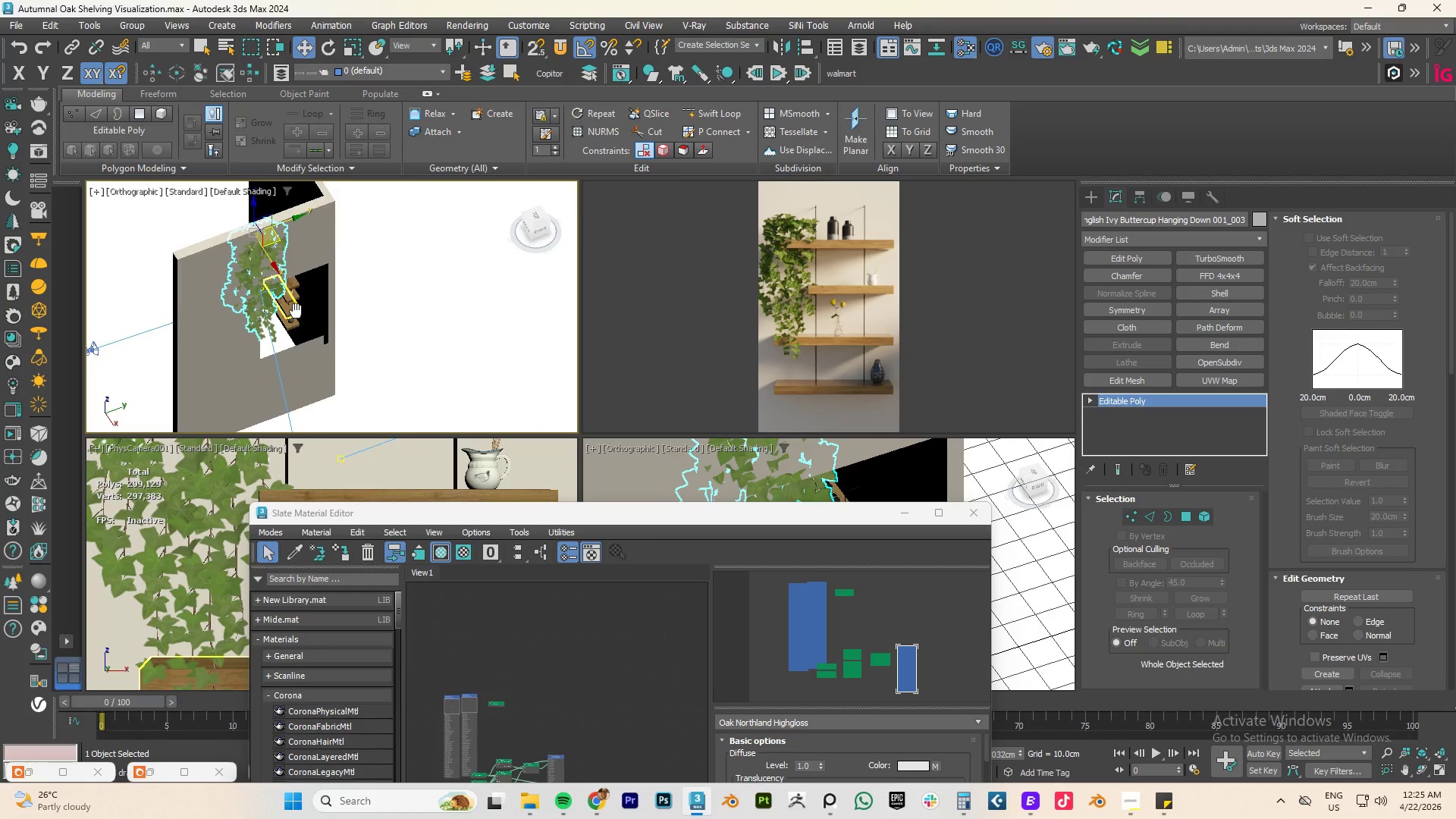 
hold_key(key=AltLeft, duration=0.67)
 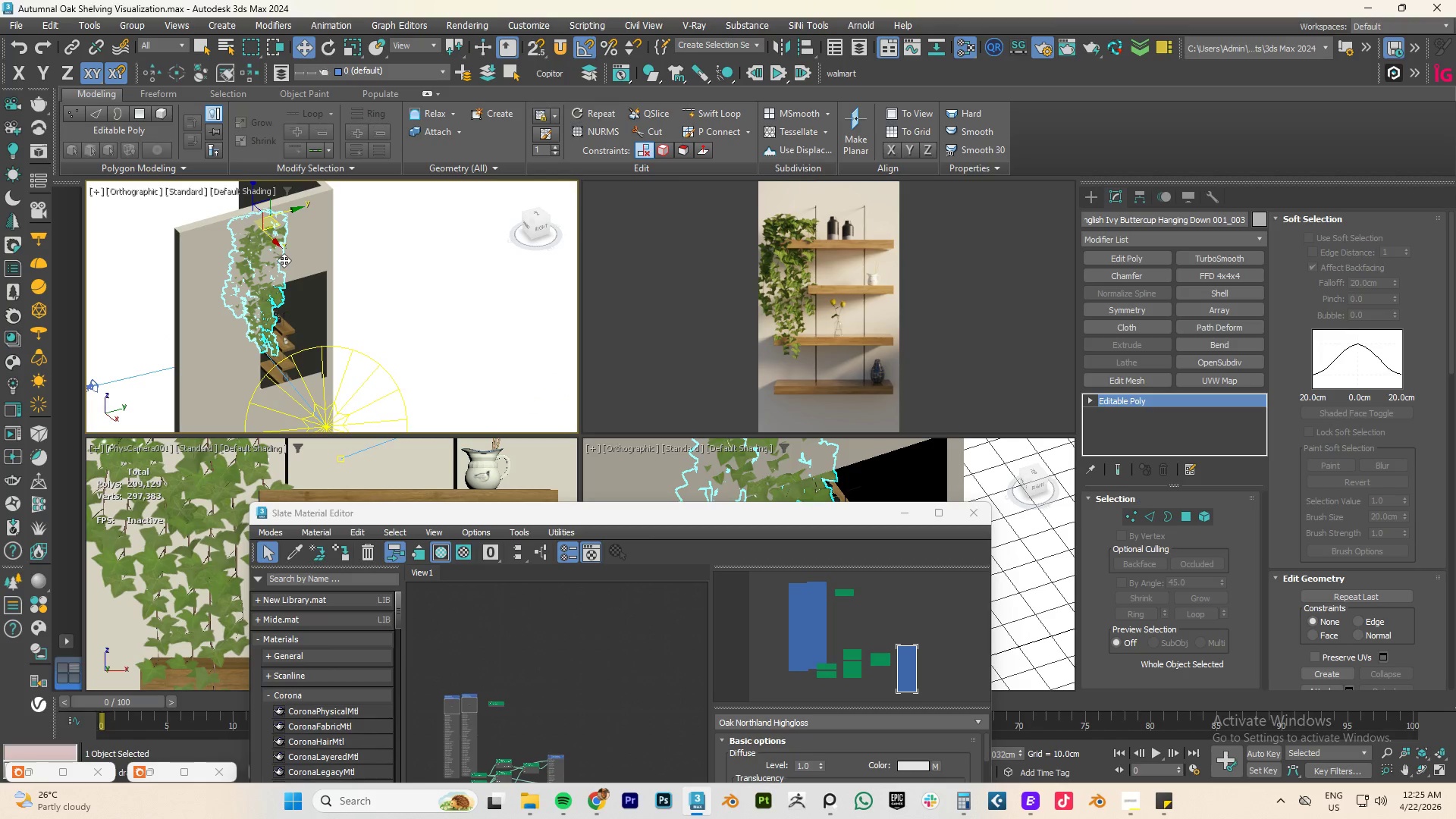 
scroll: coordinate [287, 340], scroll_direction: down, amount: 5.0
 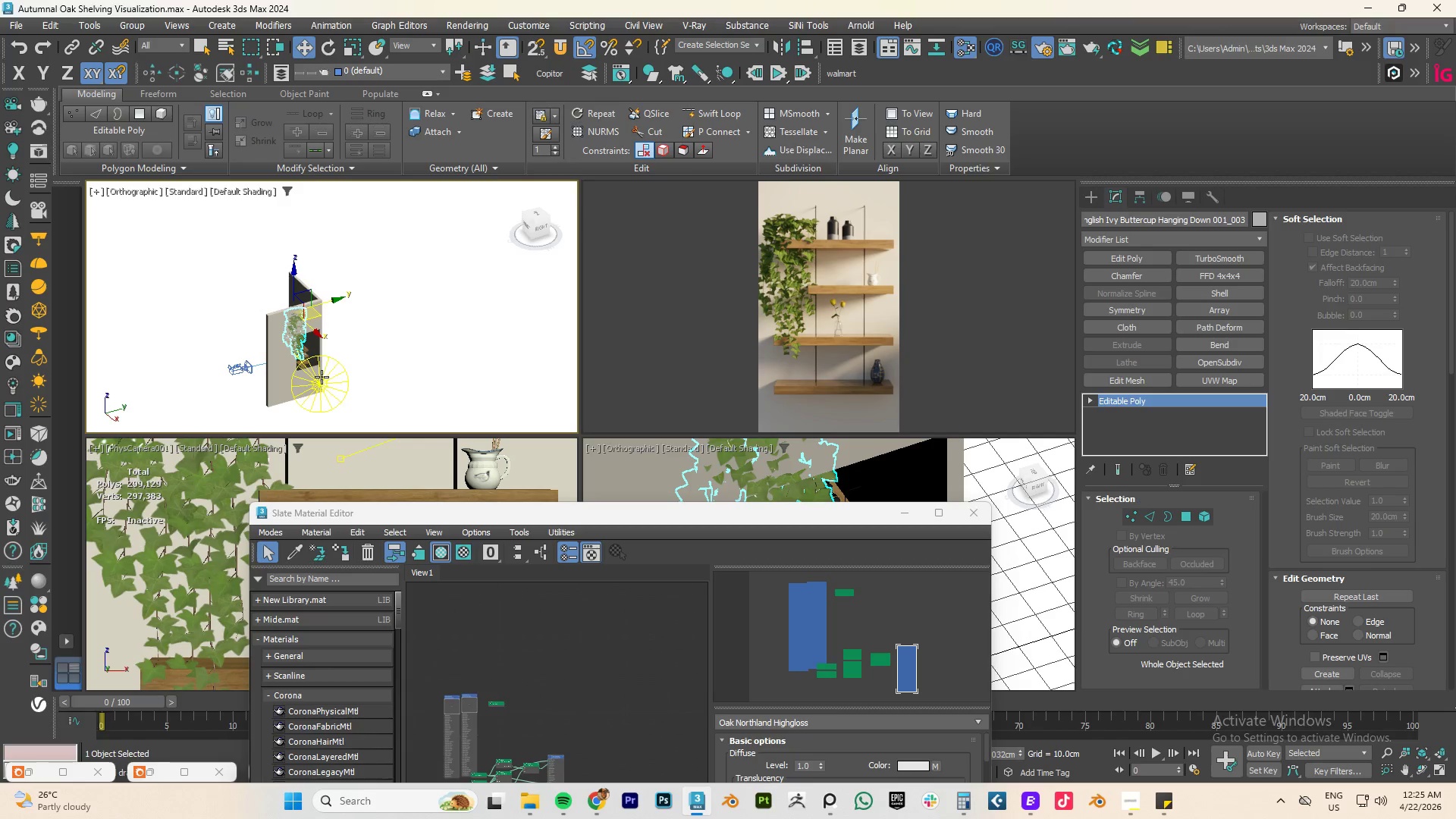 
left_click([322, 377])
 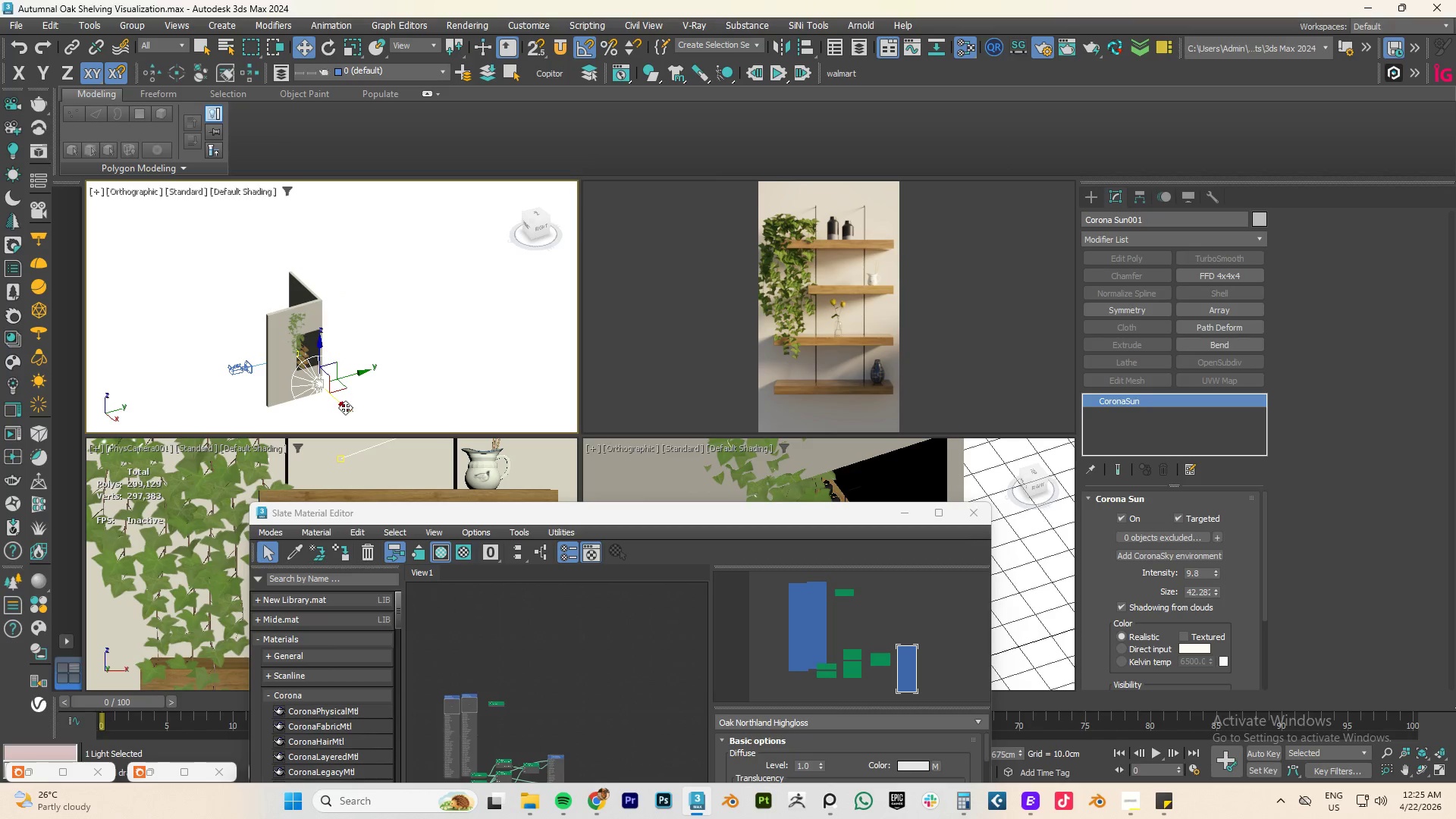 
hold_key(key=ShiftLeft, duration=3.58)
left_click_drag(start_coordinate=[338, 403], to_coordinate=[132, 275])
 